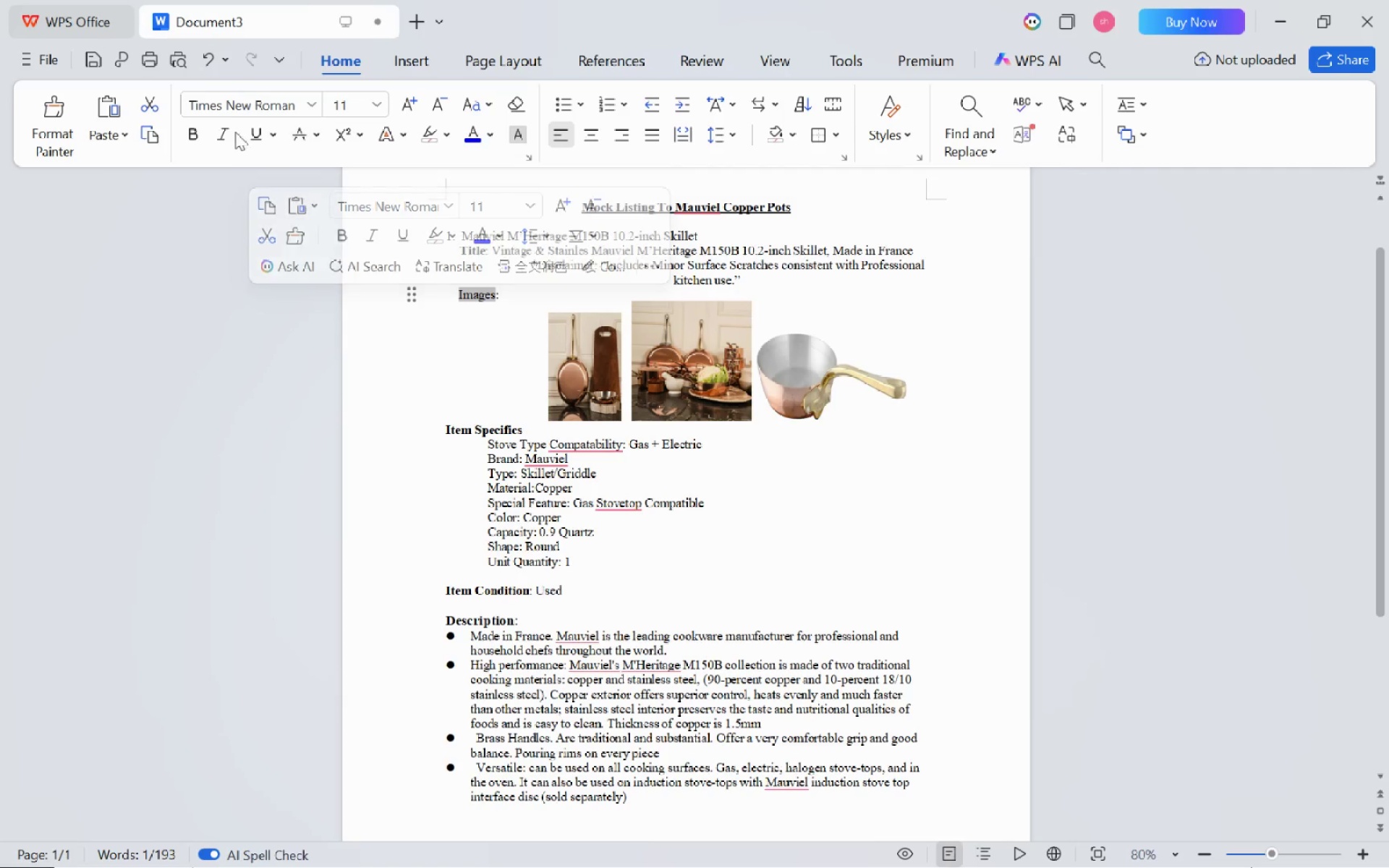 
left_click([199, 126])
 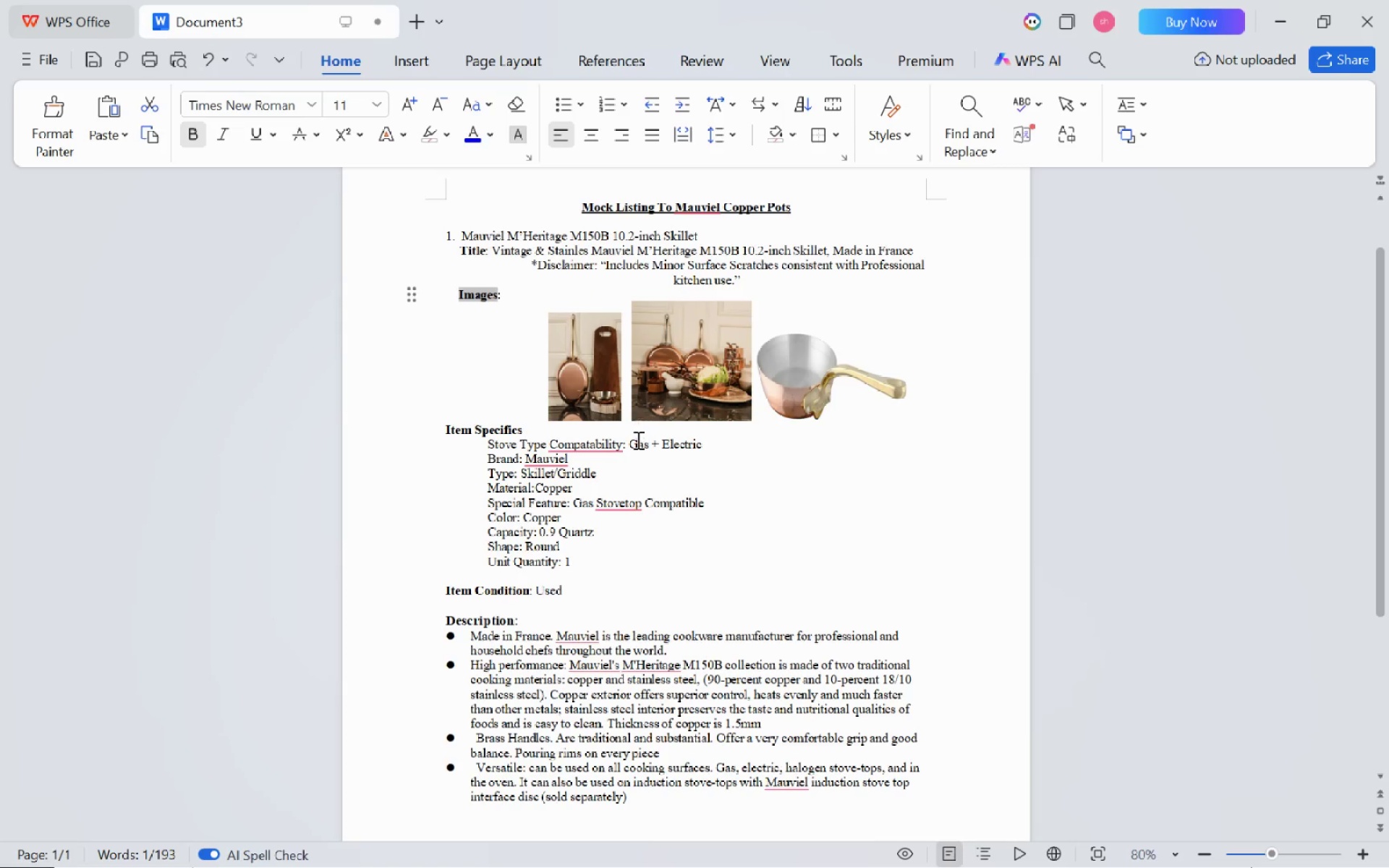 
left_click([637, 440])
 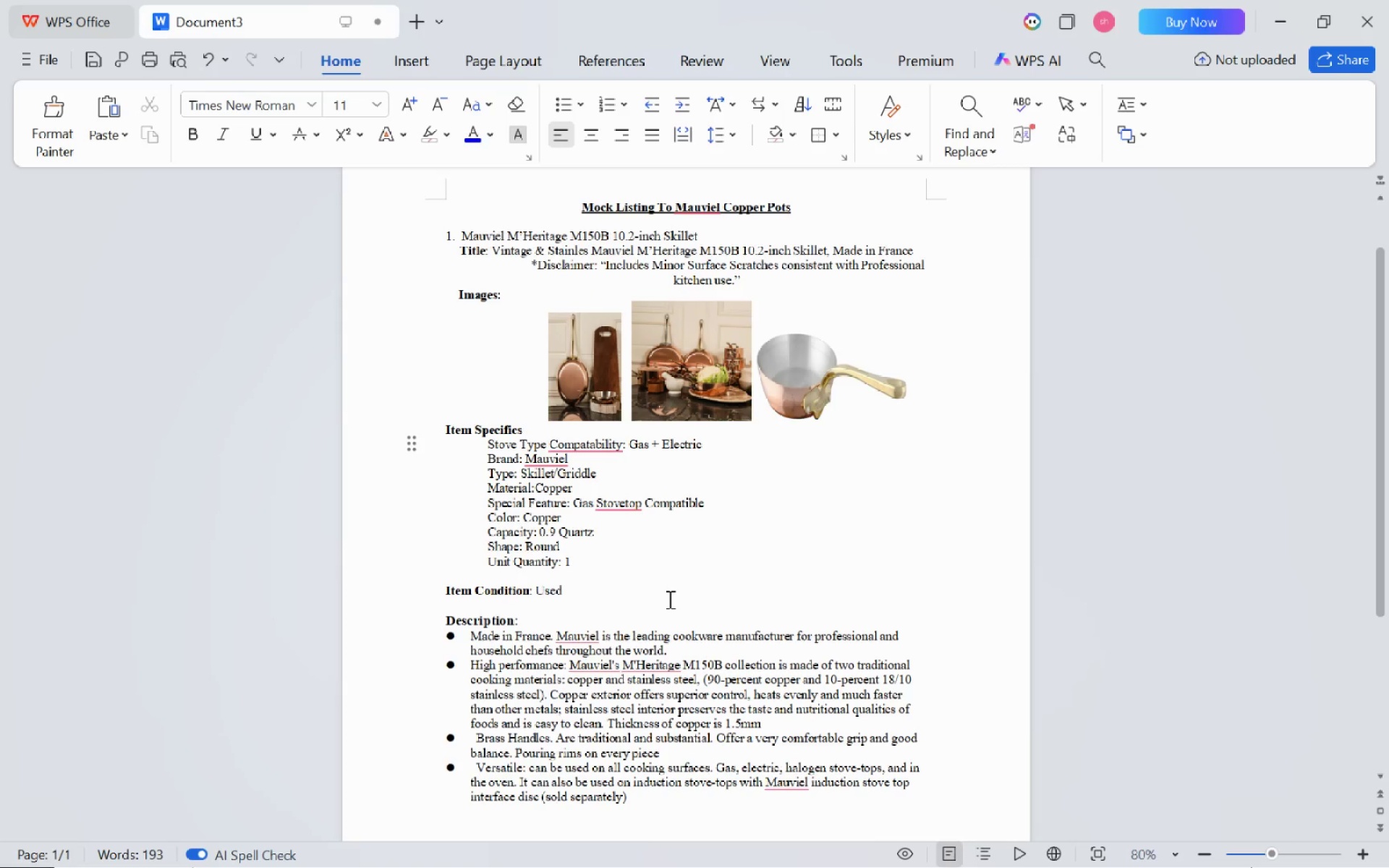 
scroll: coordinate [668, 599], scroll_direction: down, amount: 2.0
 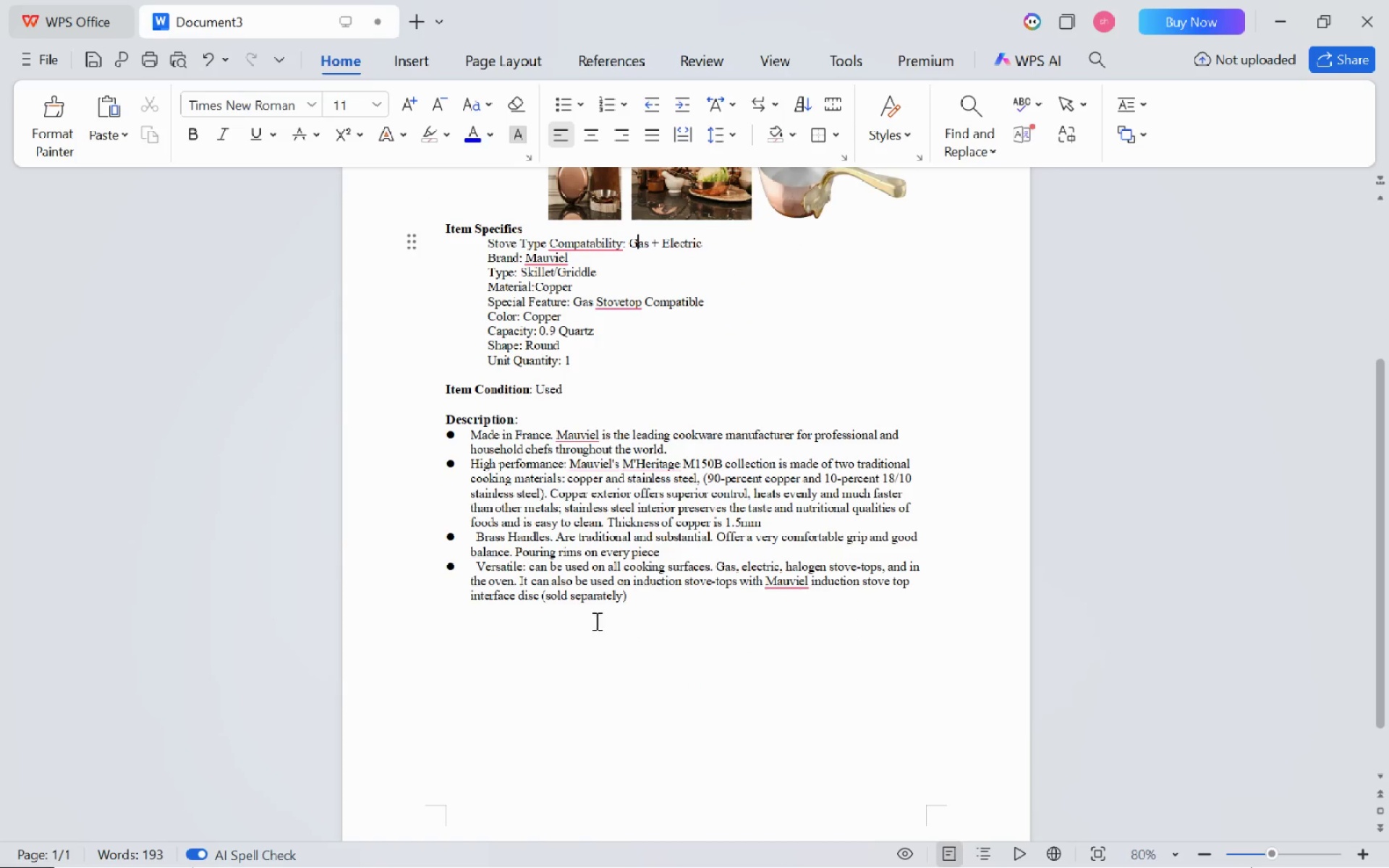 
scroll: coordinate [687, 607], scroll_direction: up, amount: 1.0
 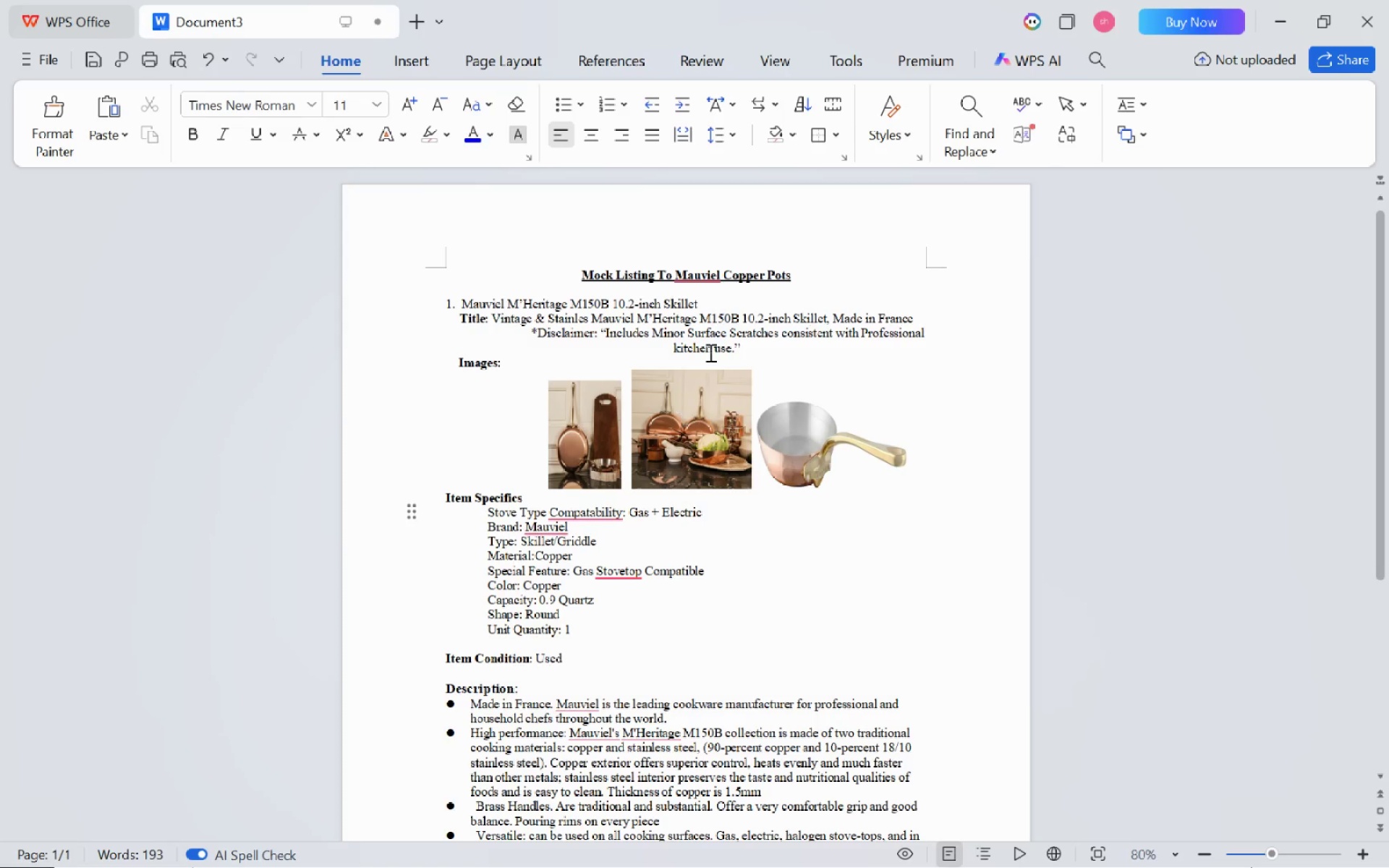 
left_click_drag(start_coordinate=[707, 305], to_coordinate=[471, 307])
 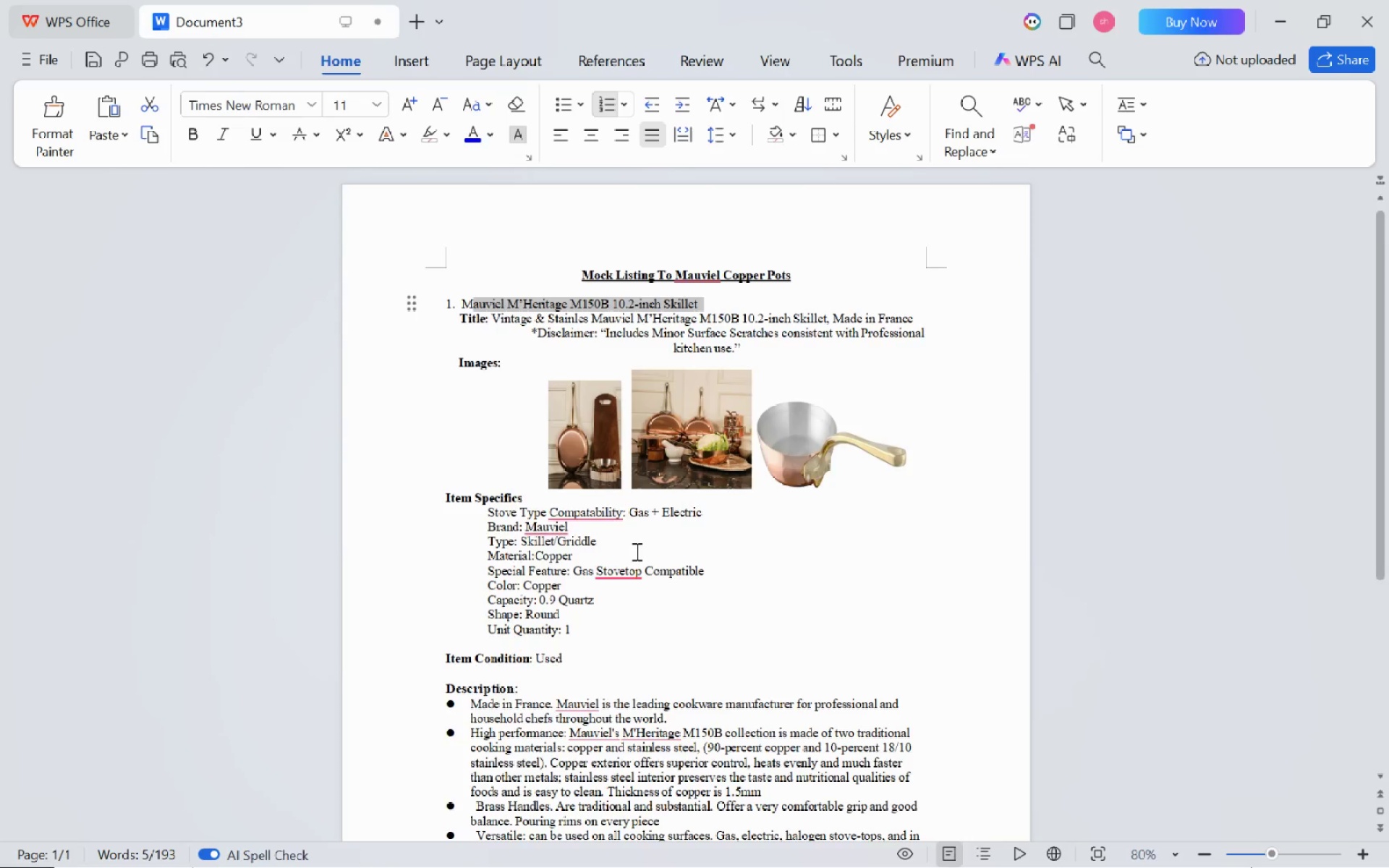 
scroll: coordinate [635, 551], scroll_direction: down, amount: 7.0
 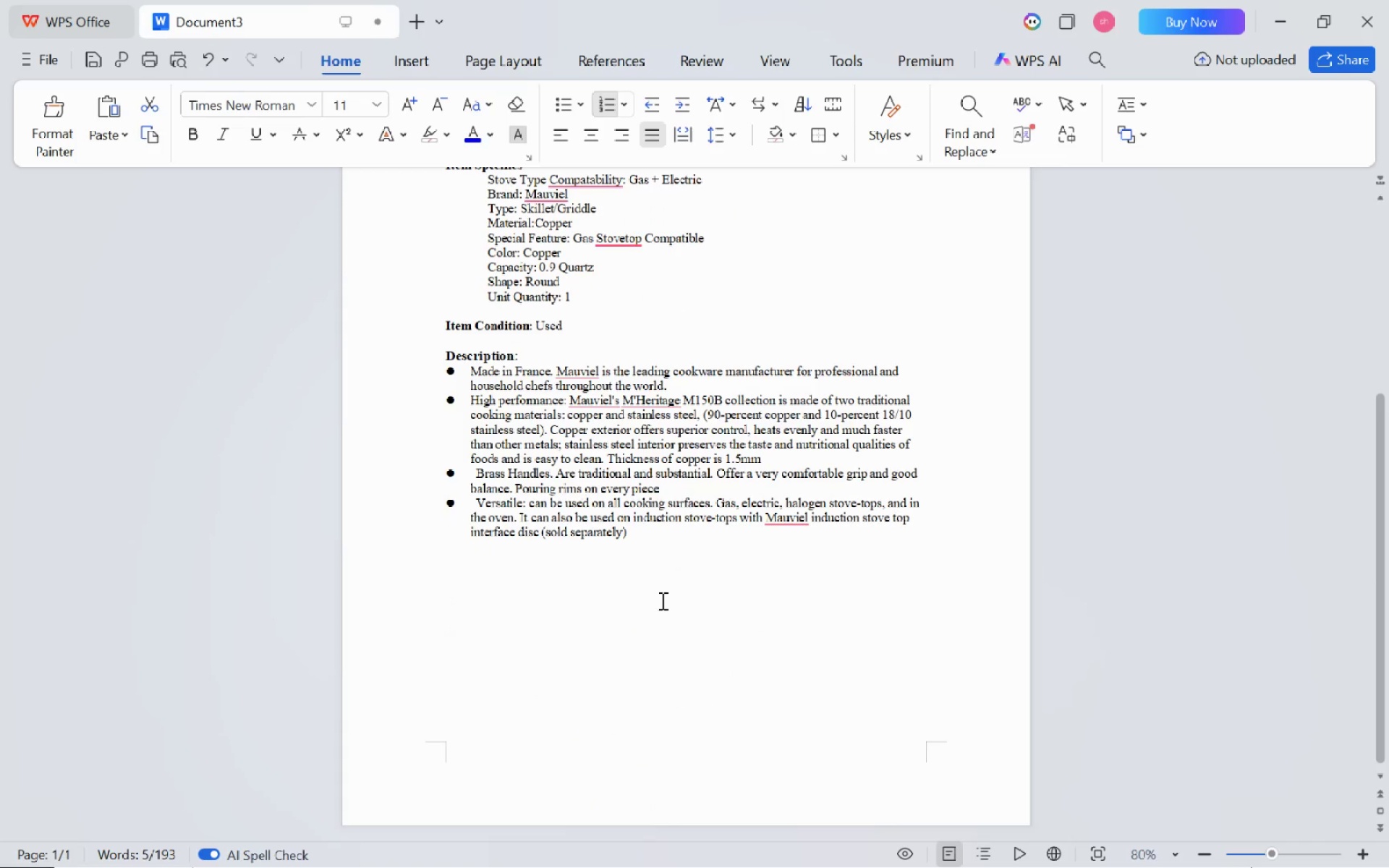 
left_click([661, 600])
 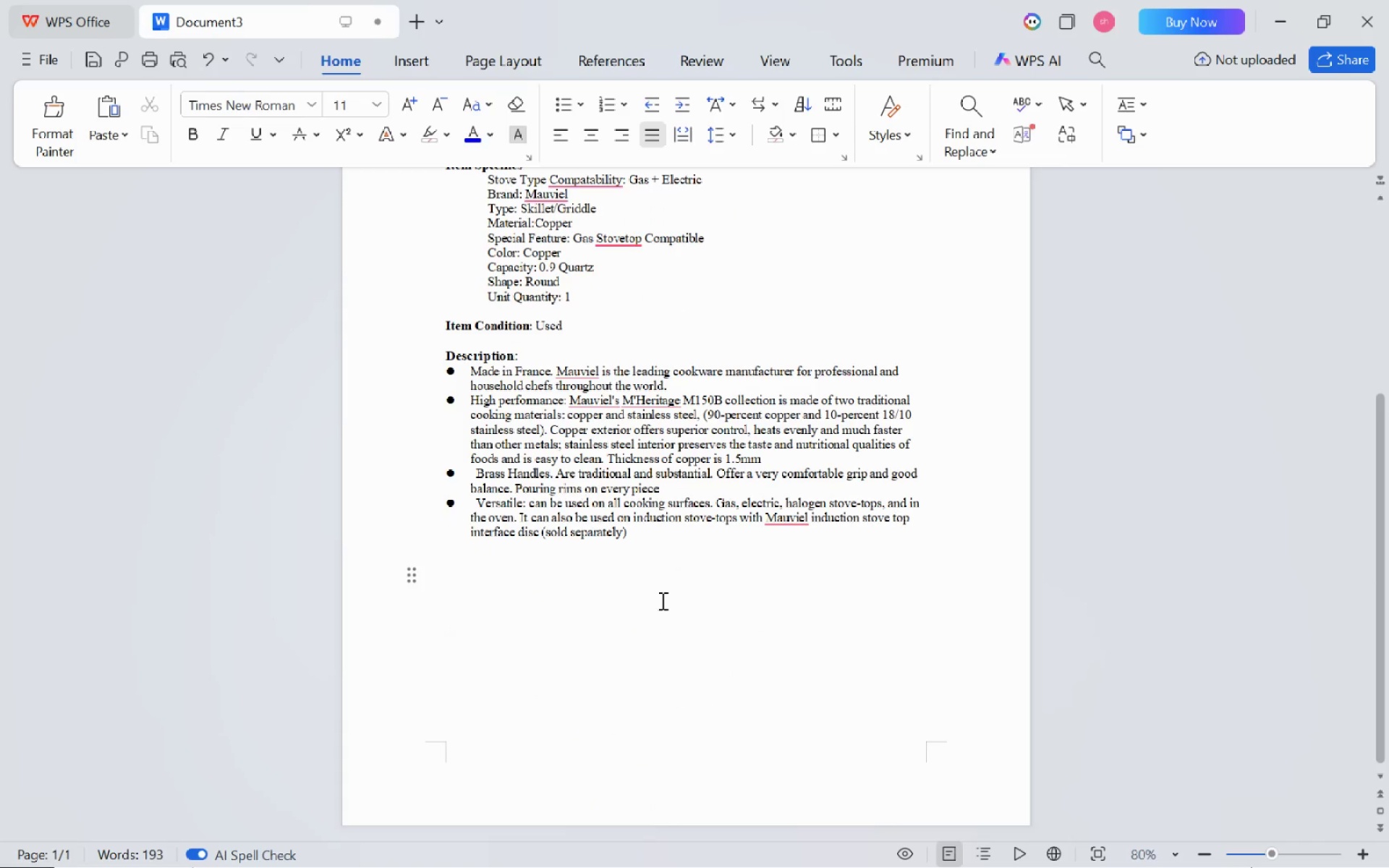 
key(Alt+AltLeft)
 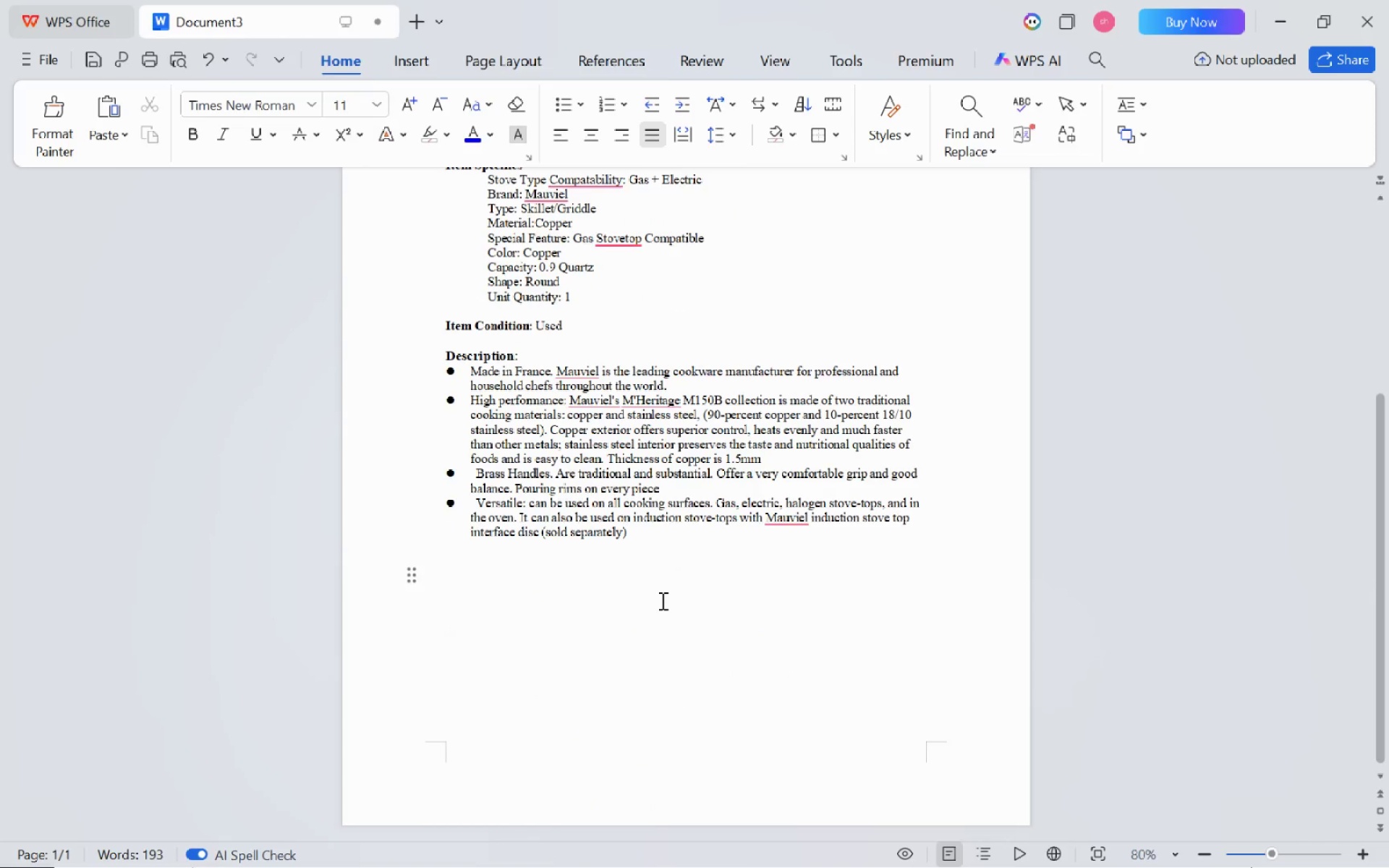 
key(Alt+Tab)
 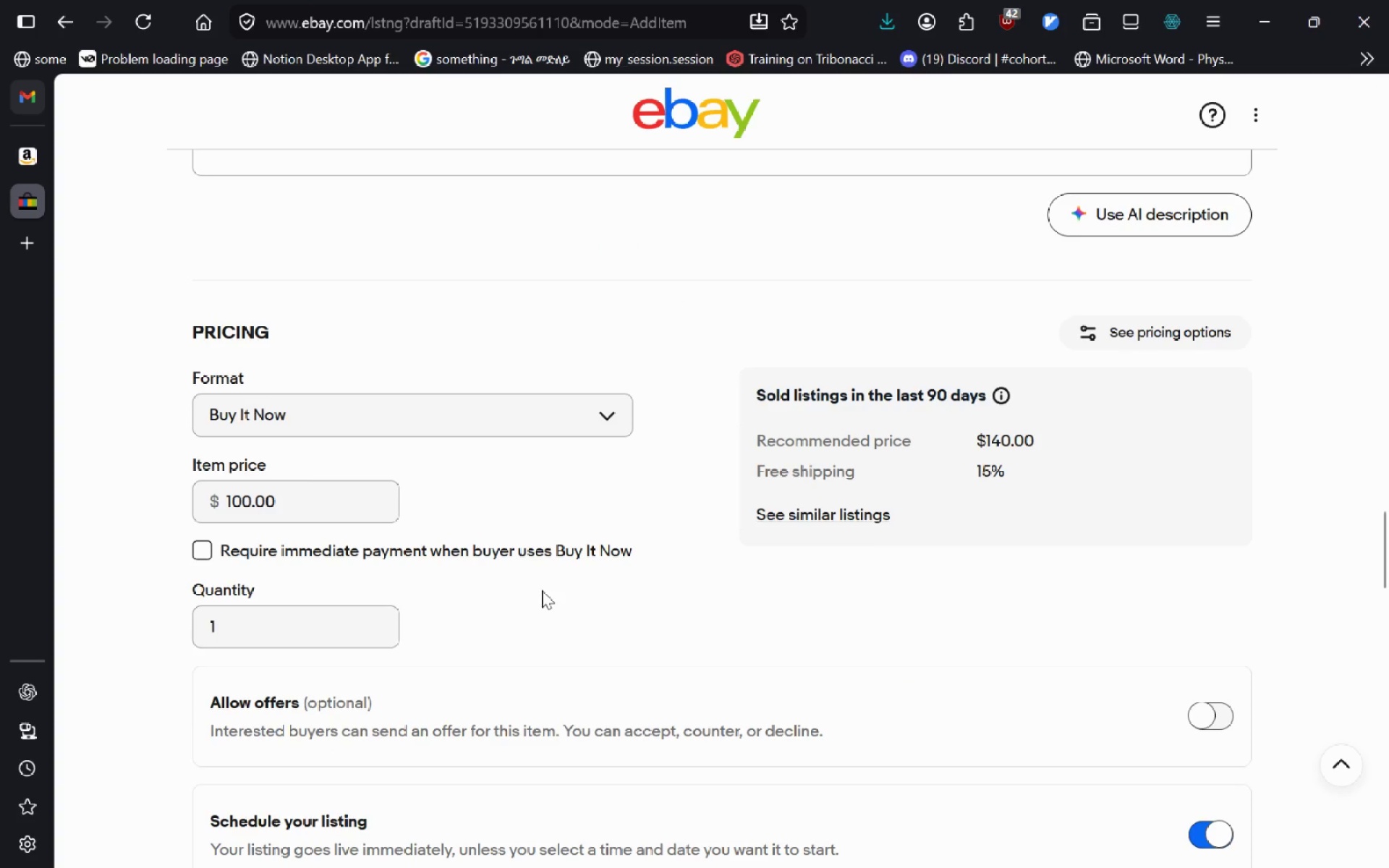 
key(Alt+AltLeft)
 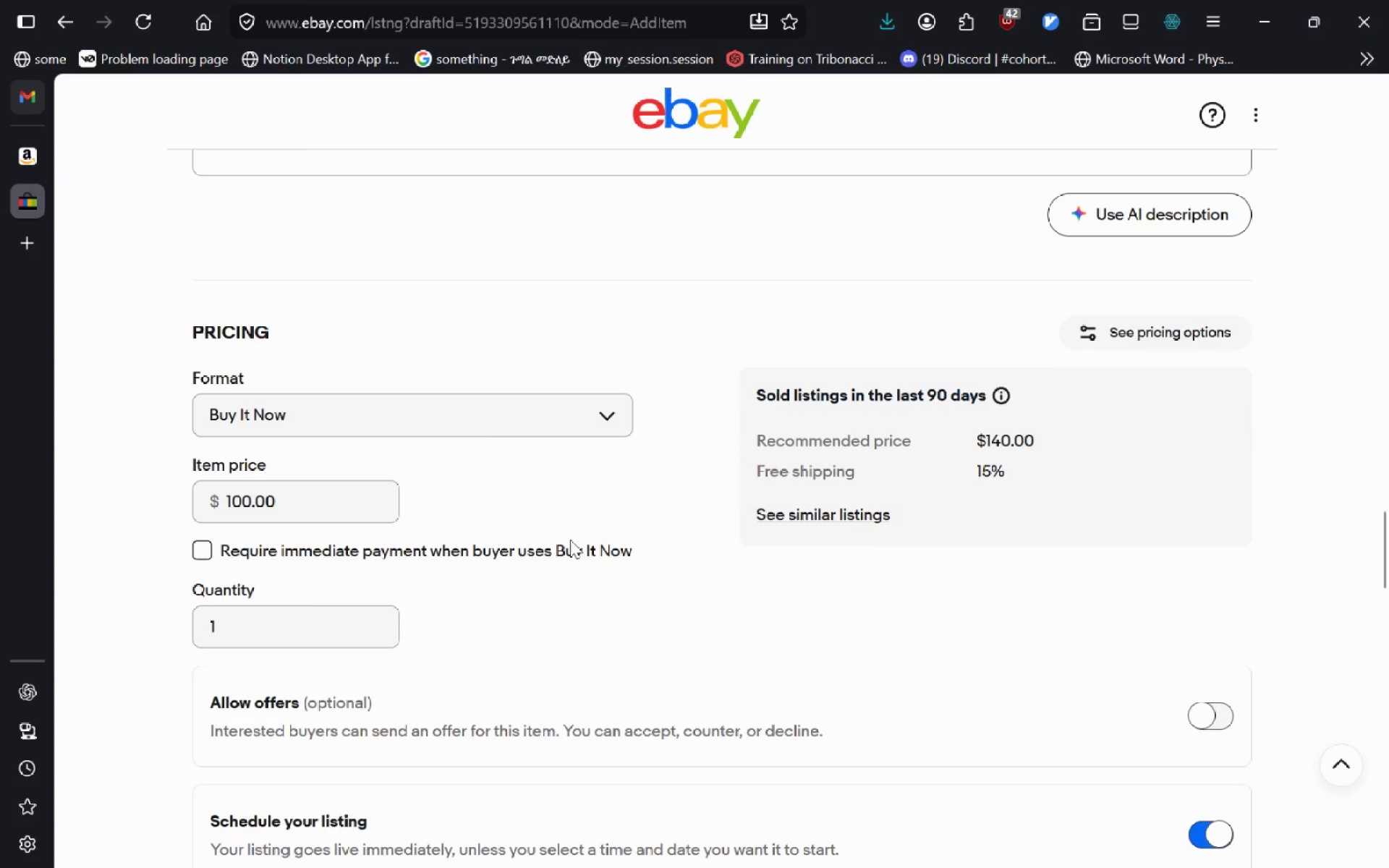 
key(Alt+Tab)
 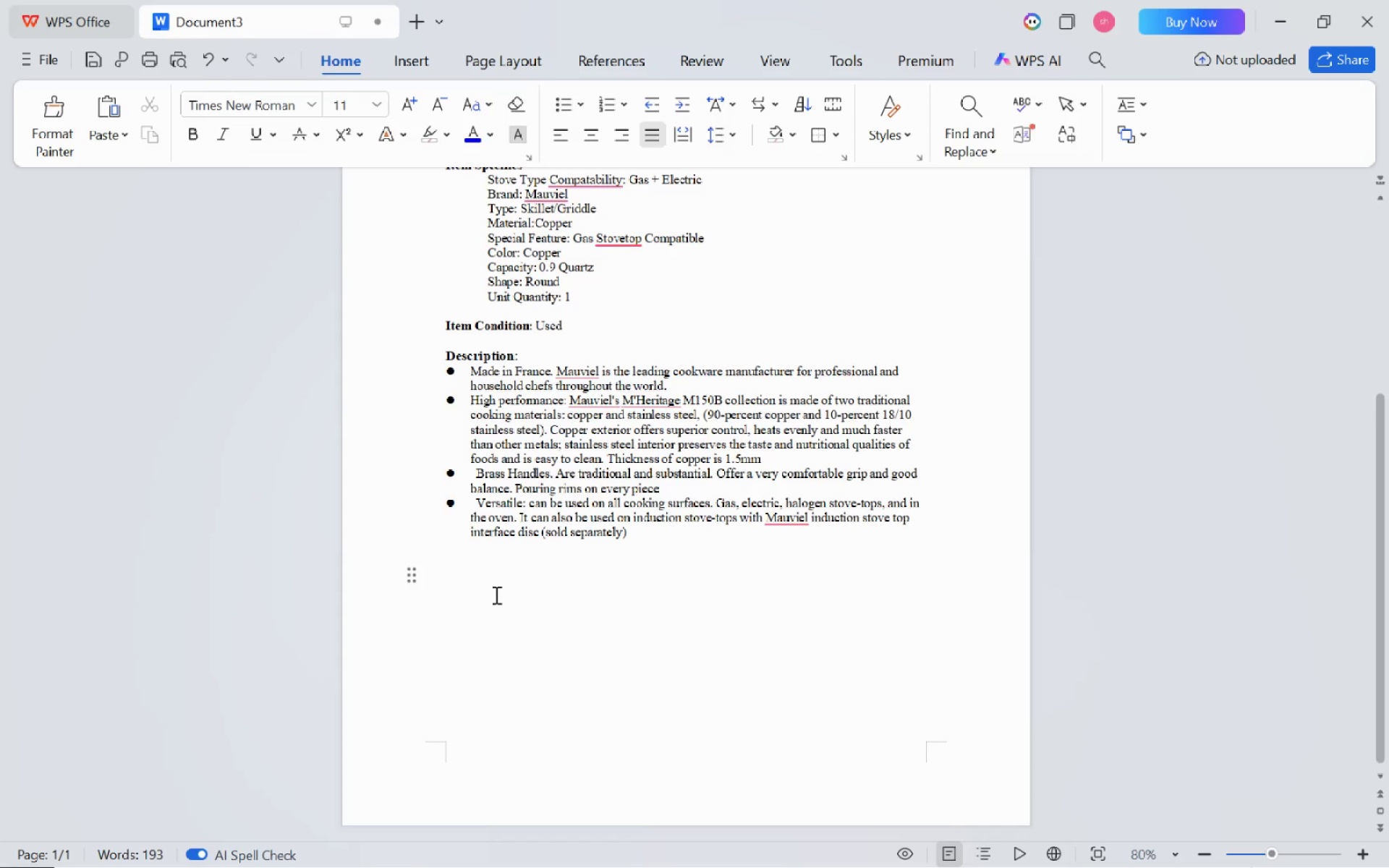 
key(Backspace)
 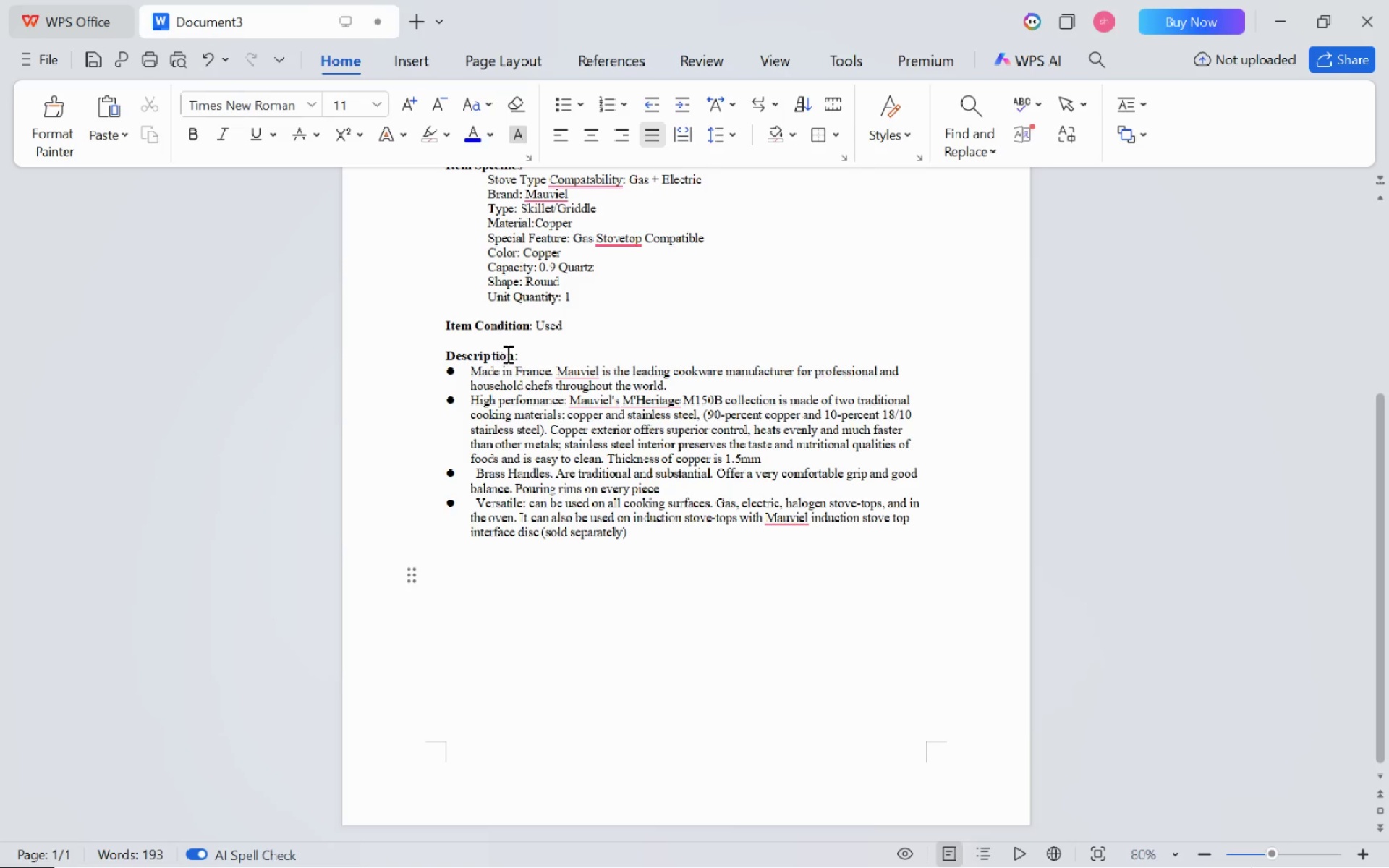 
left_click([508, 354])
 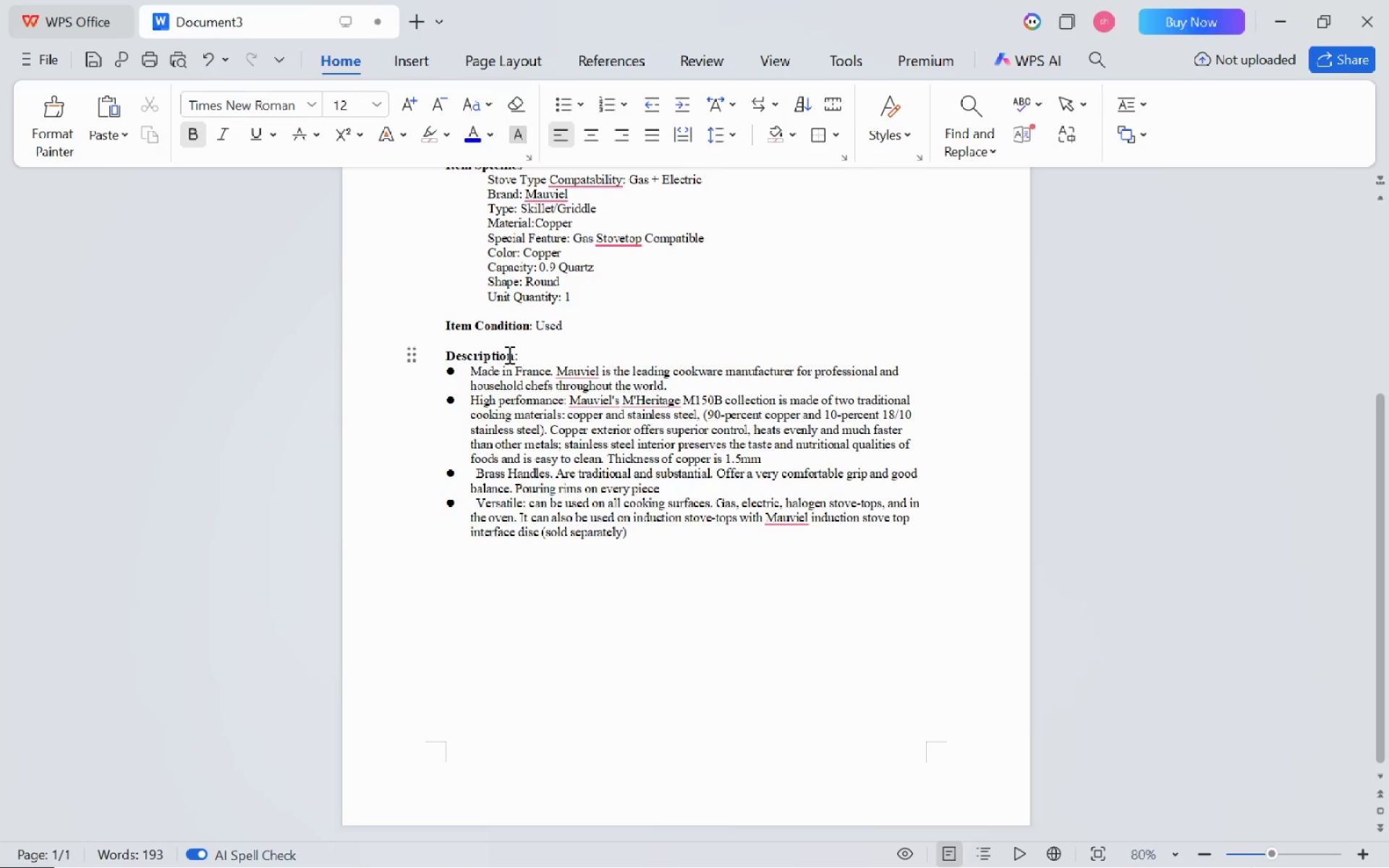 
key(ArrowRight)
 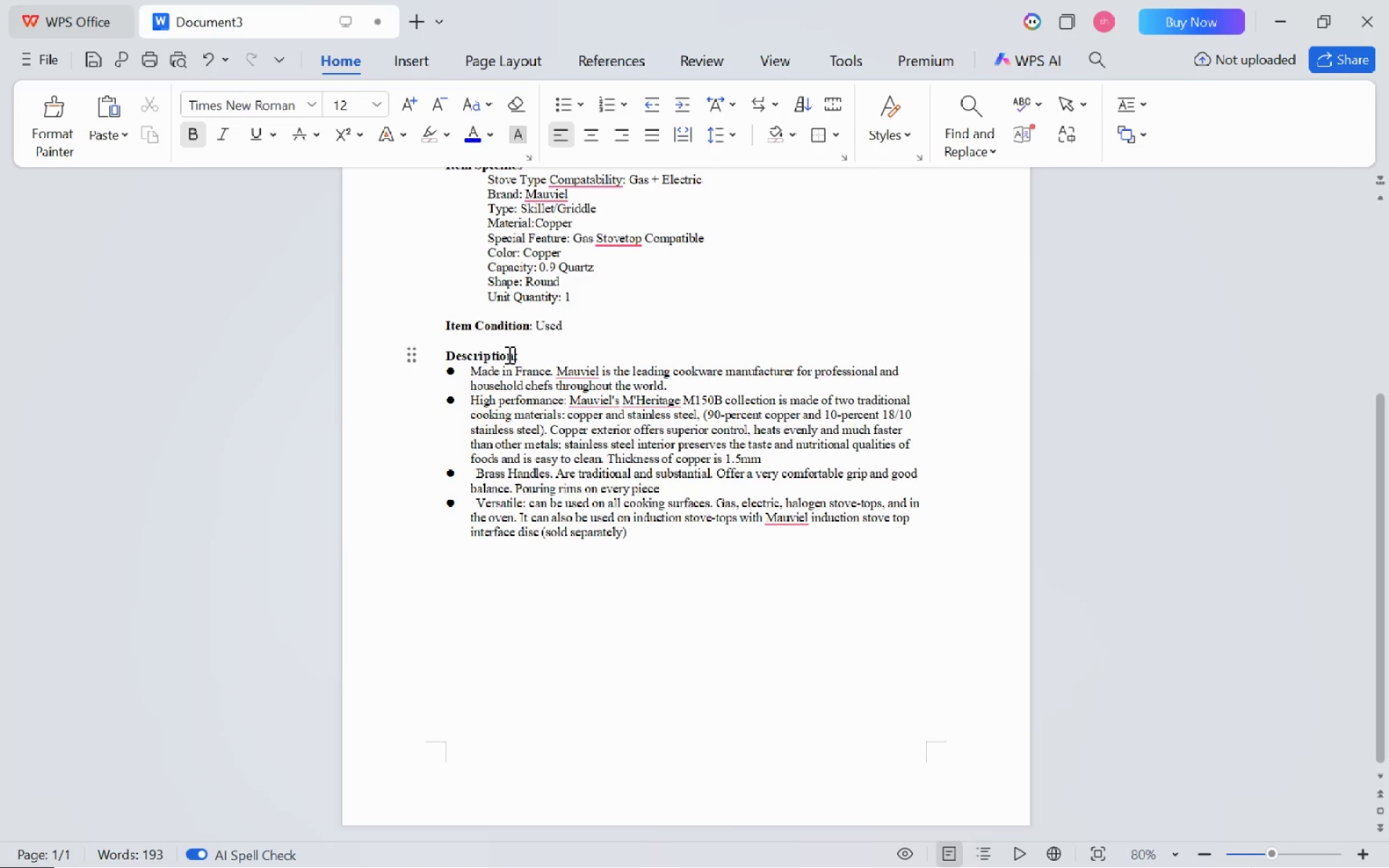 
key(Control+Shift+ArrowLeft)
 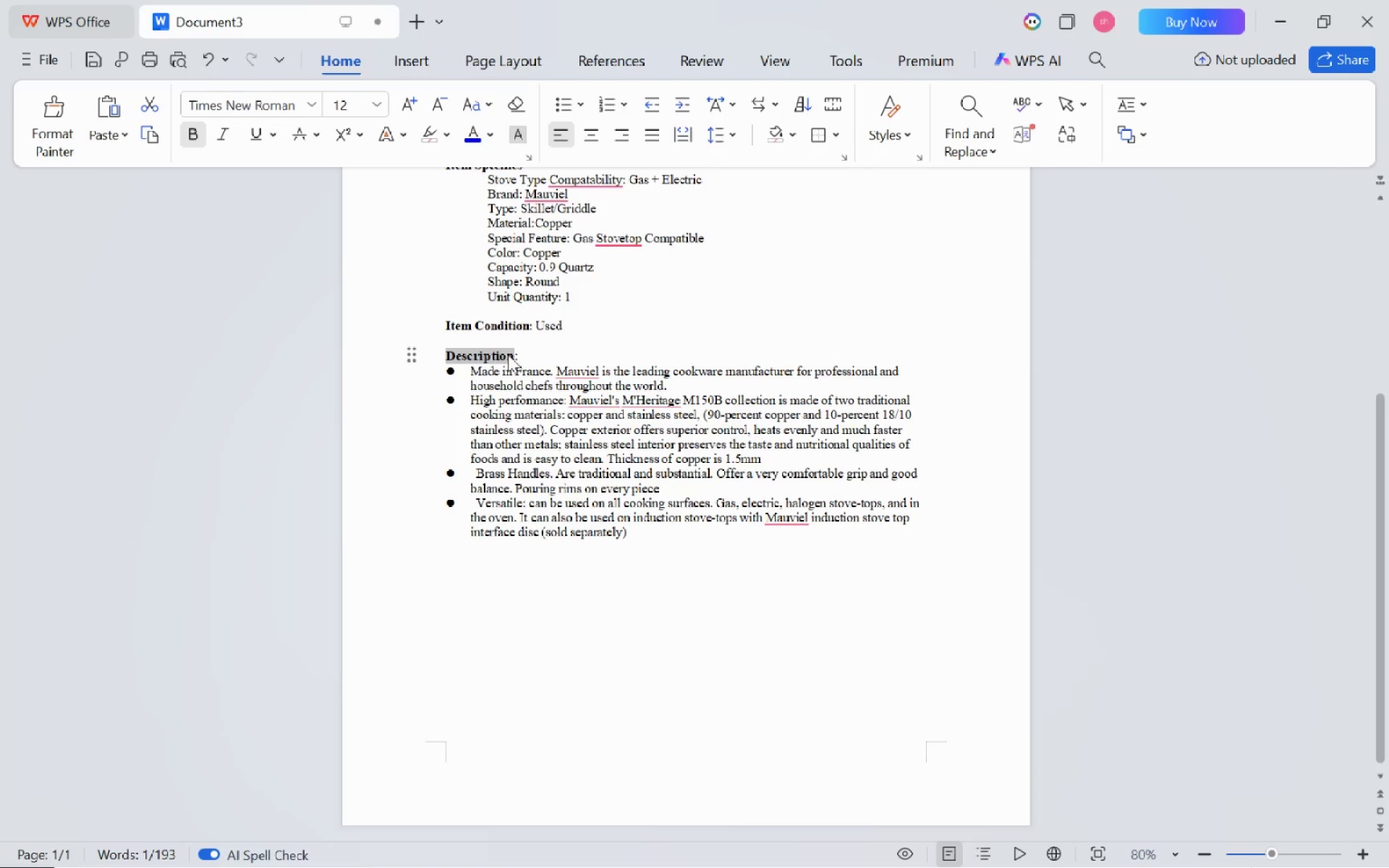 
key(Control+C)
 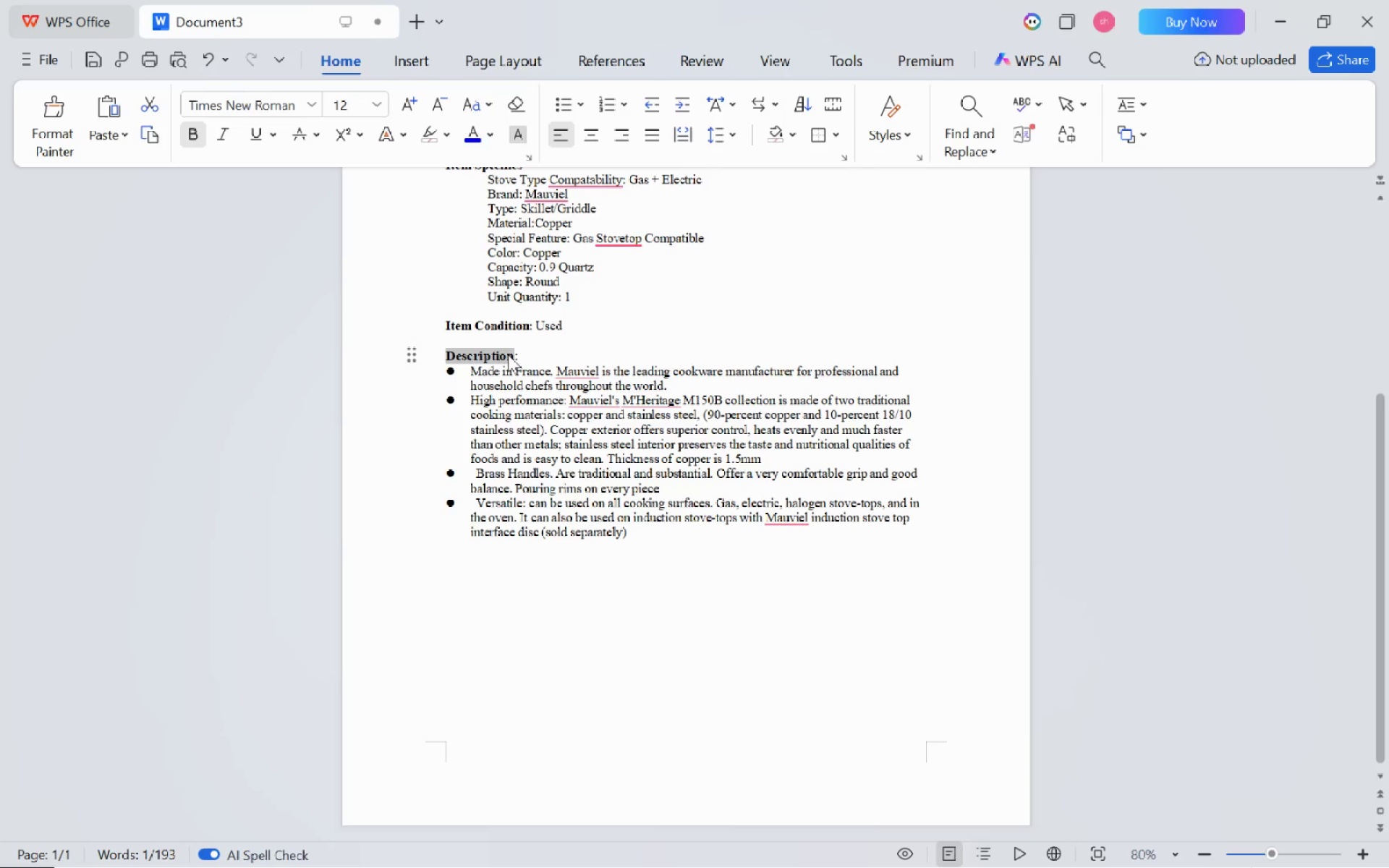 
left_click([448, 584])
 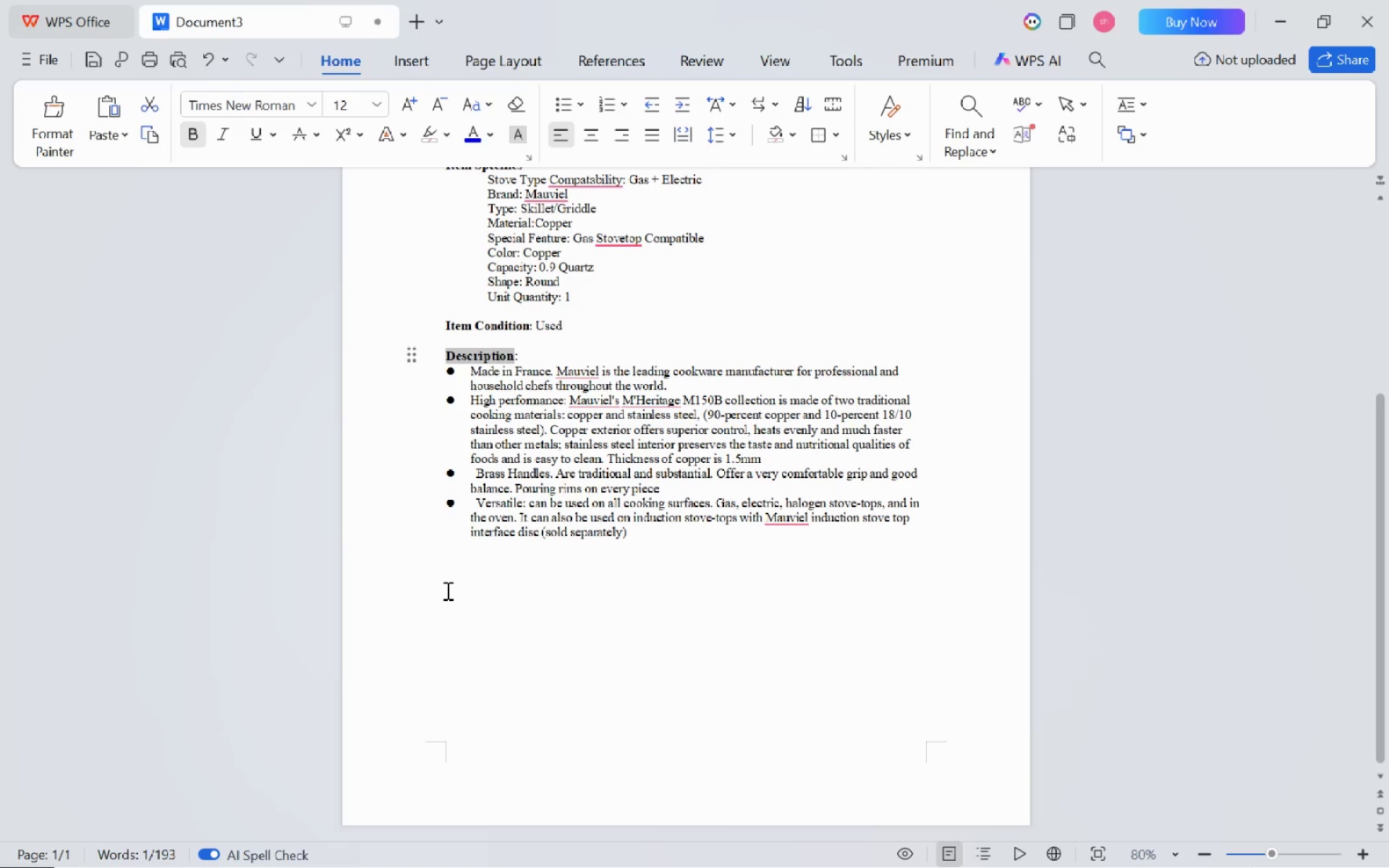 
key(Control+V)
 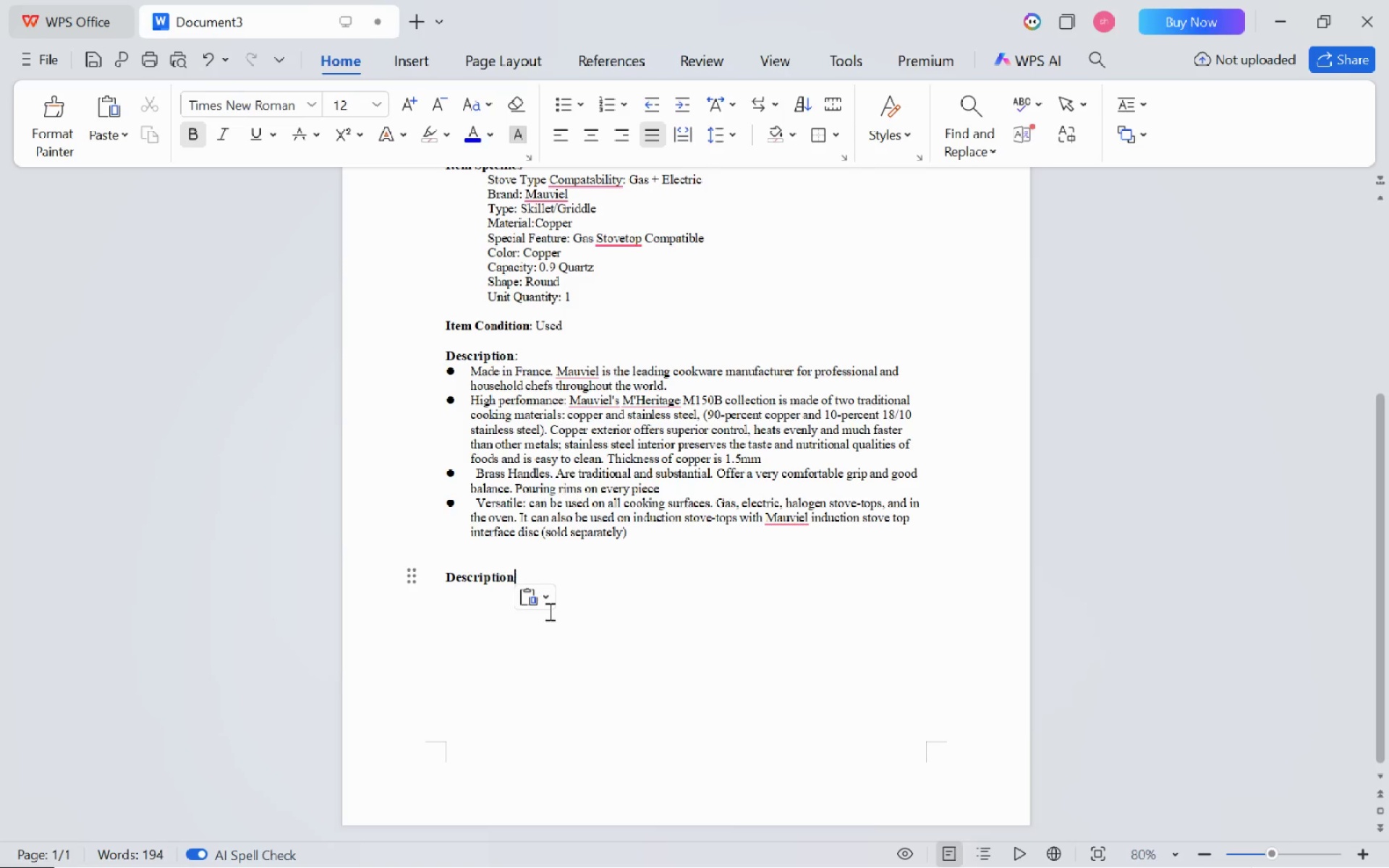 
key(Control+Backspace)
 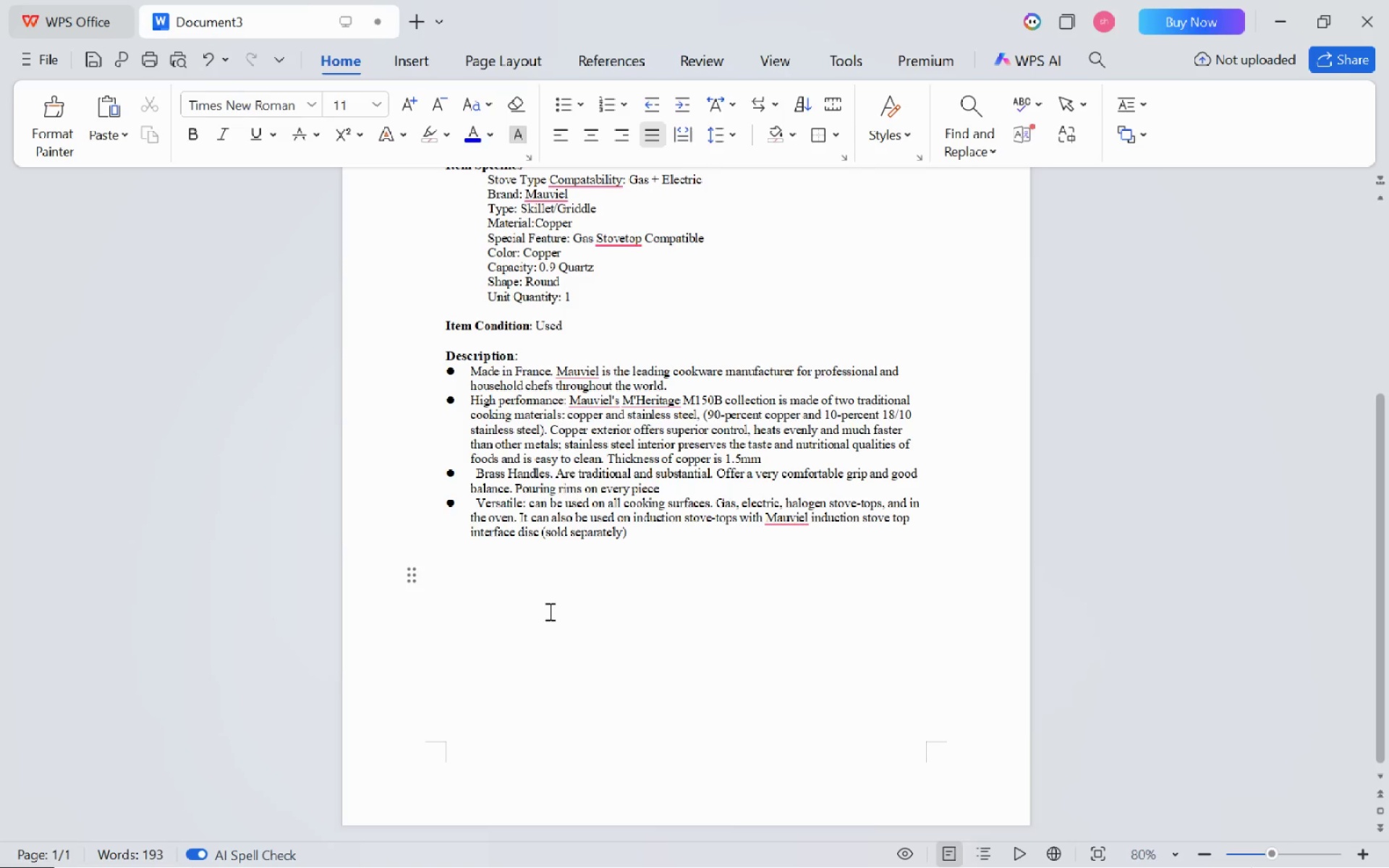 
type(Pr)
 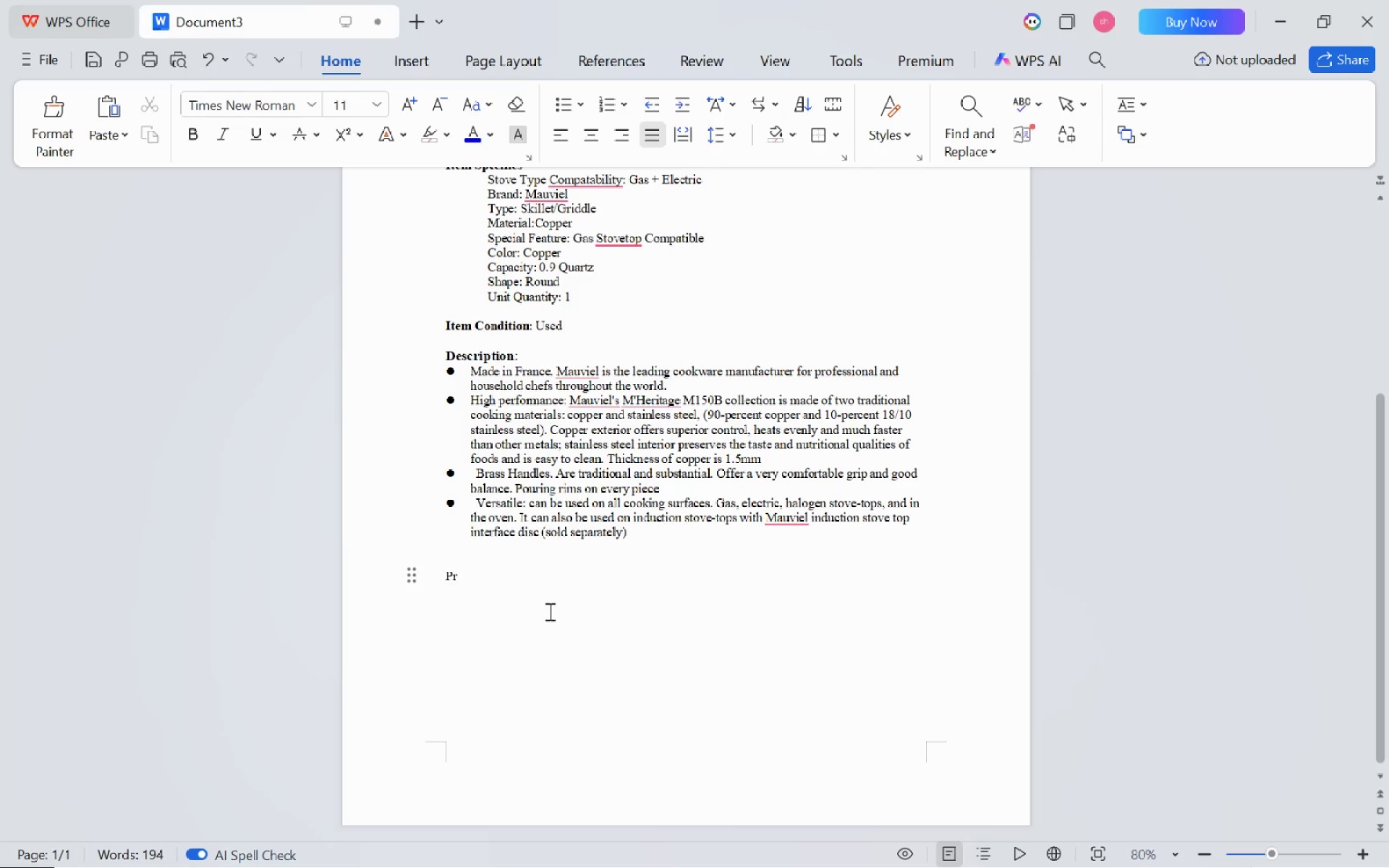 
key(Control+Z)
 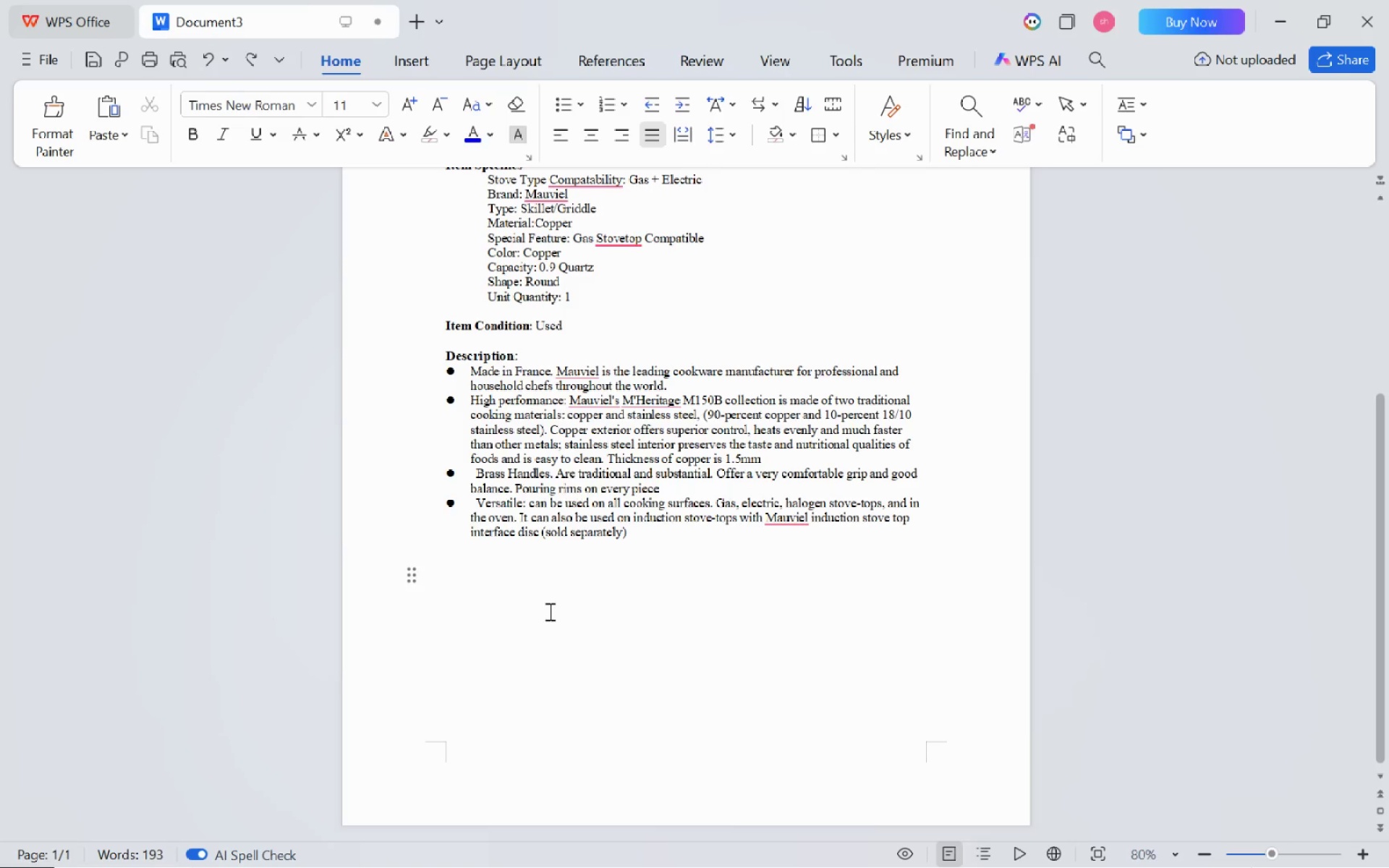 
key(Control+Z)
 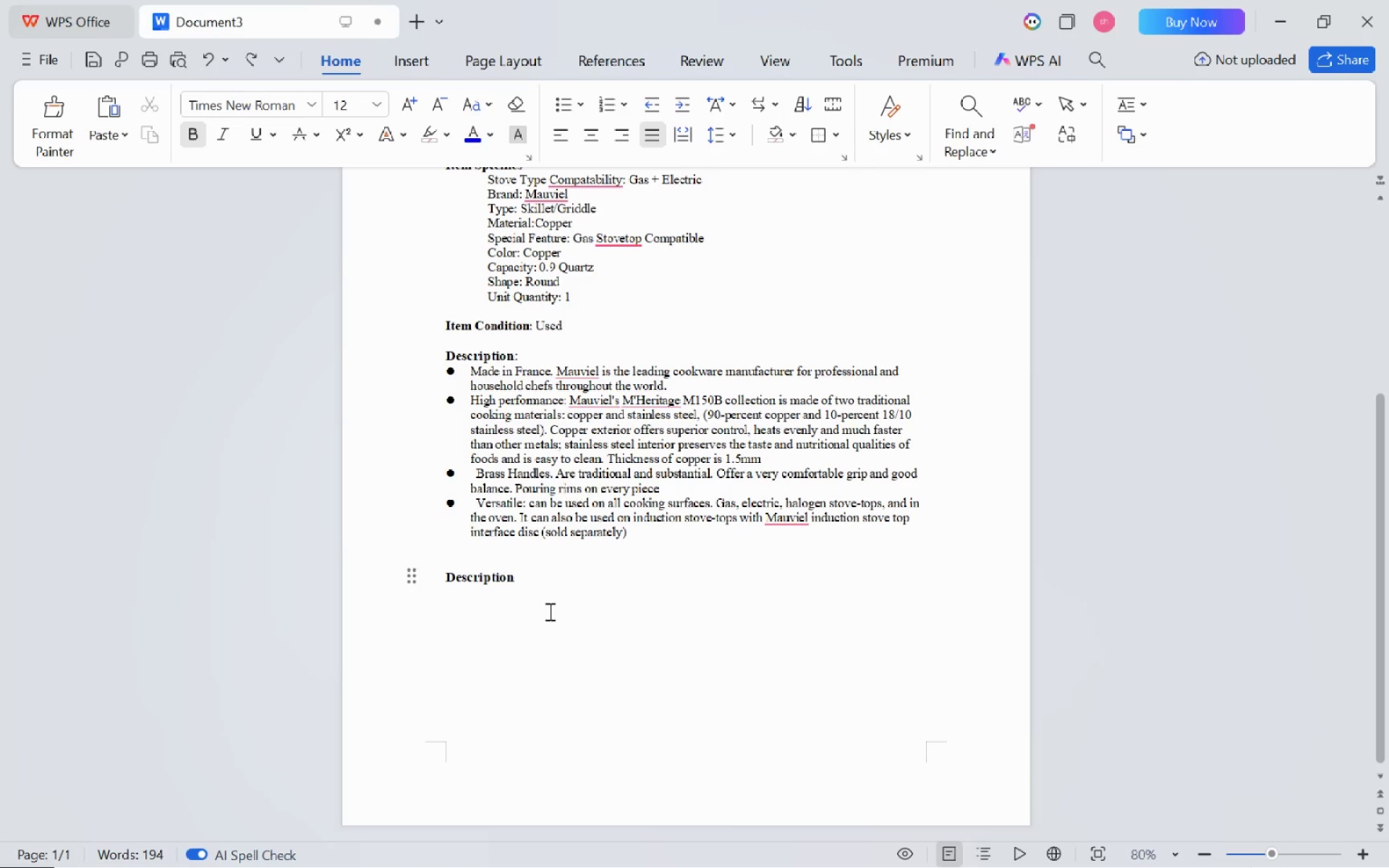 
key(ArrowLeft)
 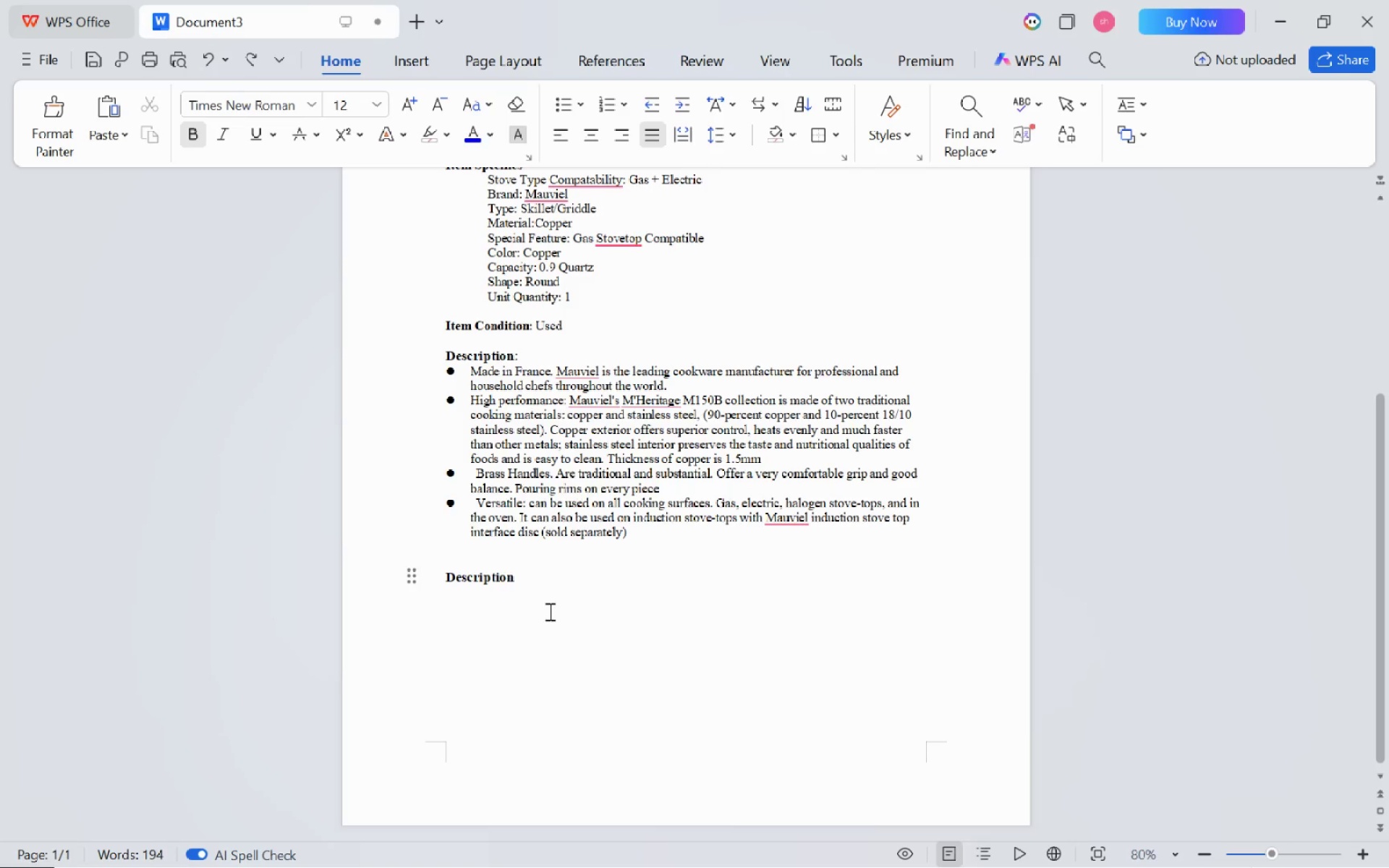 
key(Backspace)
 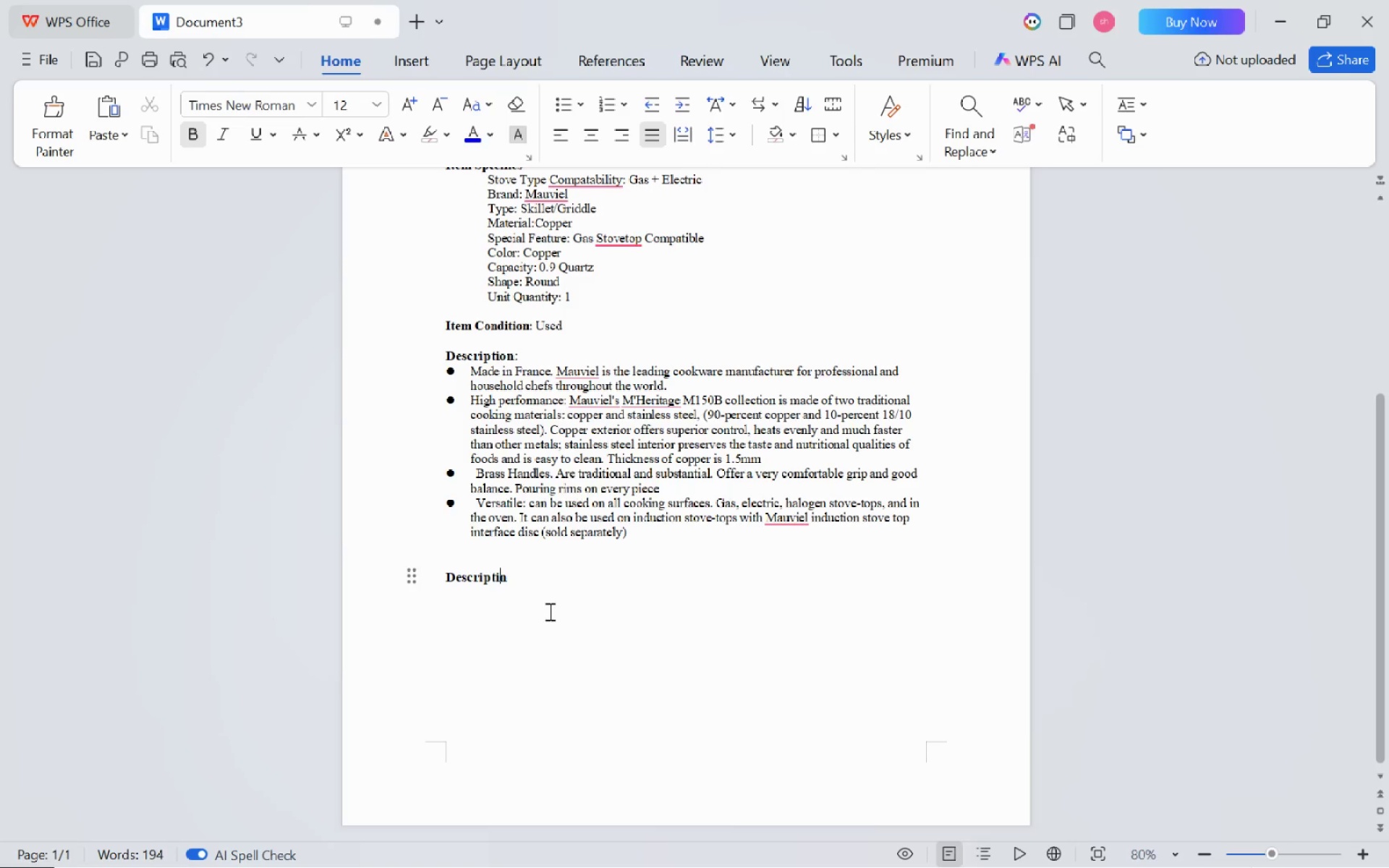 
key(Backspace)
 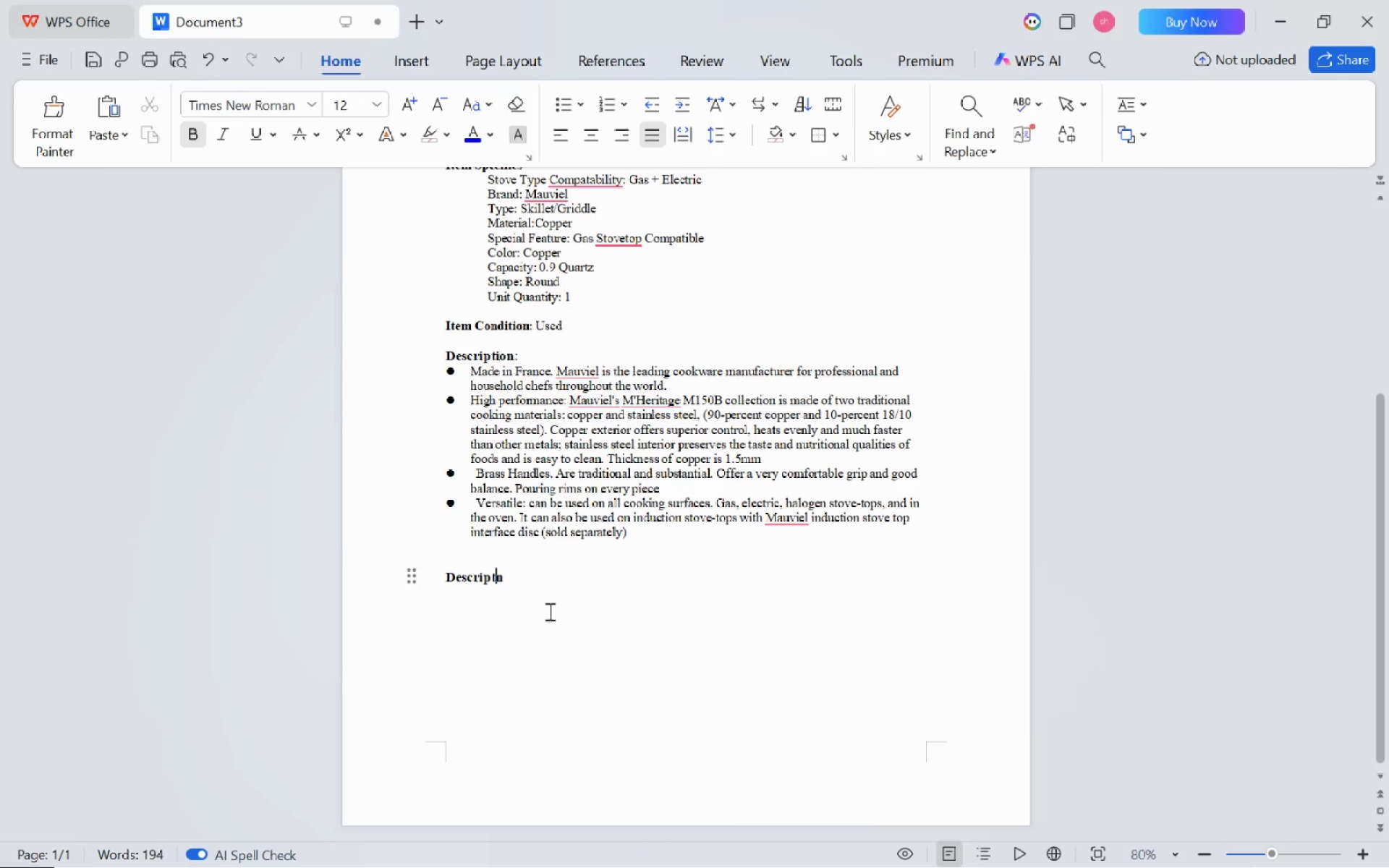 
key(Backspace)
 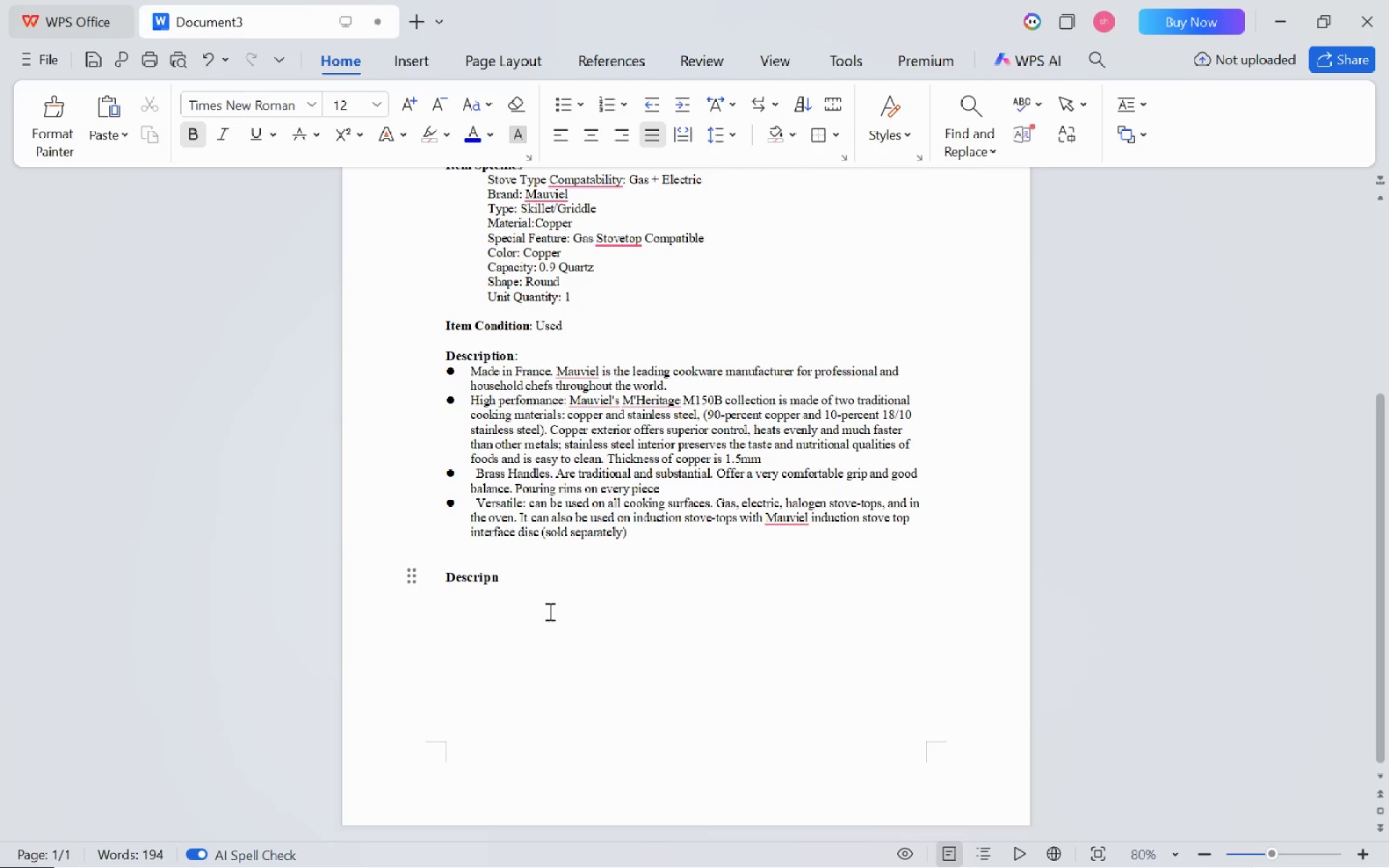 
key(ArrowLeft)
 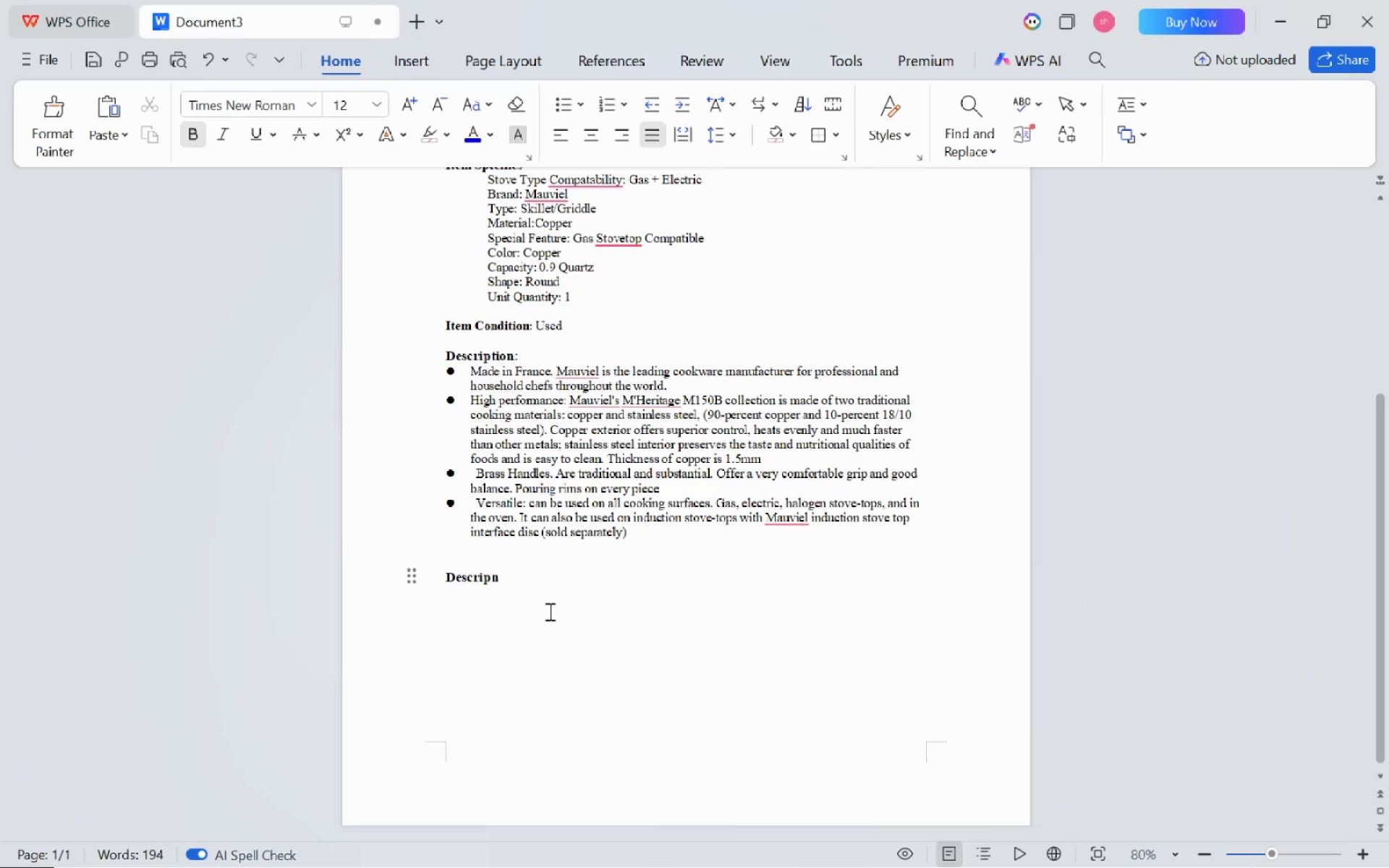 
key(ArrowLeft)
 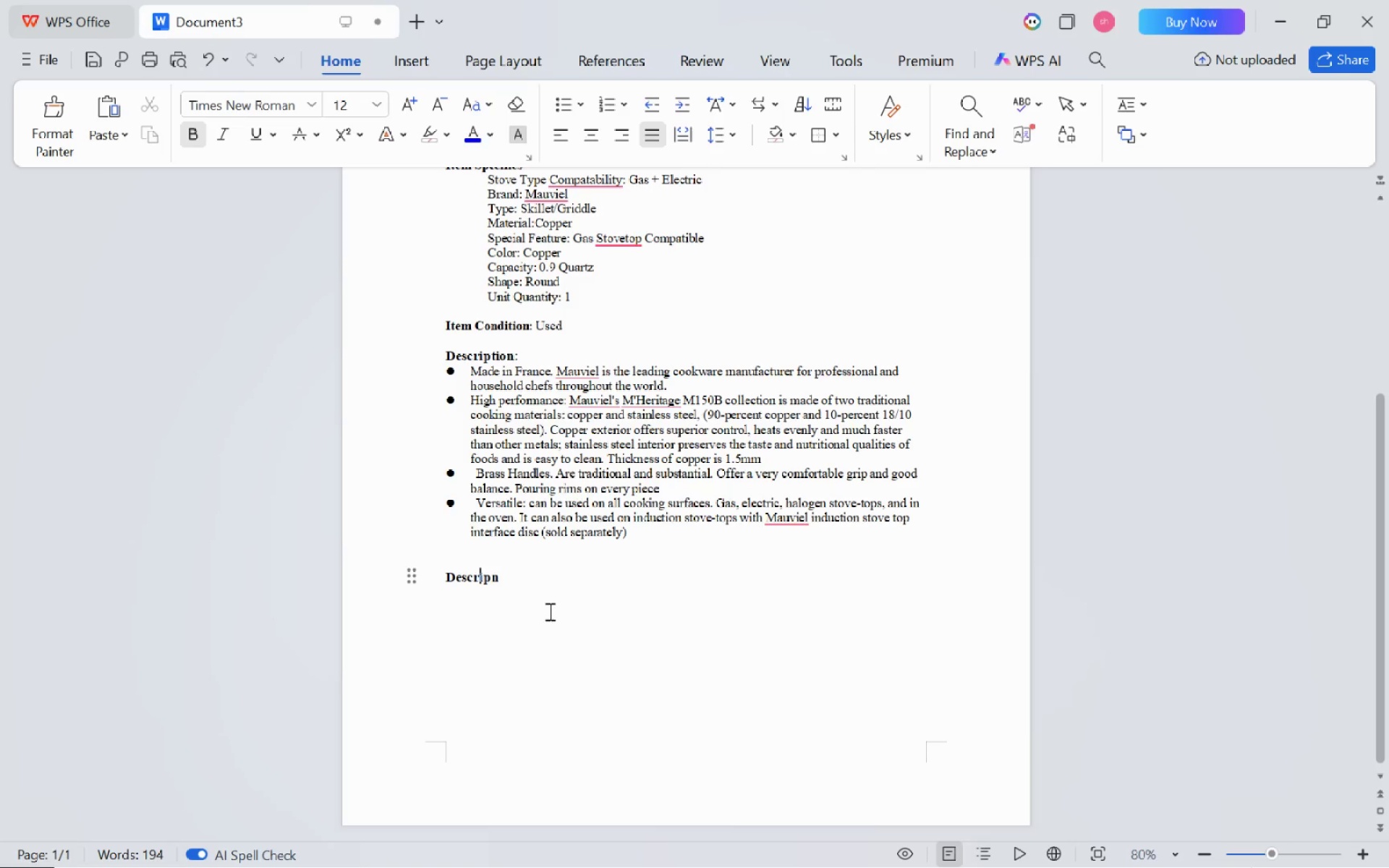 
key(ArrowLeft)
 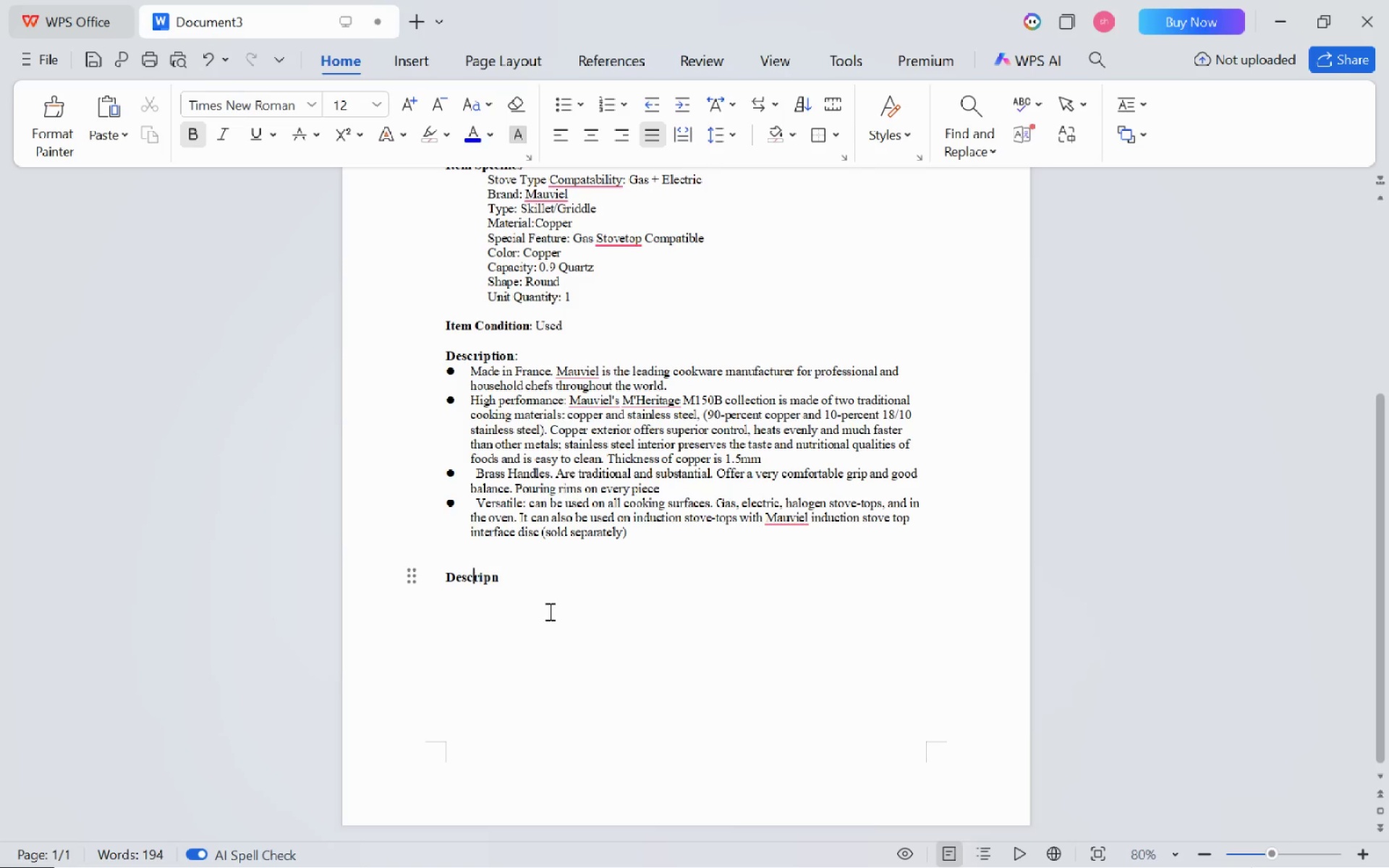 
key(ArrowLeft)
 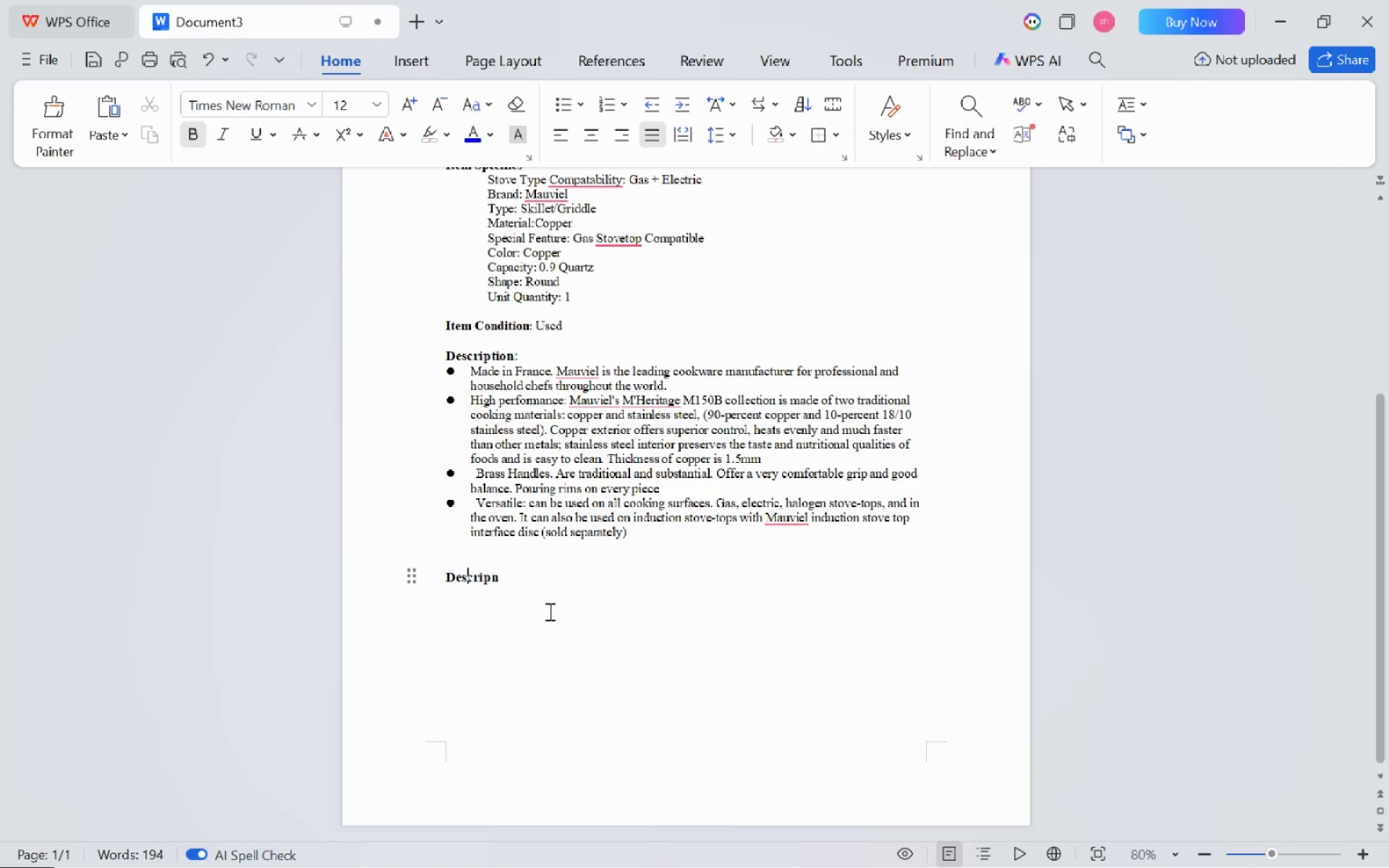 
key(ArrowLeft)
 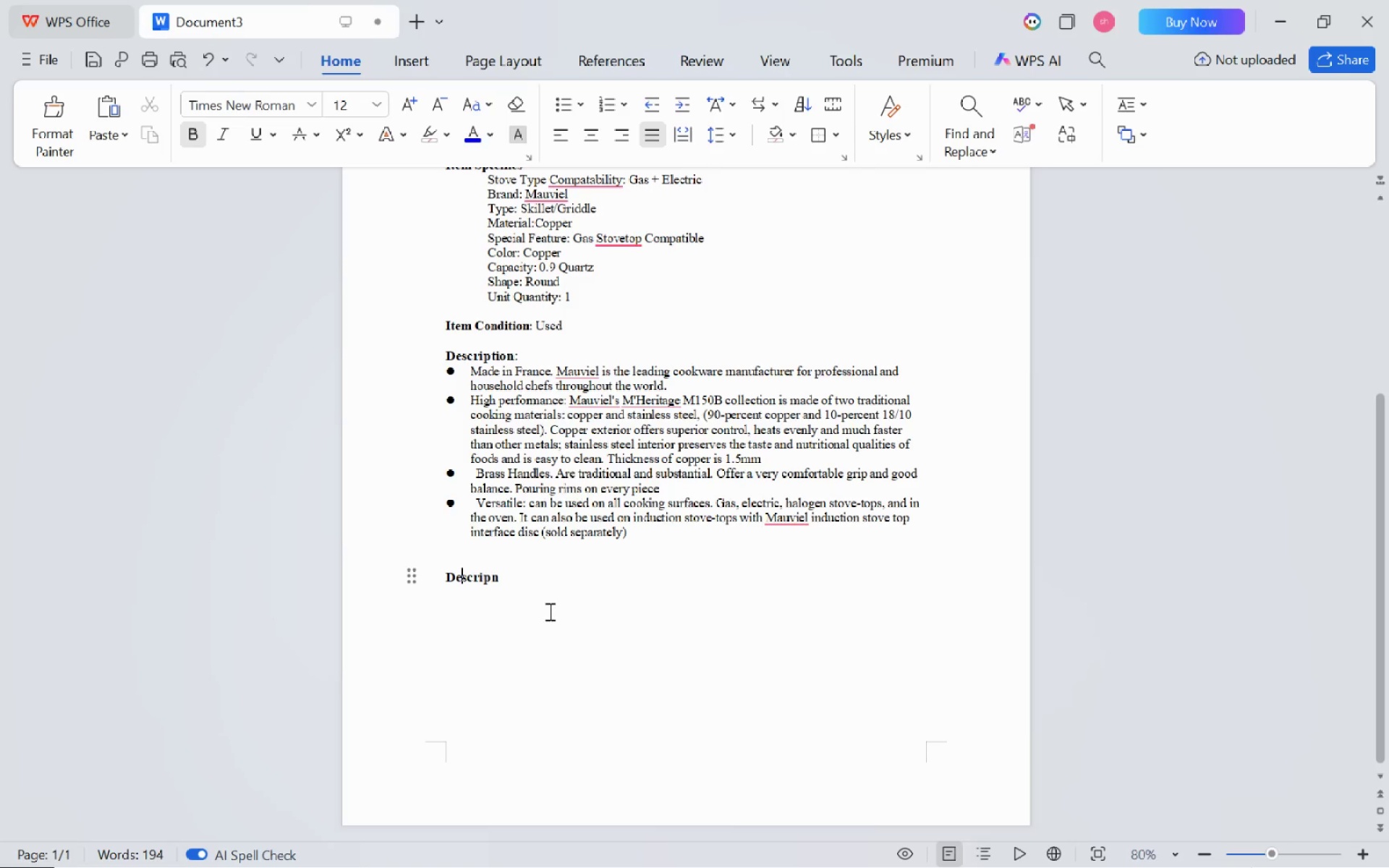 
key(ArrowLeft)
 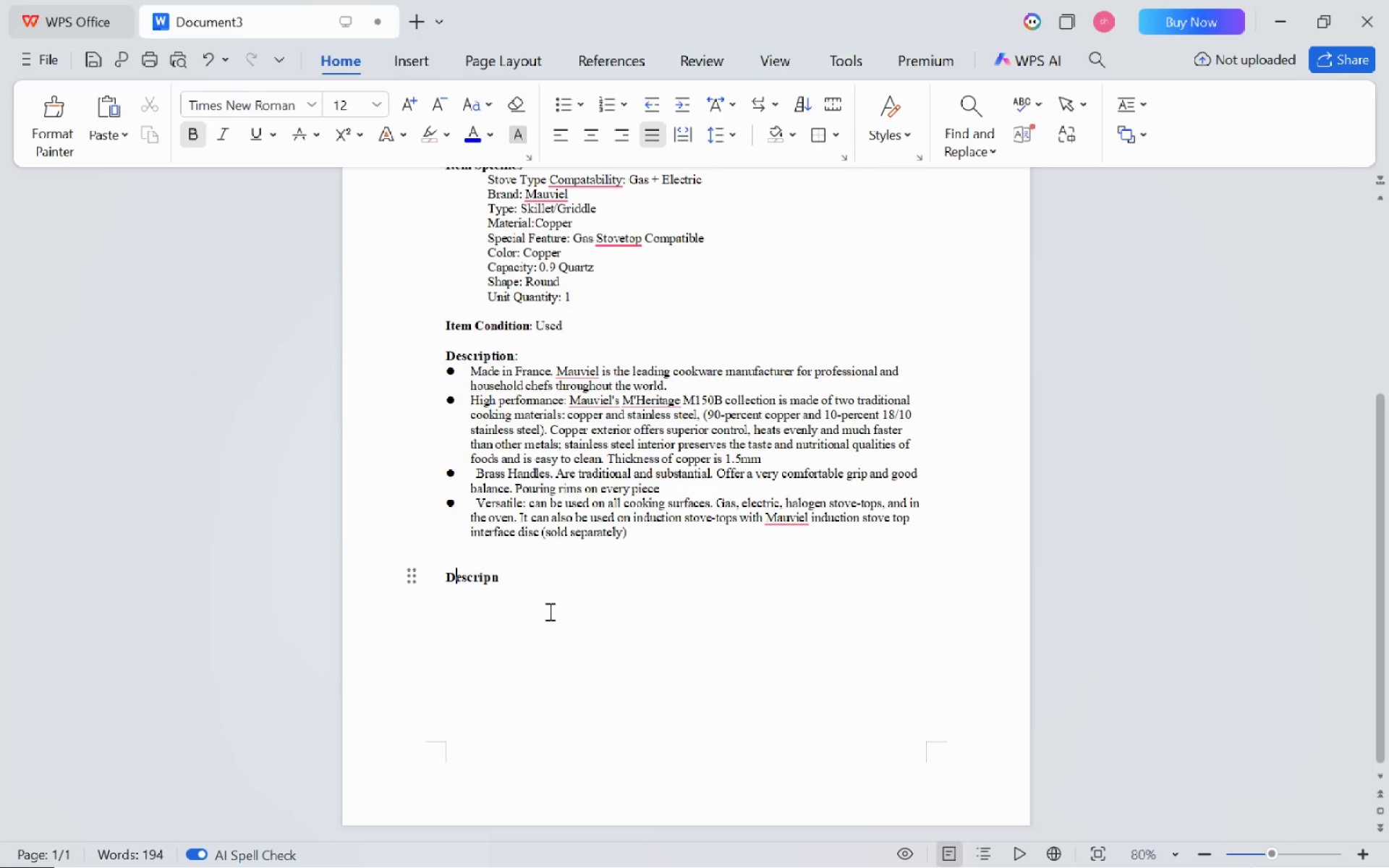 
key(ArrowLeft)
 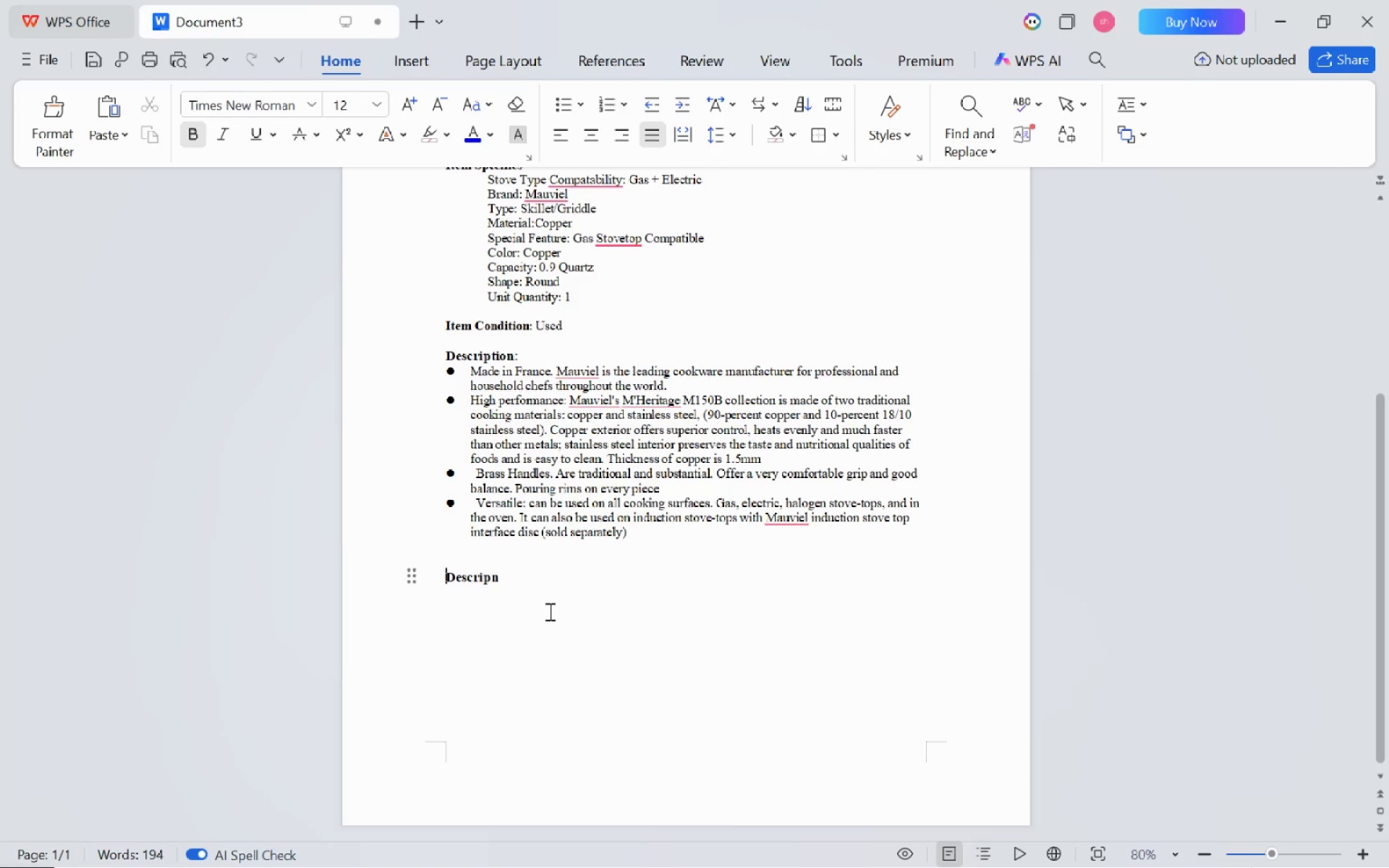 
type(Pricing)
 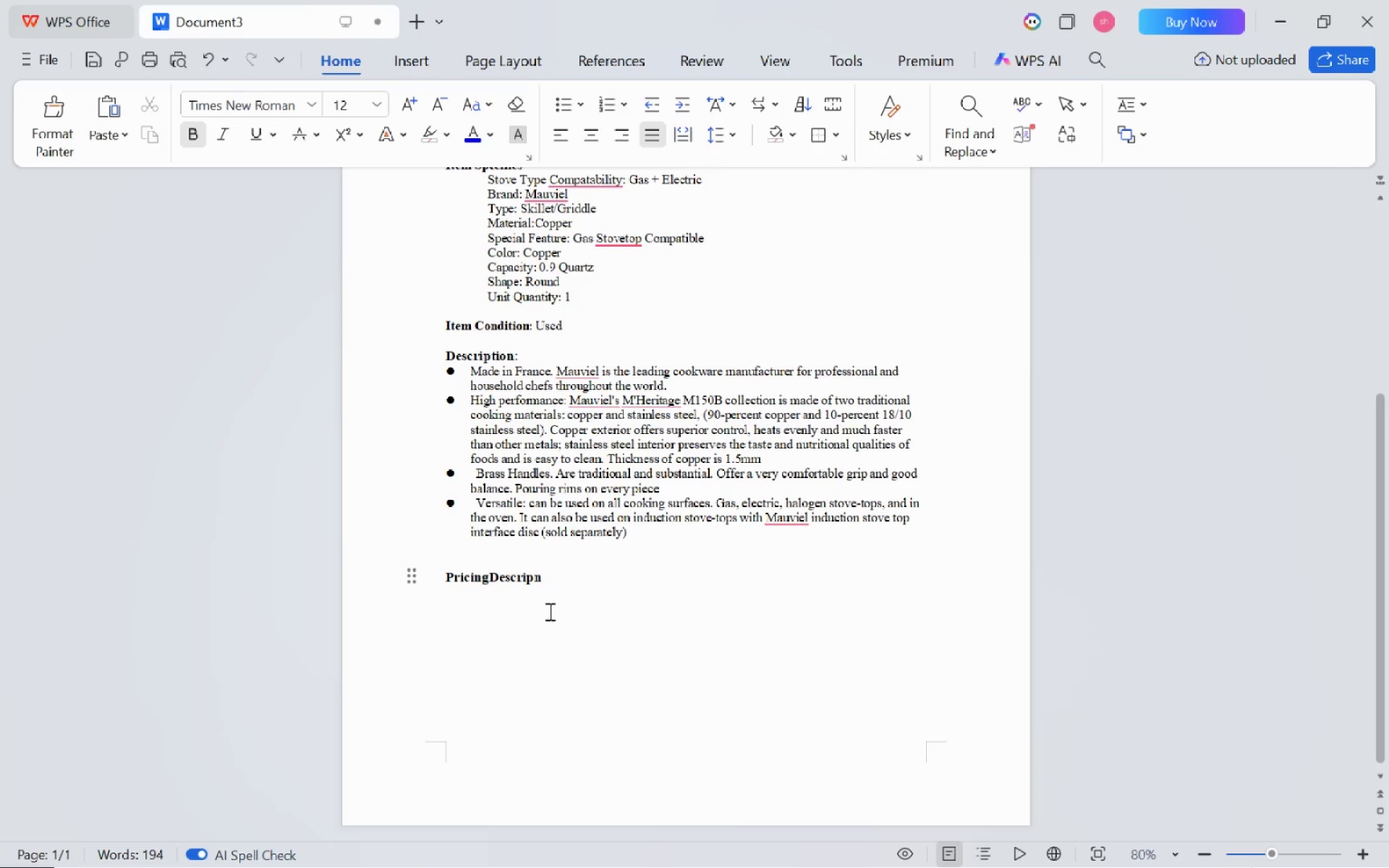 
key(Control+Delete)
 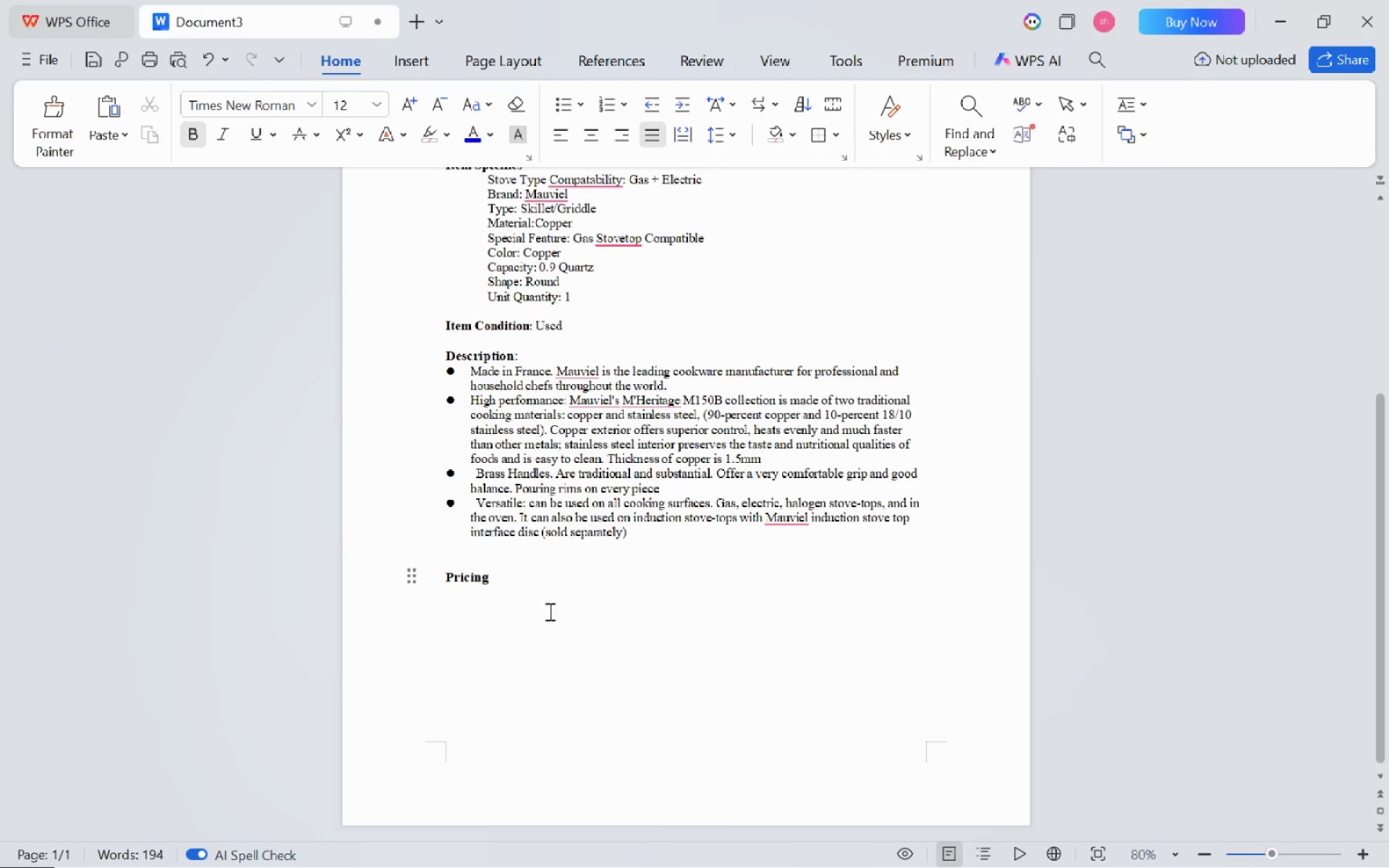 
key(Shift+ShiftLeft)
 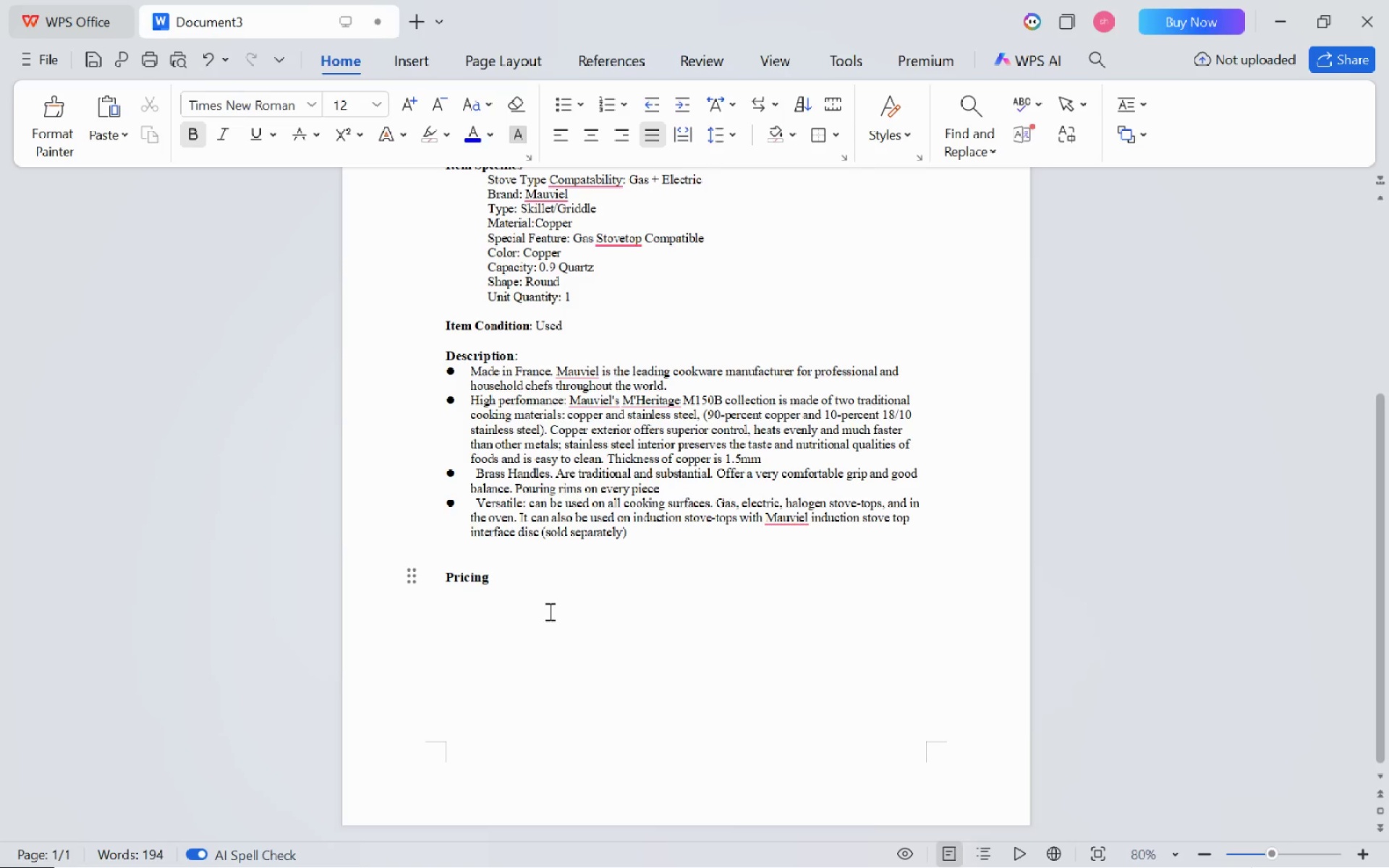 
key(Shift+Semicolon)
 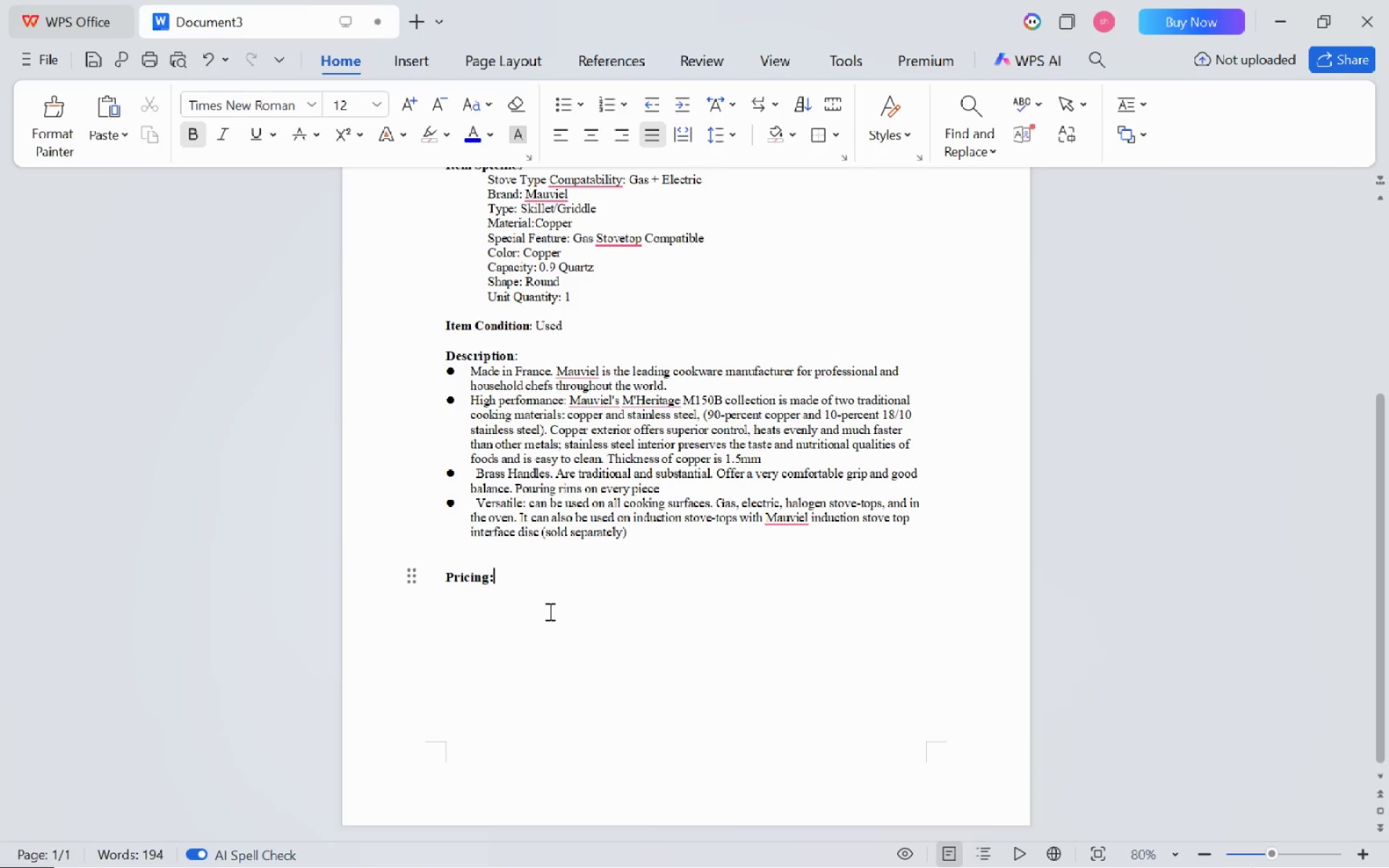 
key(Alt+AltLeft)
 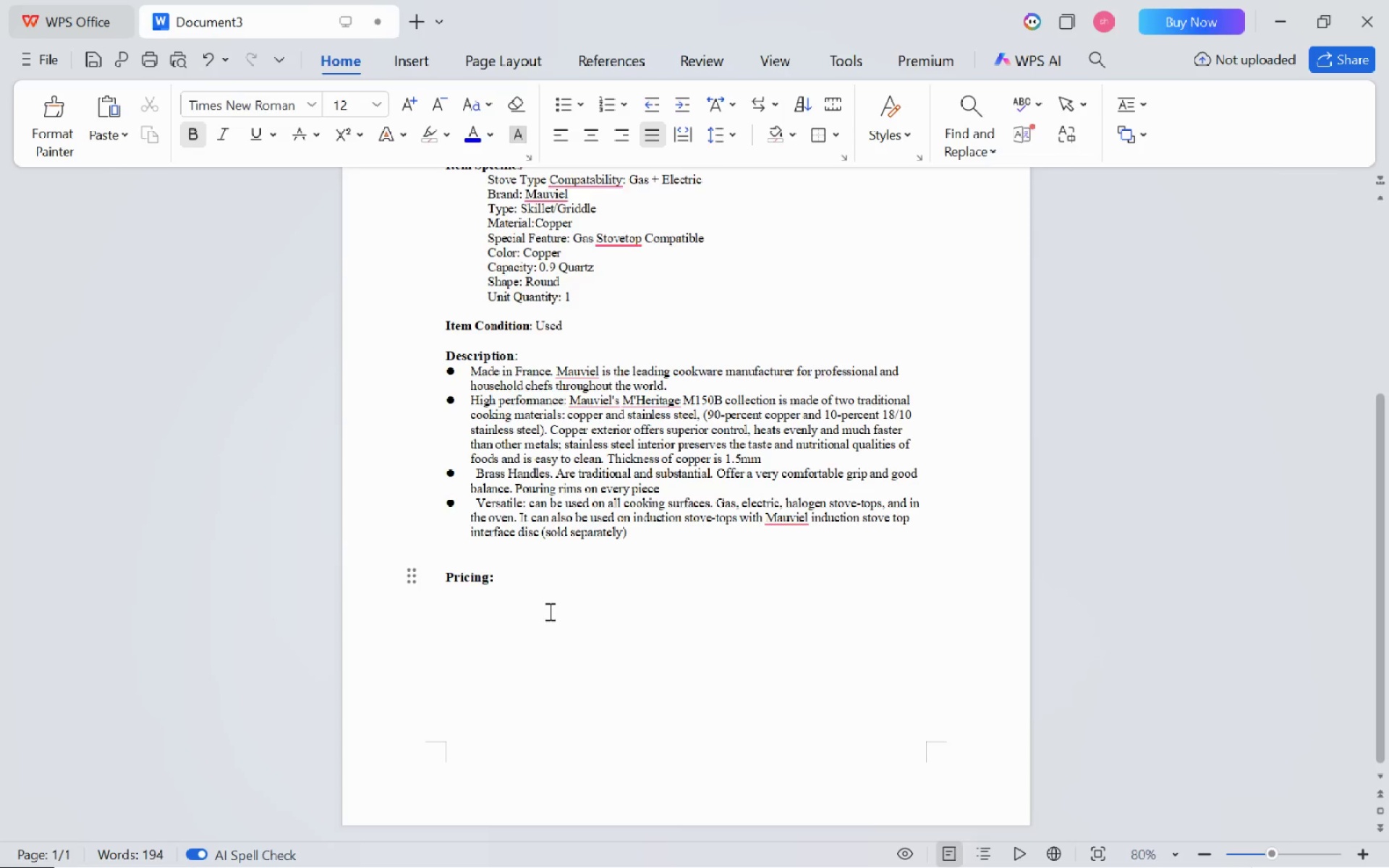 
key(Alt+Tab)
 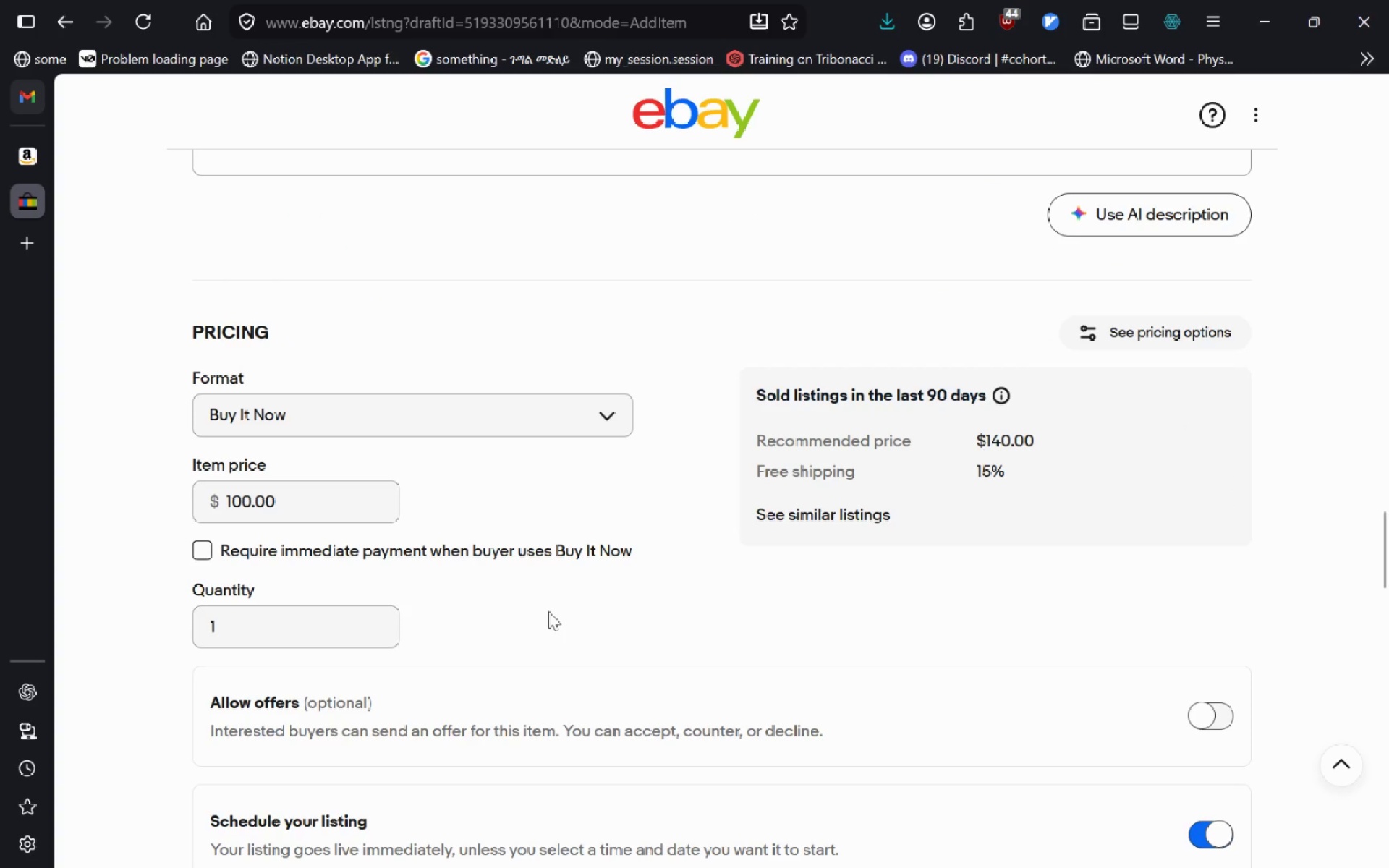 
key(Alt+AltLeft)
 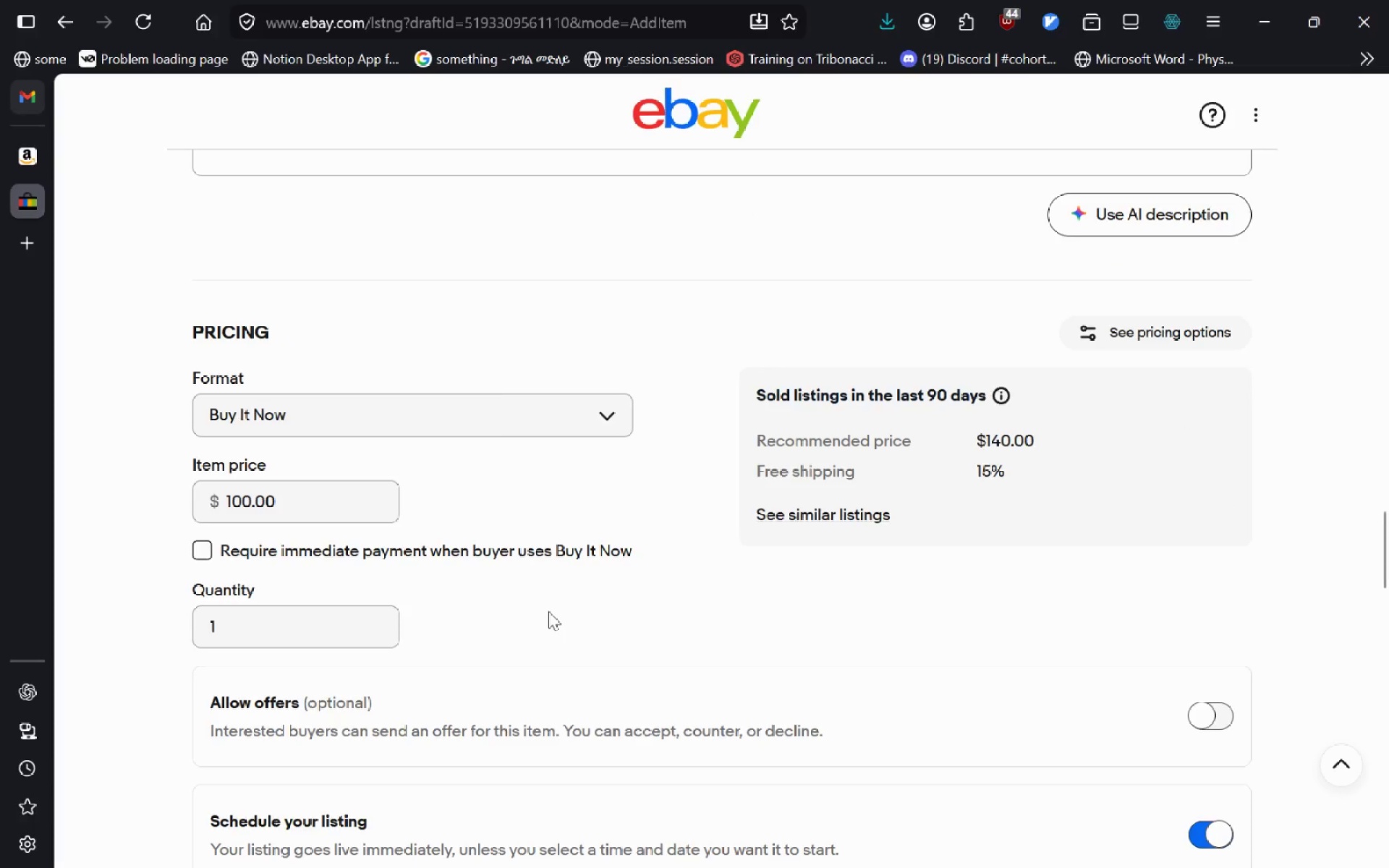 
key(Alt+Tab)
 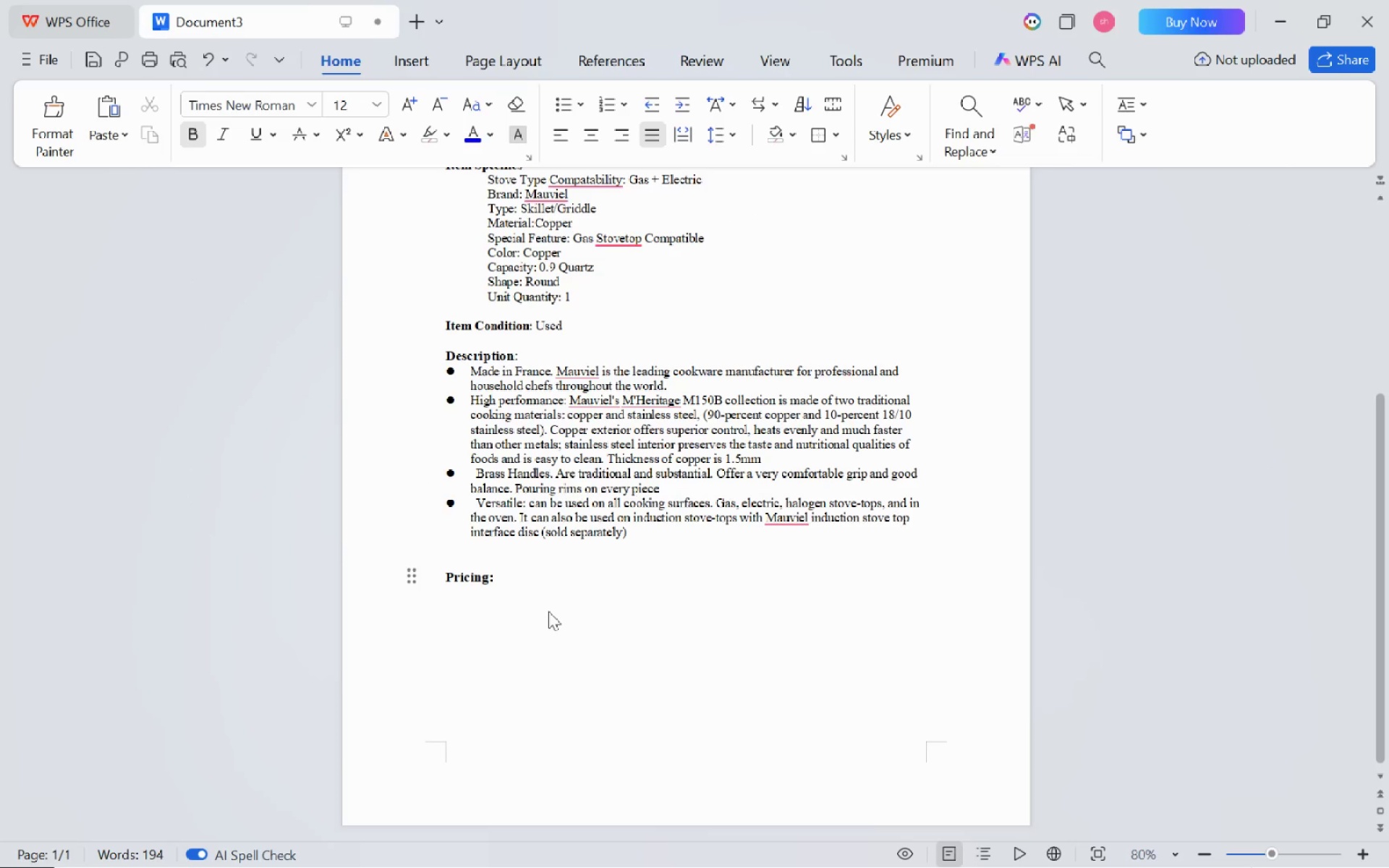 
key(Enter)
 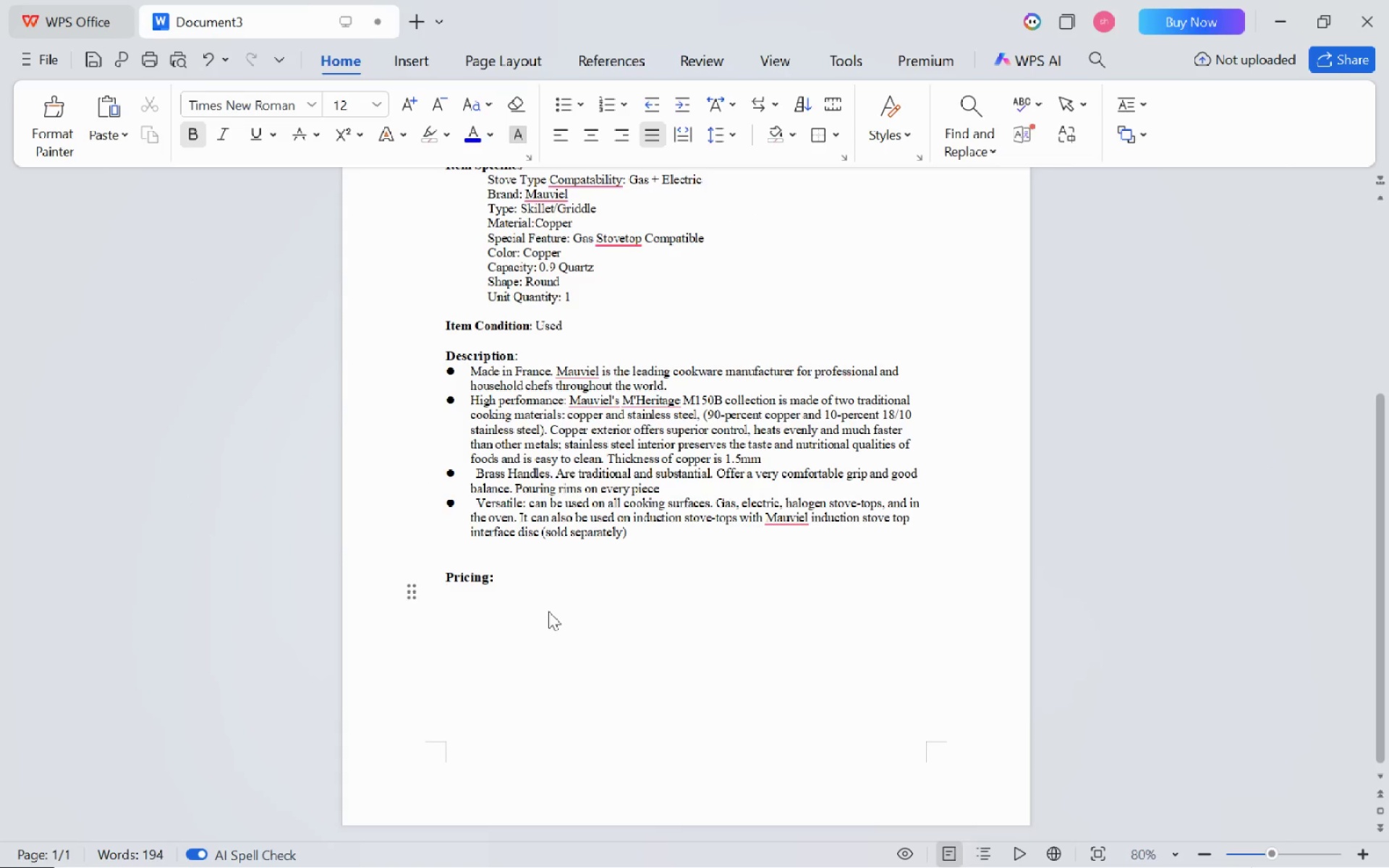 
type(Format:)
 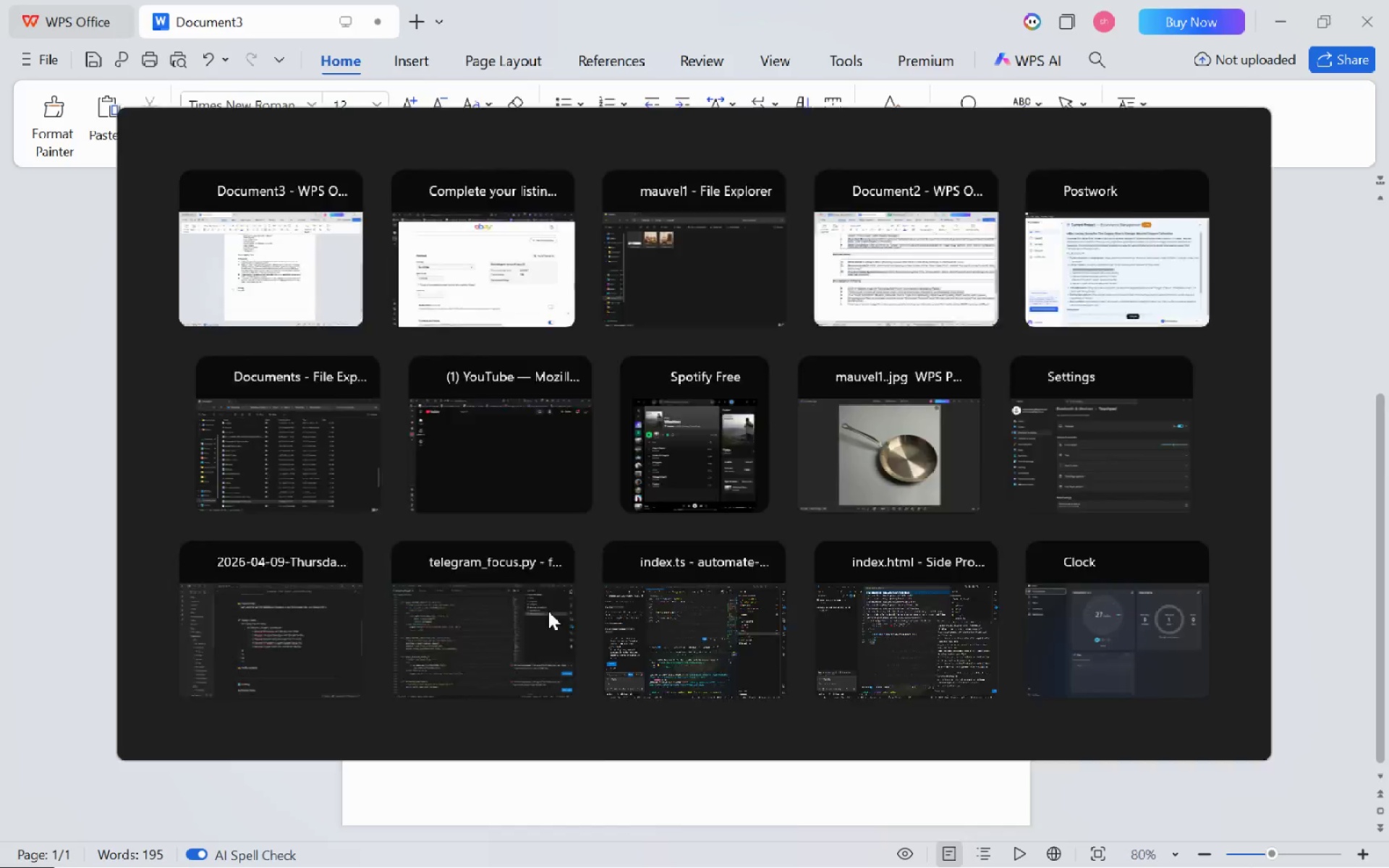 
 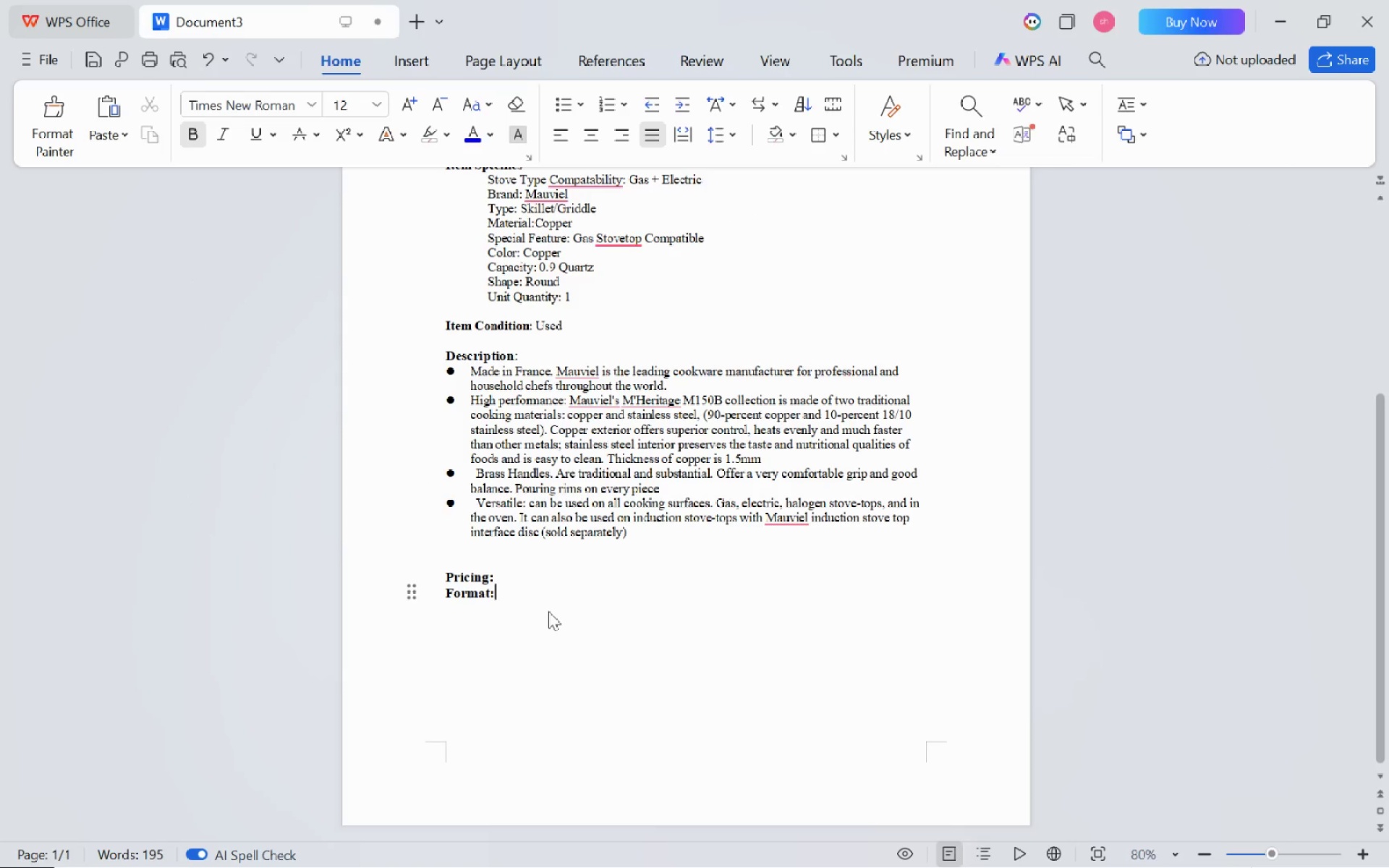 
key(Alt+AltLeft)
 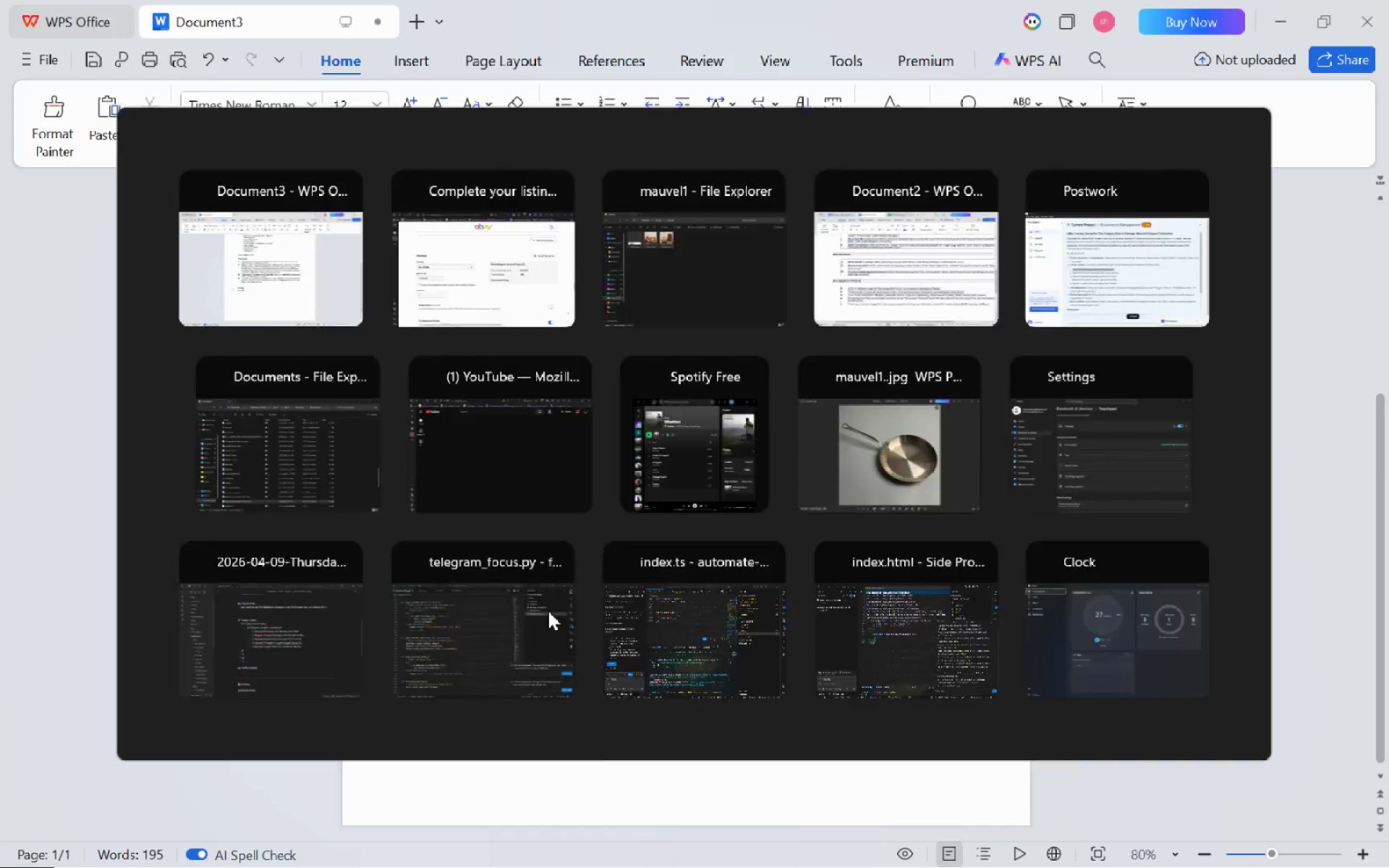 
key(Alt+Tab)
 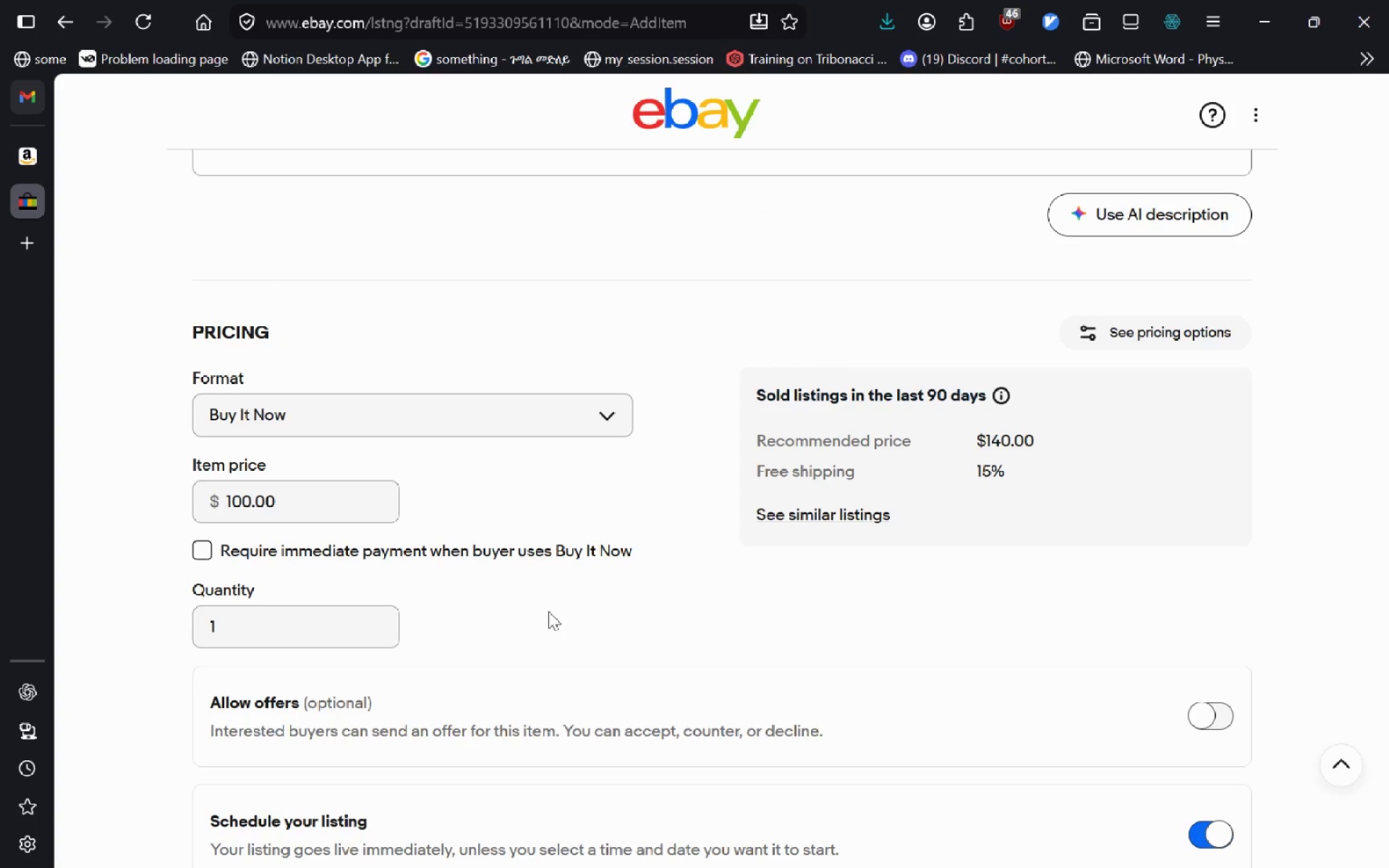 
key(Alt+AltLeft)
 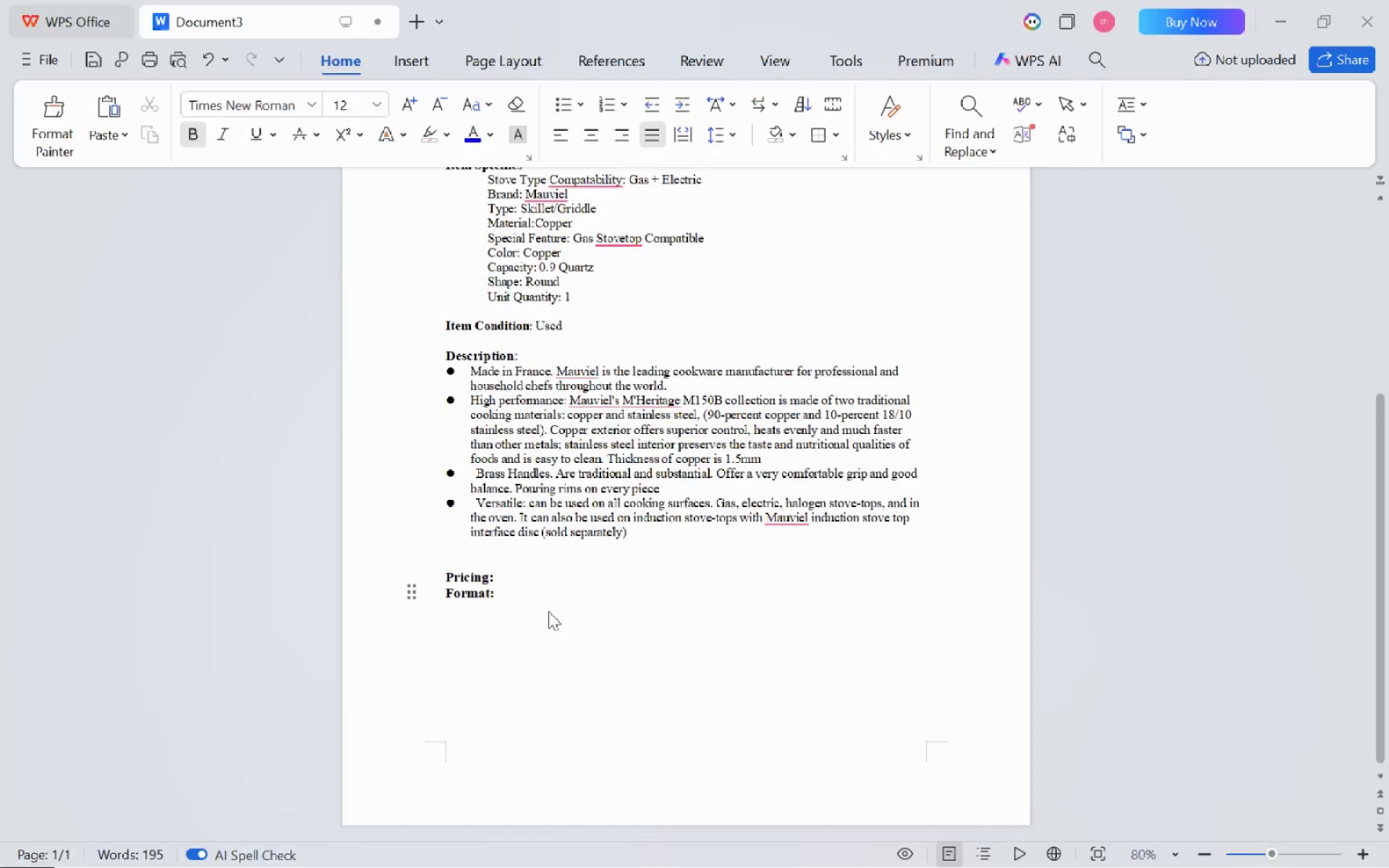 
key(Alt+Tab)
 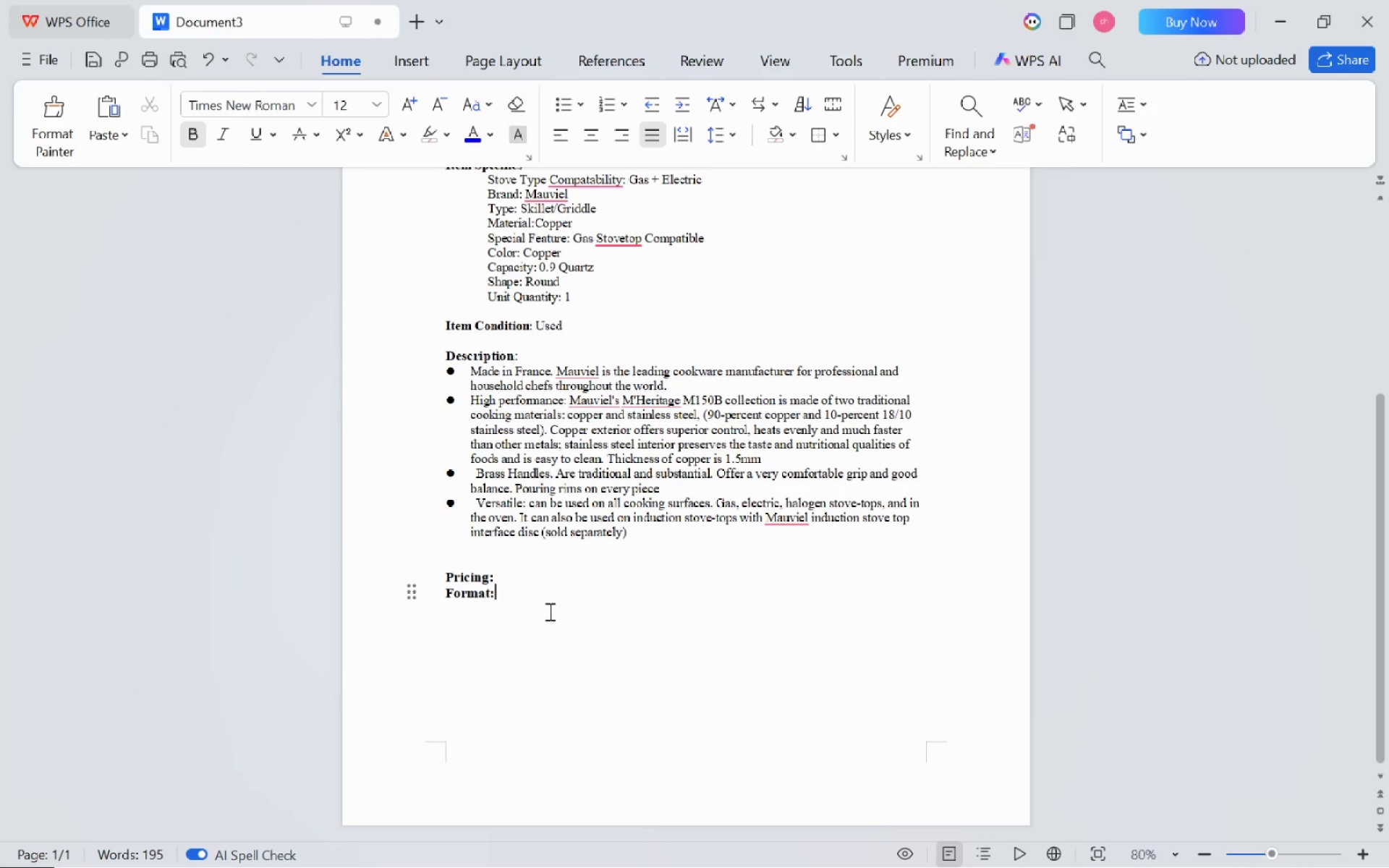 
key(Control+Shift+ArrowLeft)
 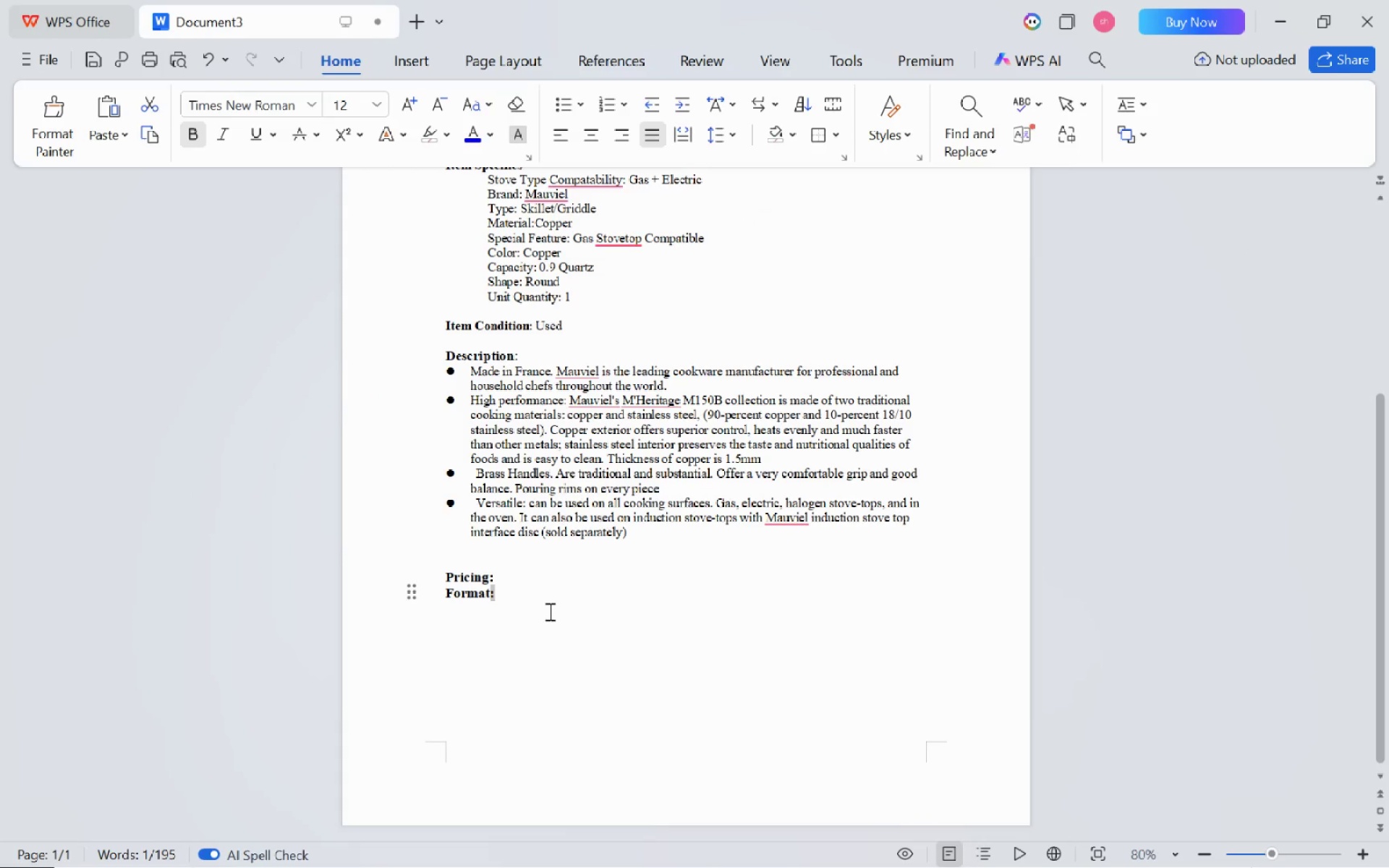 
key(Control+Shift+ArrowLeft)
 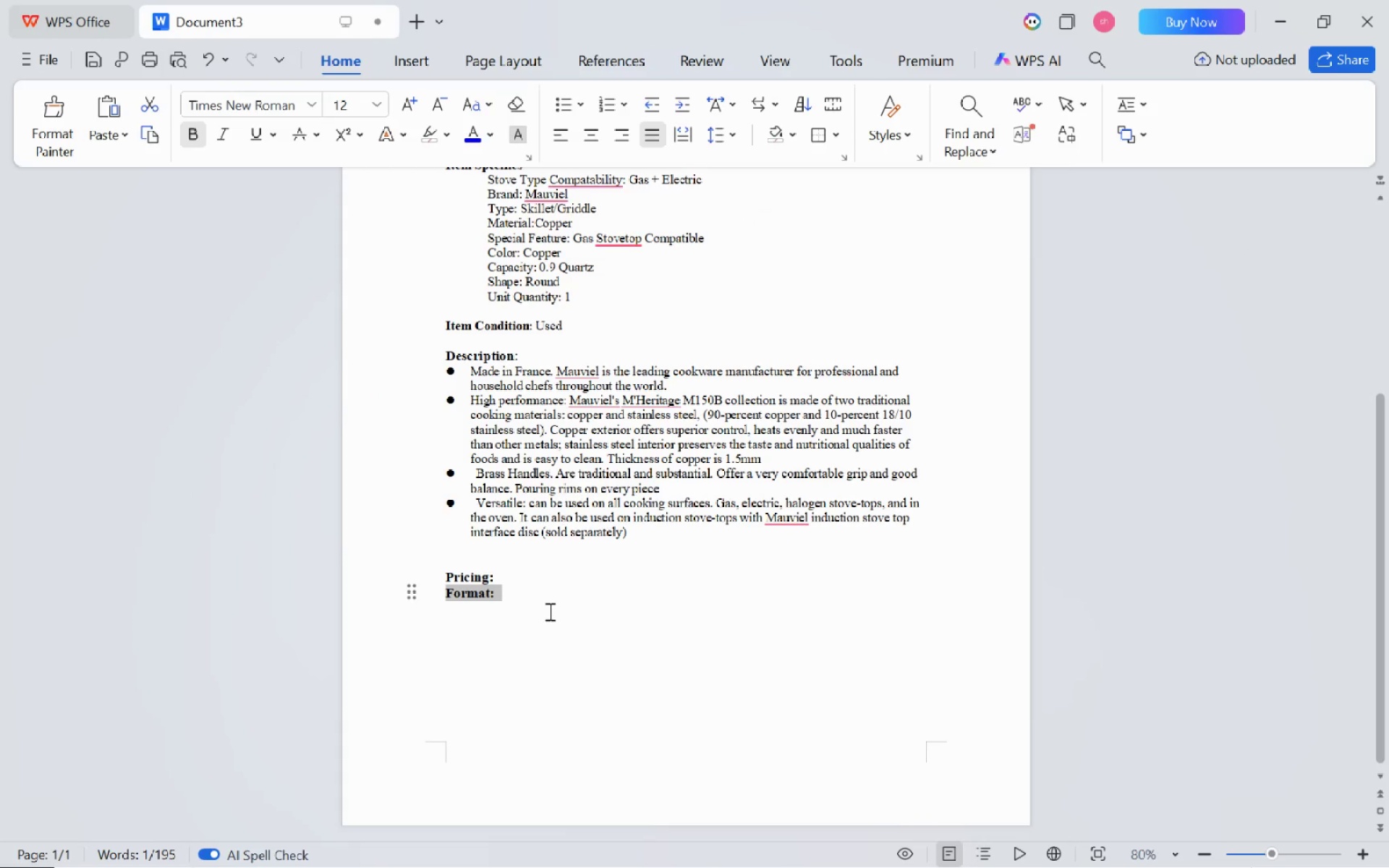 
key(Control+Shift+ArrowLeft)
 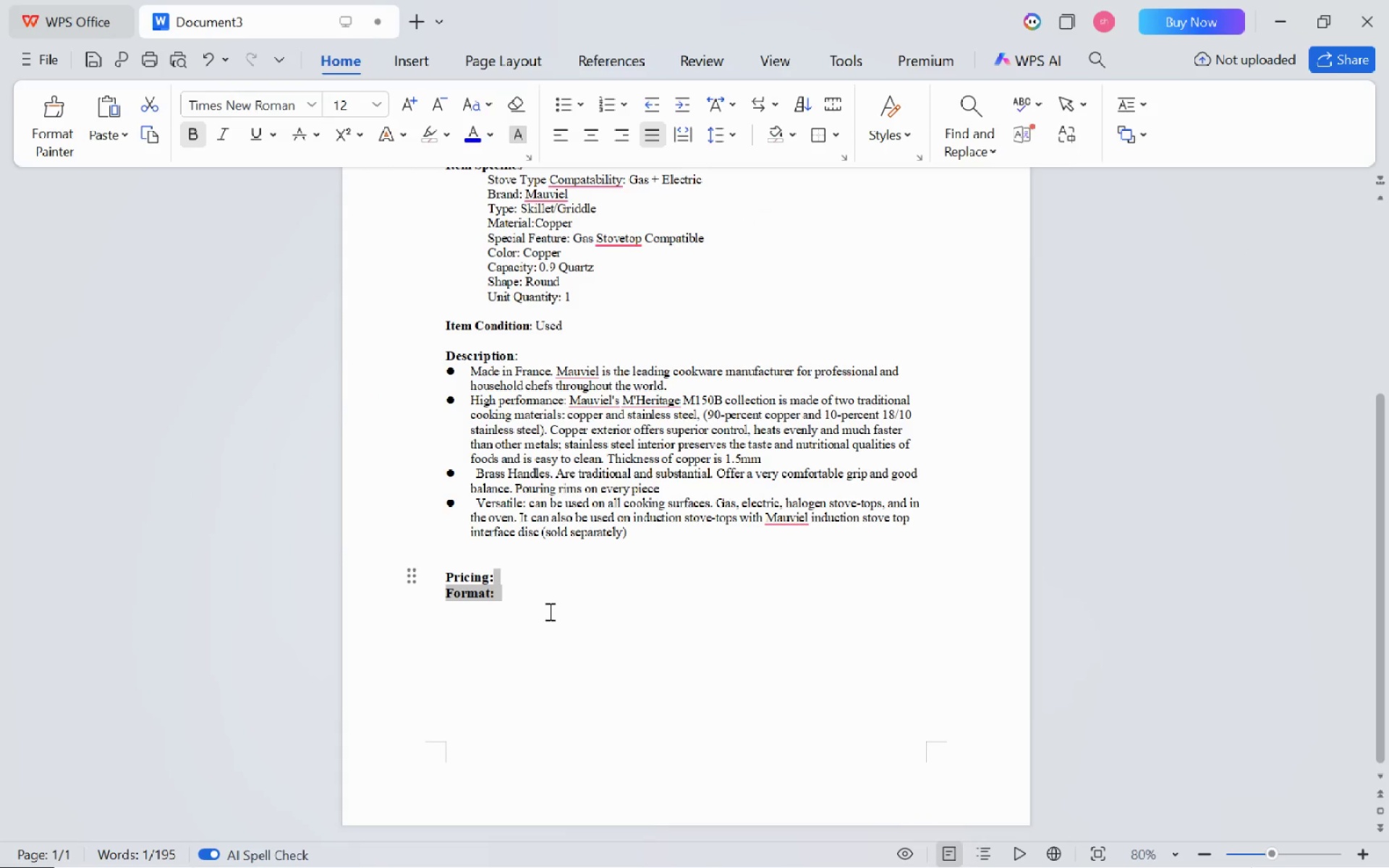 
key(Control+Shift+ArrowRight)
 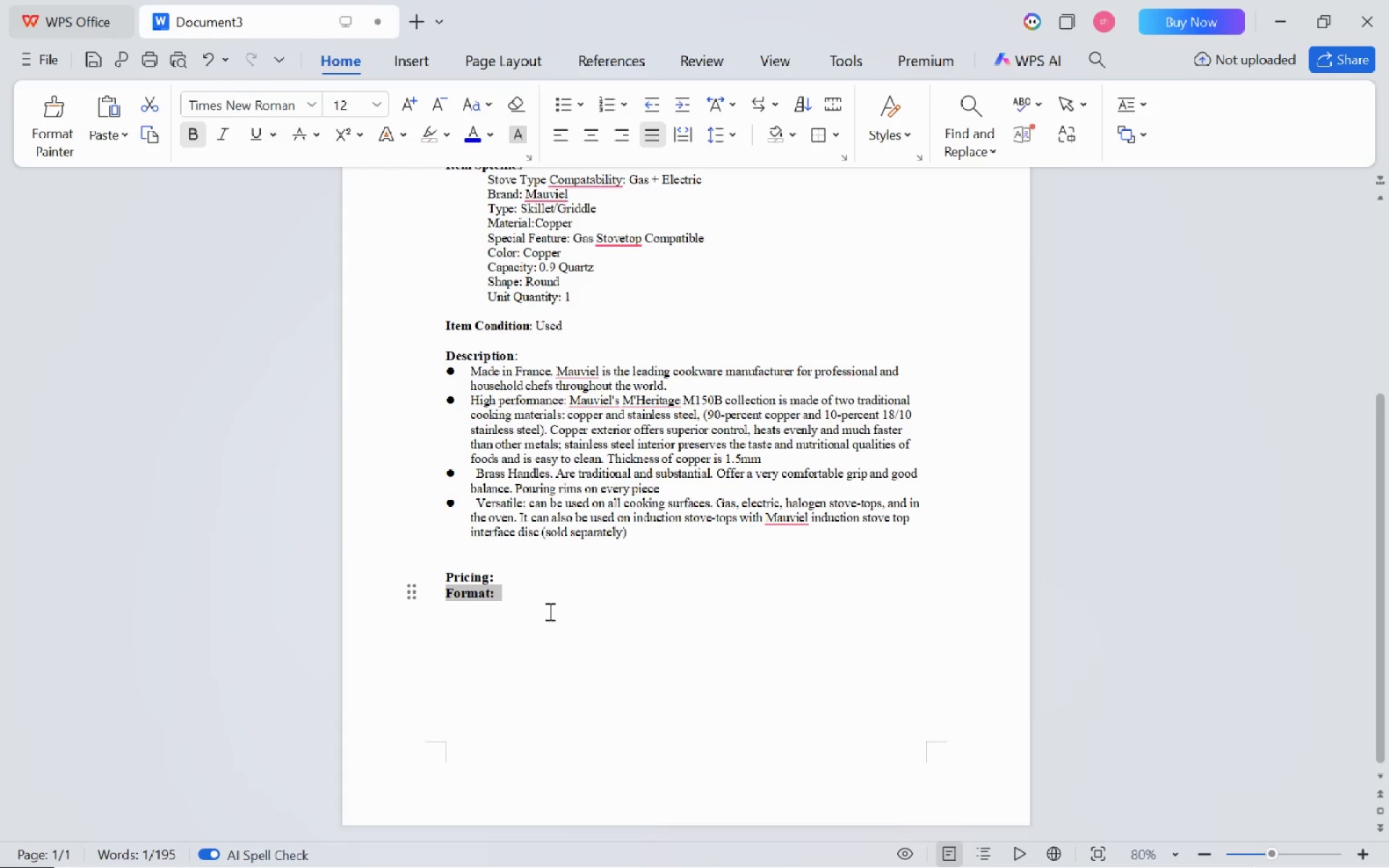 
key(Control+Shift+Comma)
 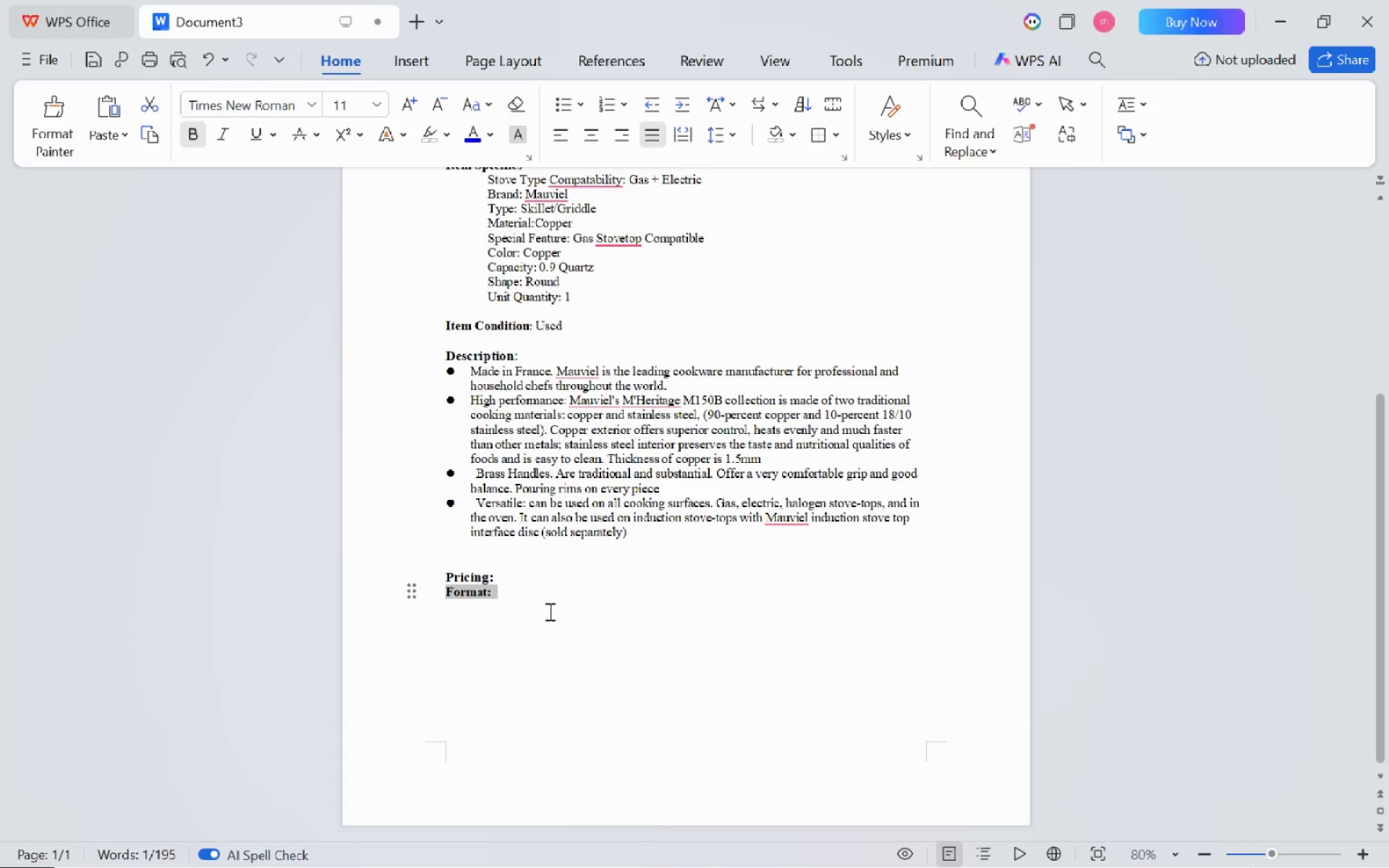 
key(Control+Shift+Comma)
 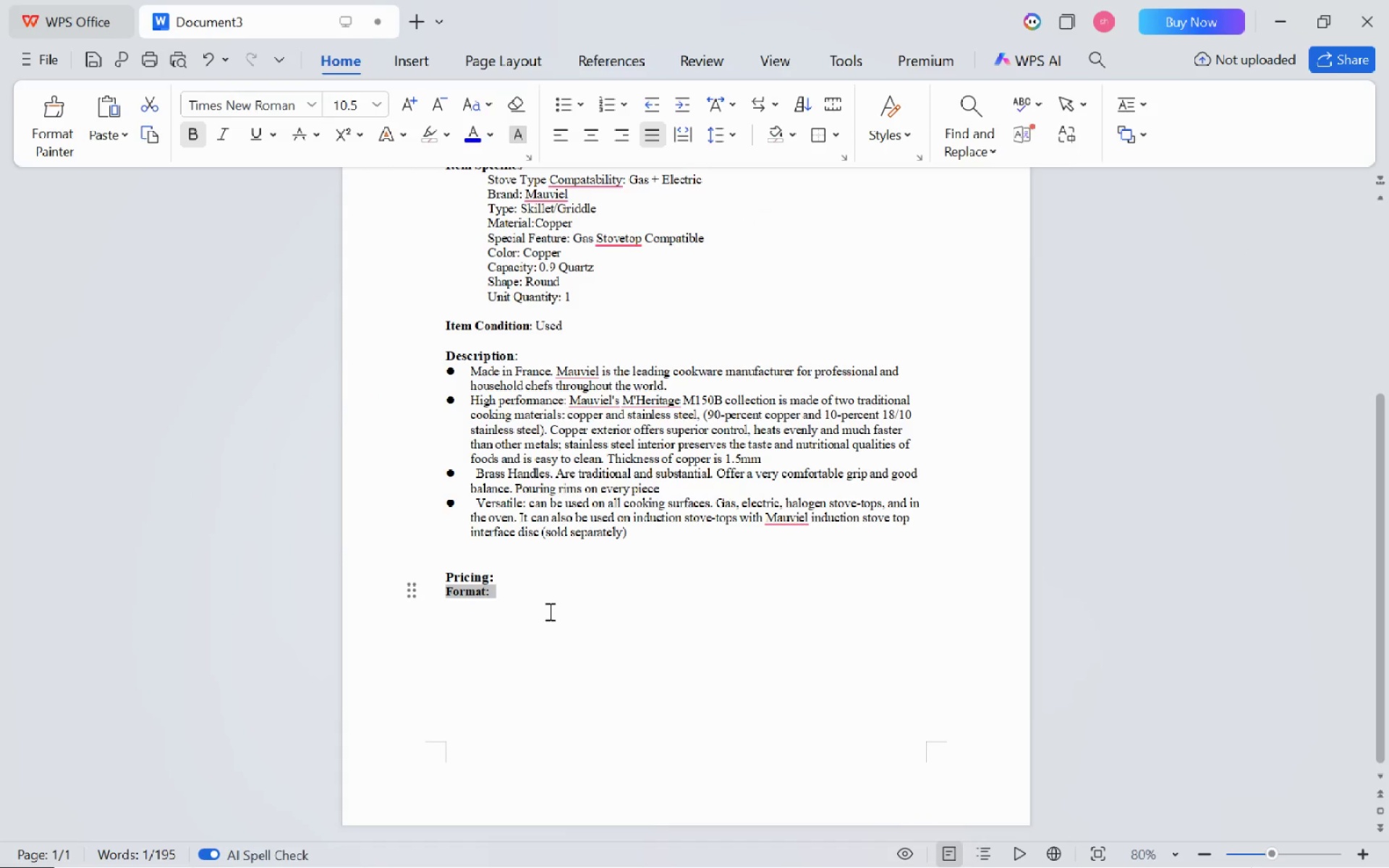 
key(Control+ArrowRight)
 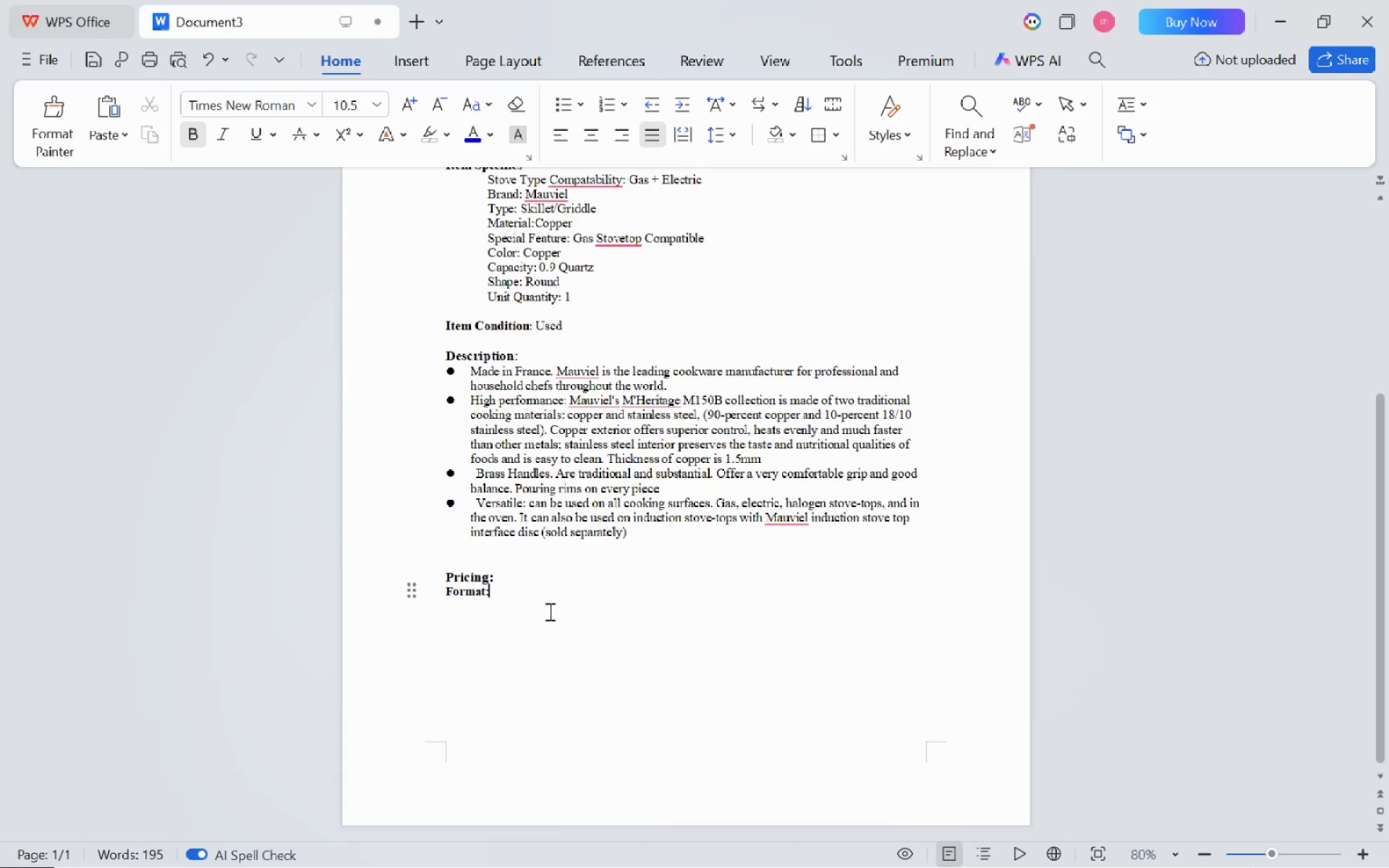 
key(Alt+AltLeft)
 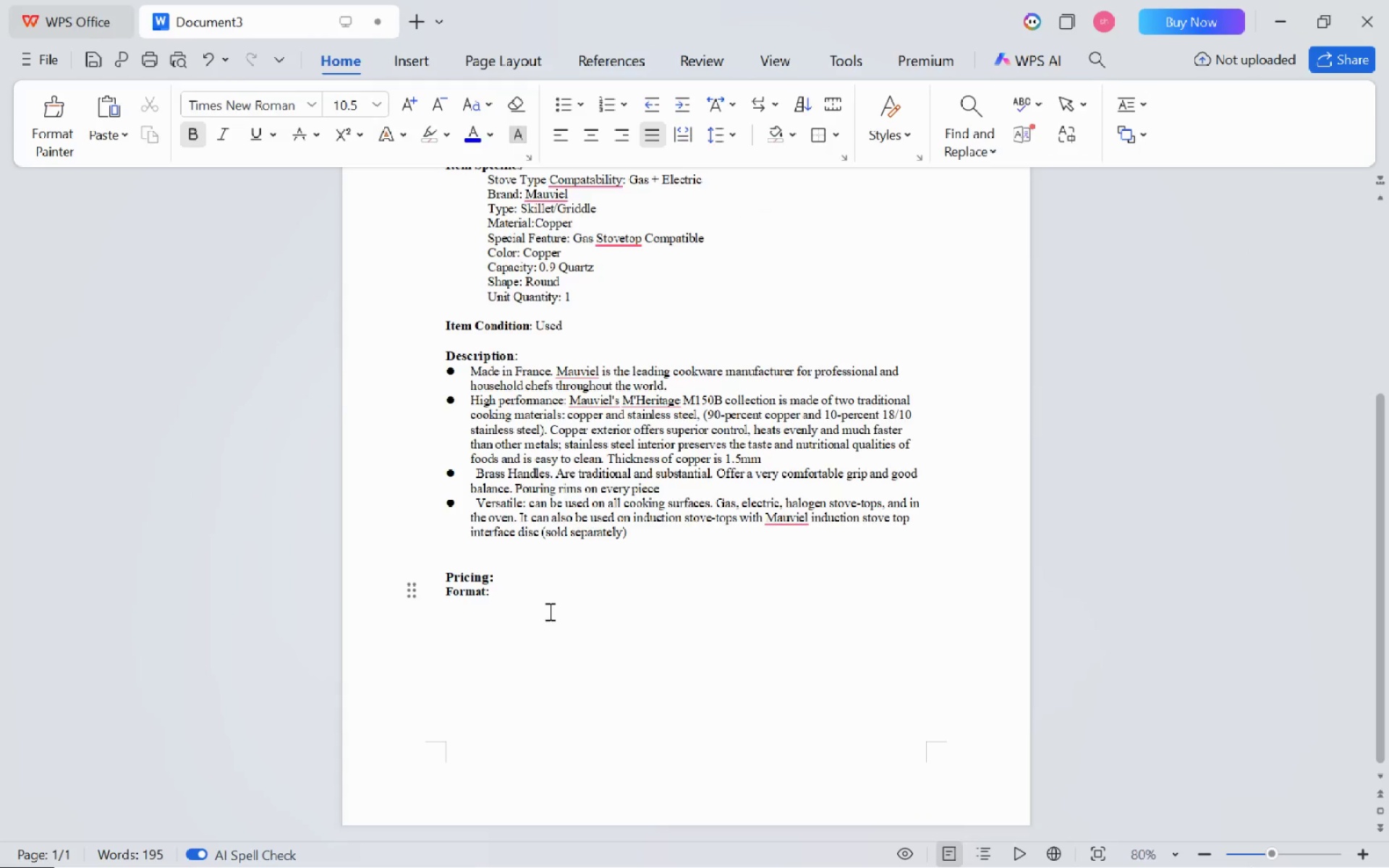 
key(Alt+Tab)
 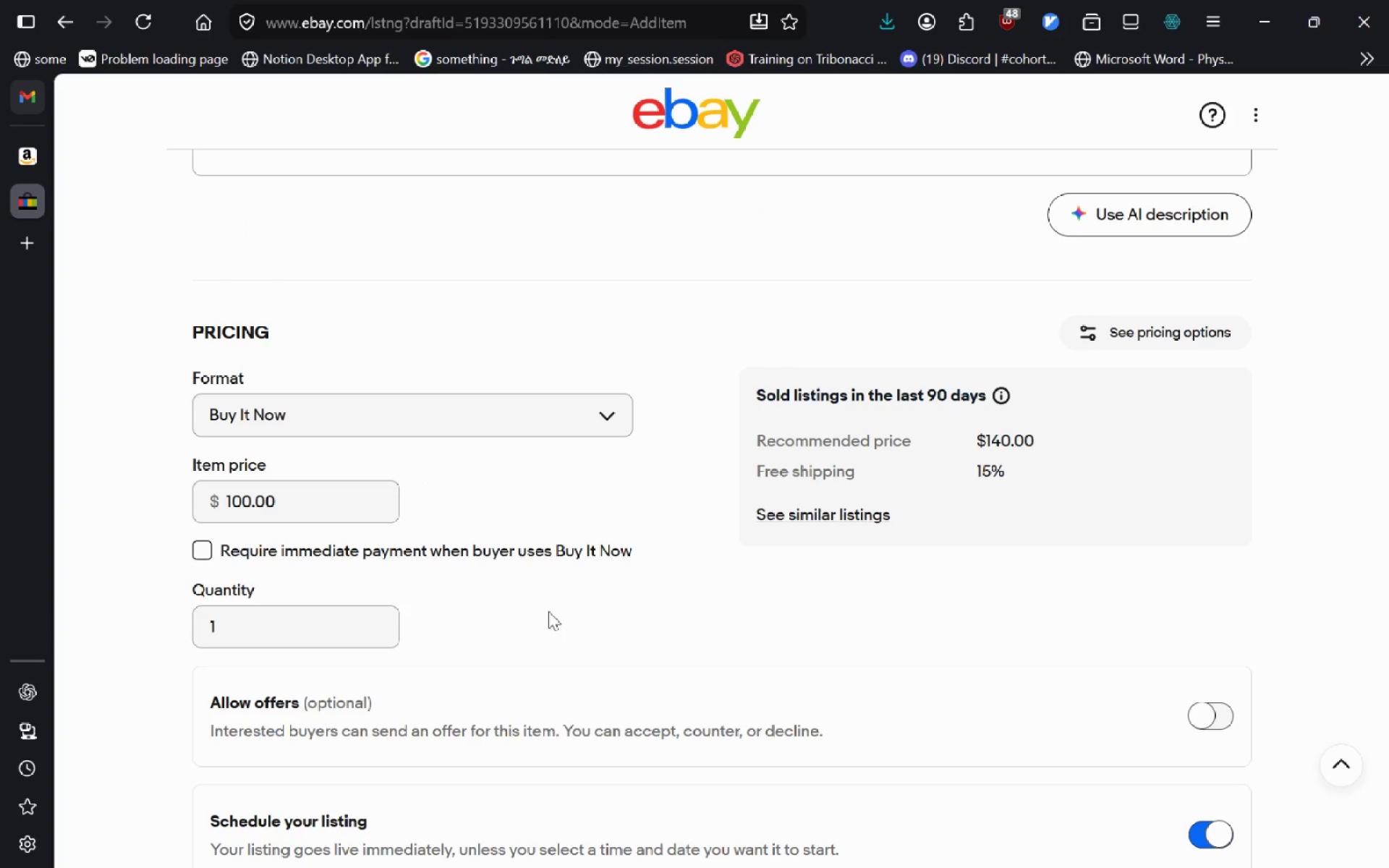 
key(Alt+AltLeft)
 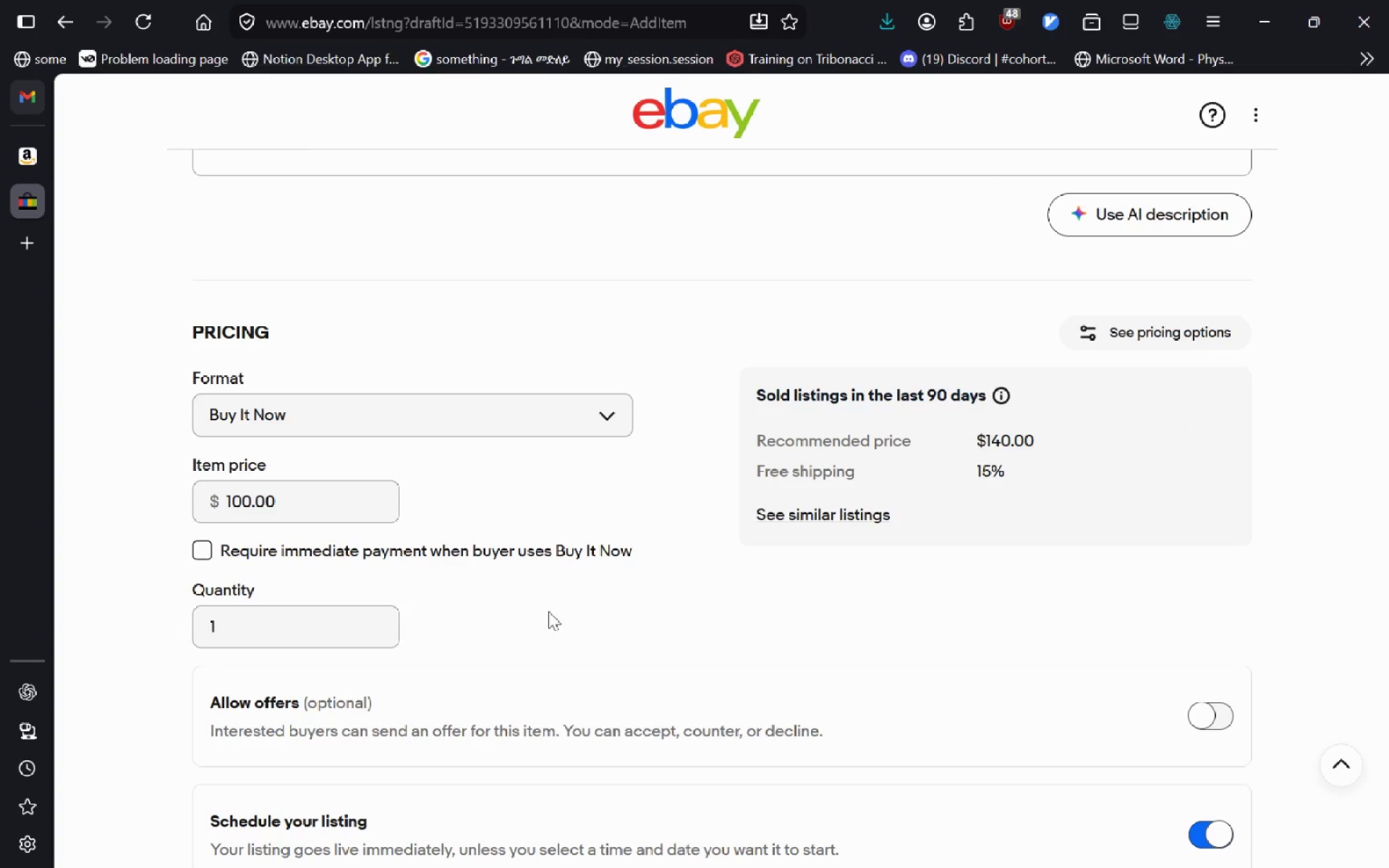 
key(Tab)
type( Buy it n)
key(Backspace)
type(Now)
 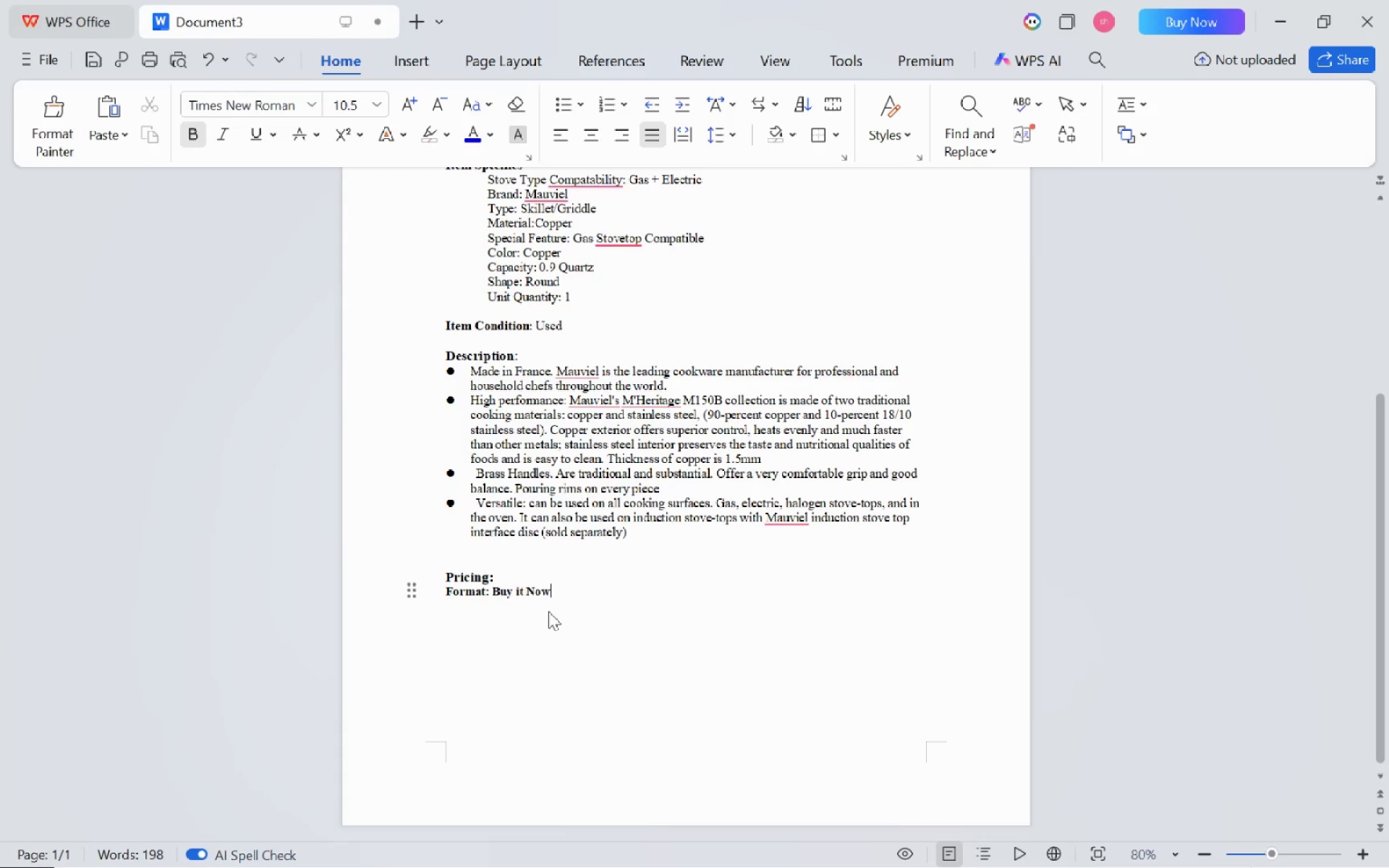 
key(Enter)
 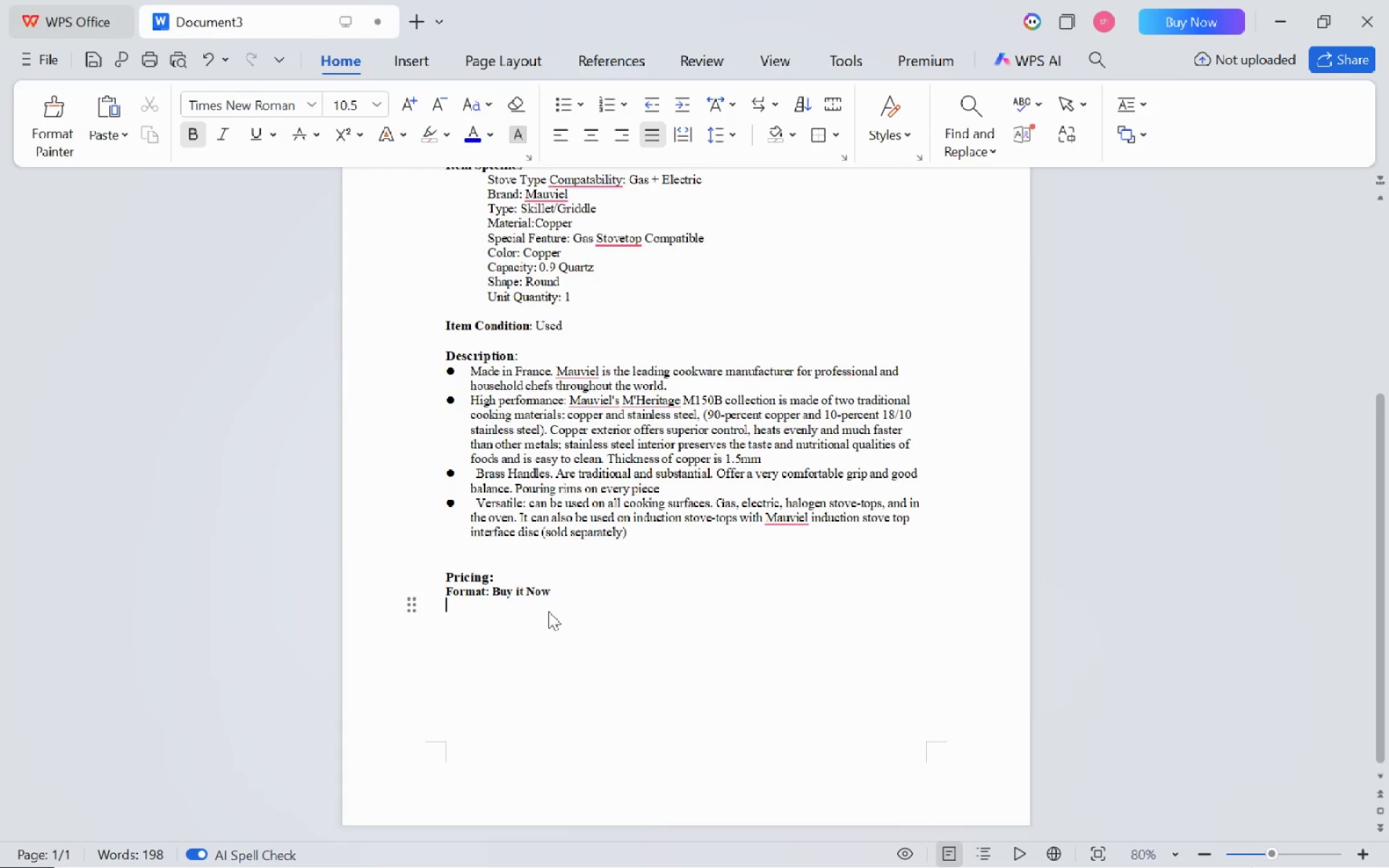 
key(Alt+AltLeft)
 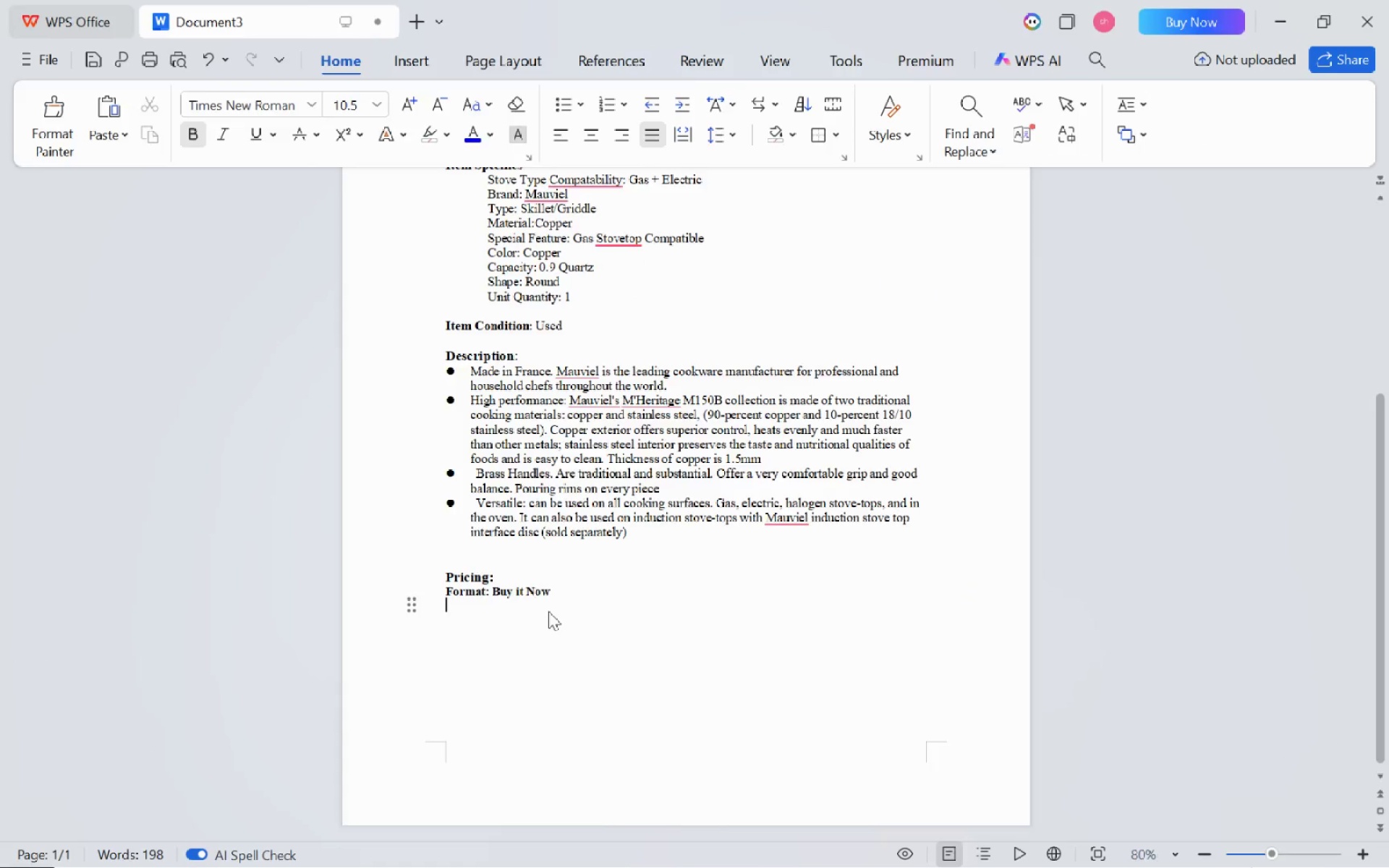 
key(Alt+Tab)
 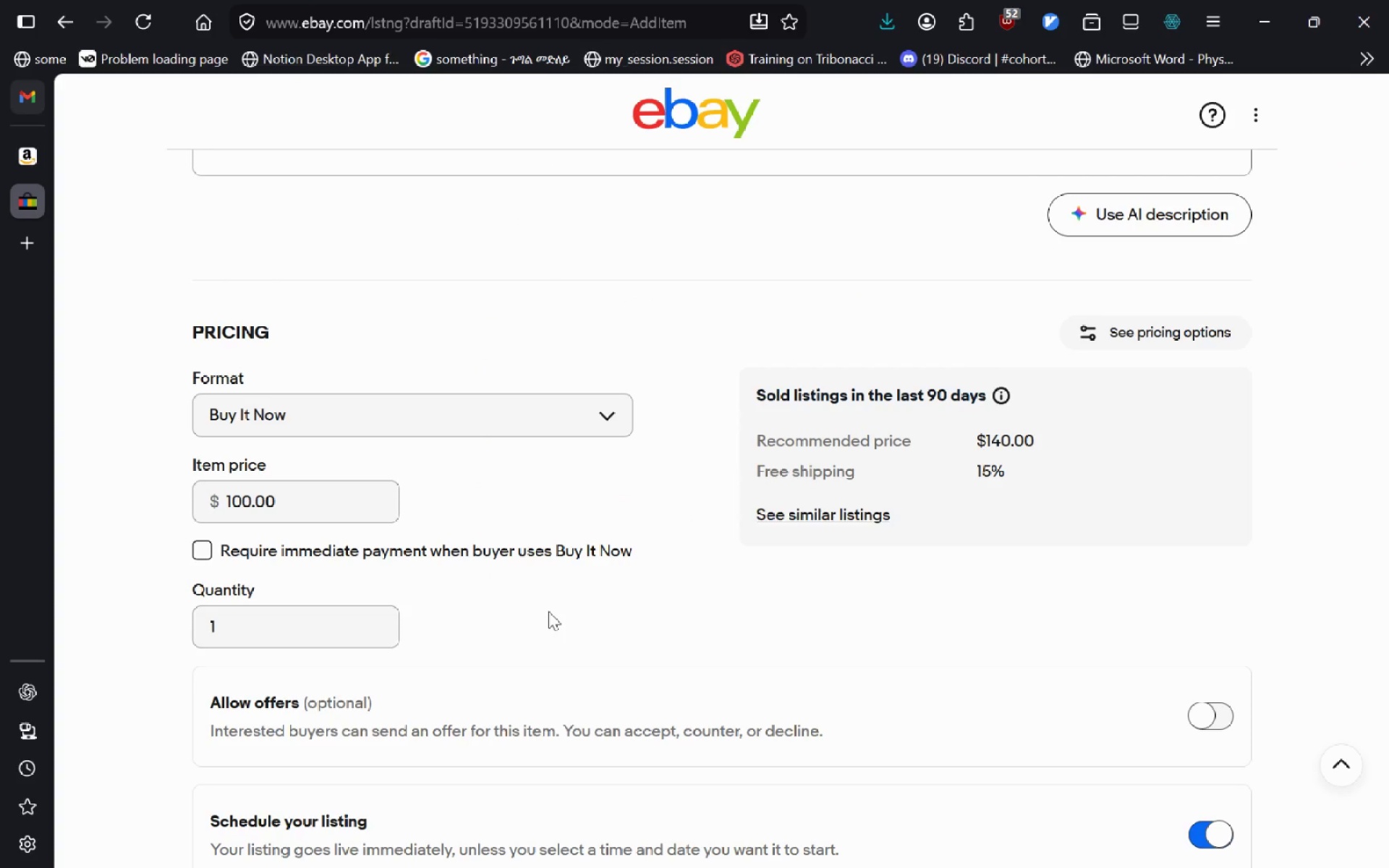 
key(Alt+AltLeft)
 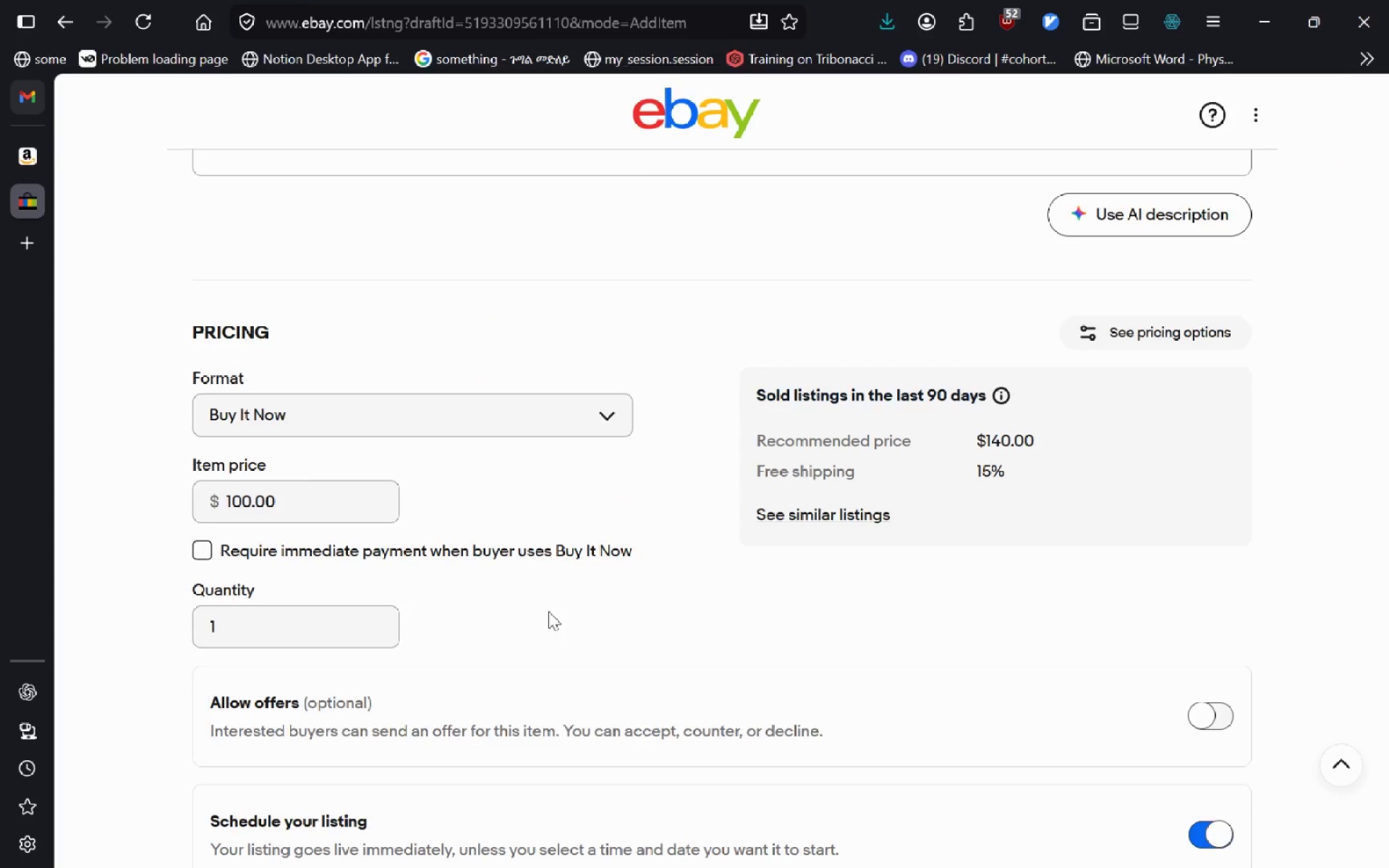 
key(Tab)
type(Item Price:)
 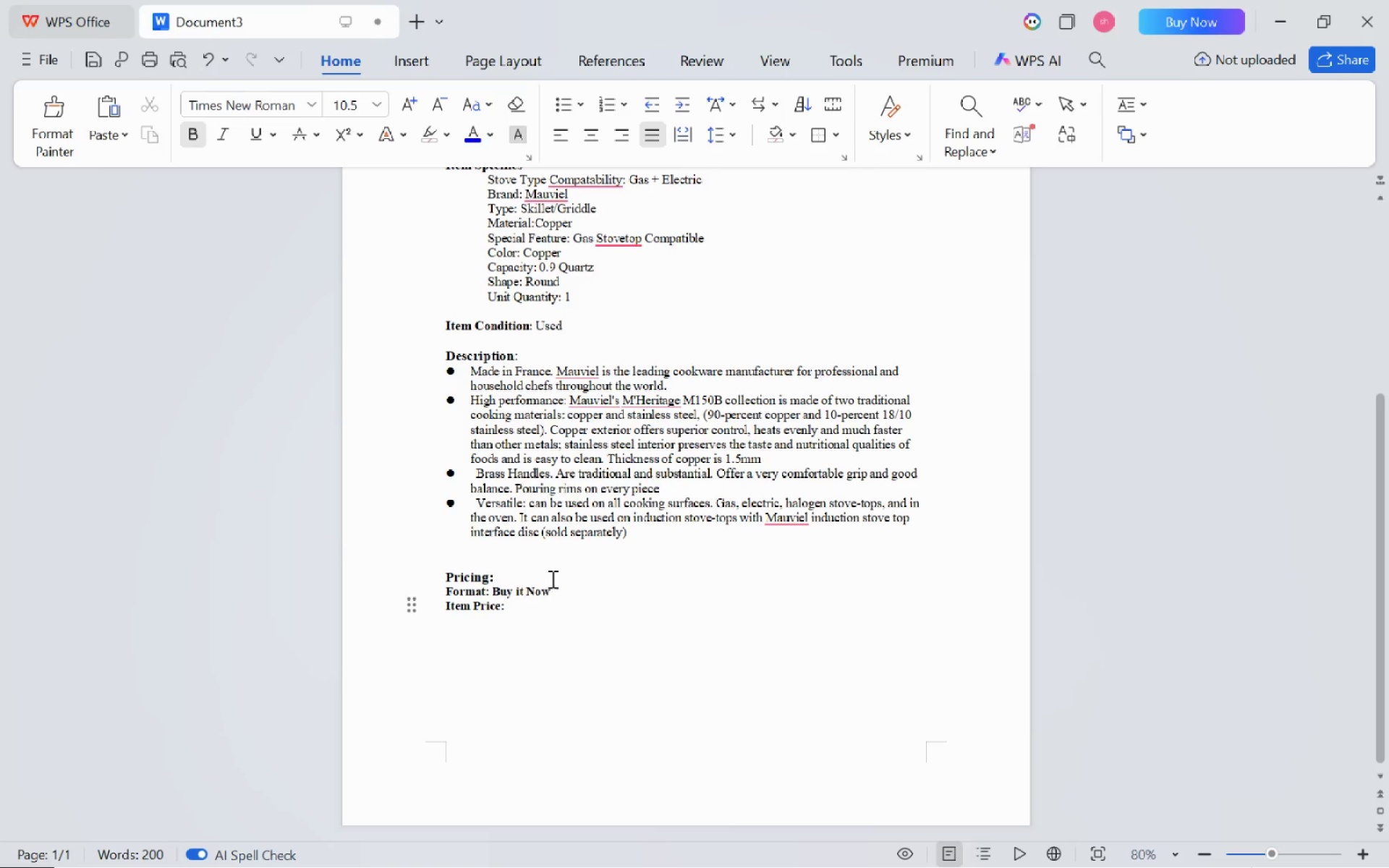 
left_click([553, 577])
 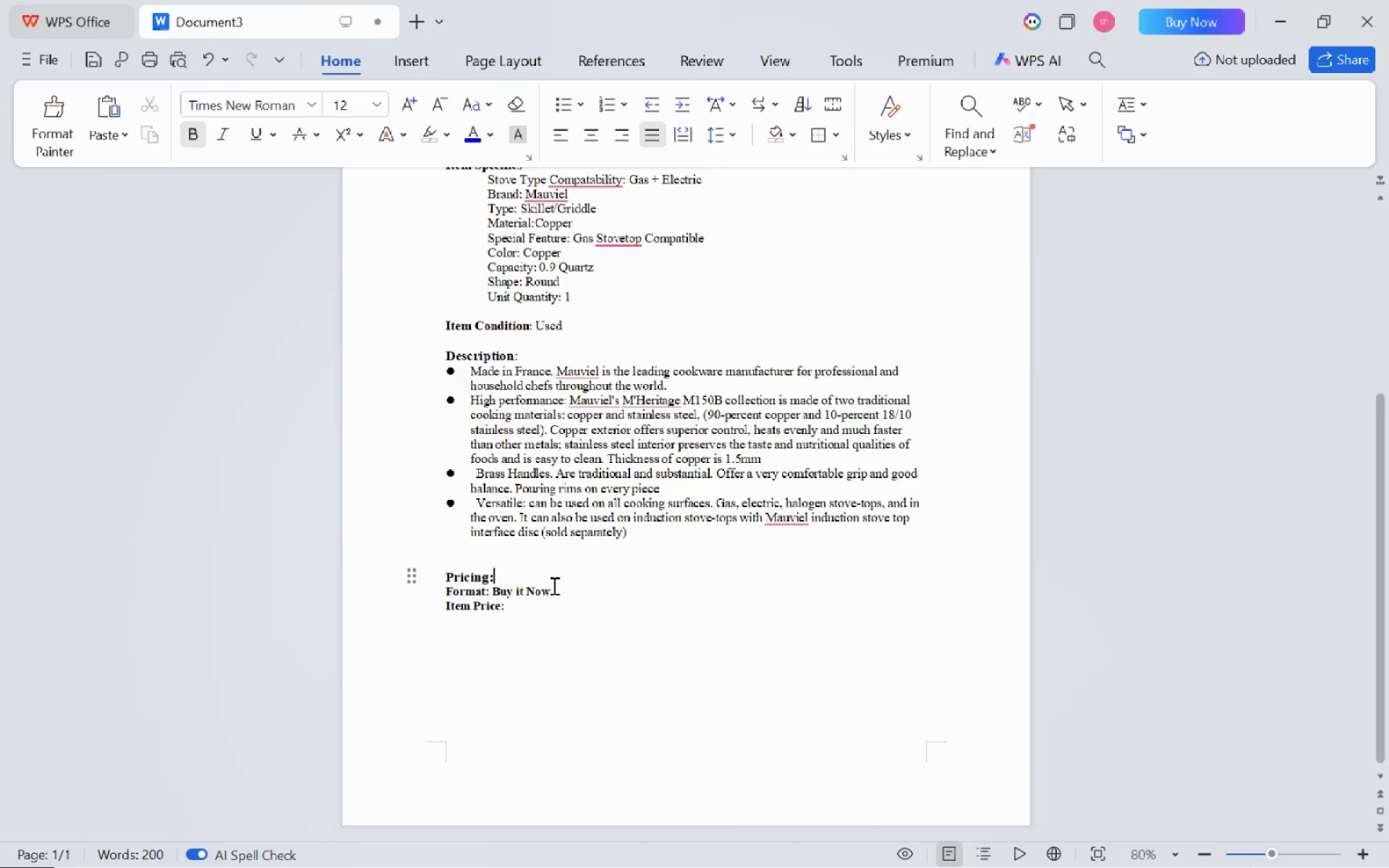 
left_click_drag(start_coordinate=[551, 586], to_coordinate=[489, 585])
 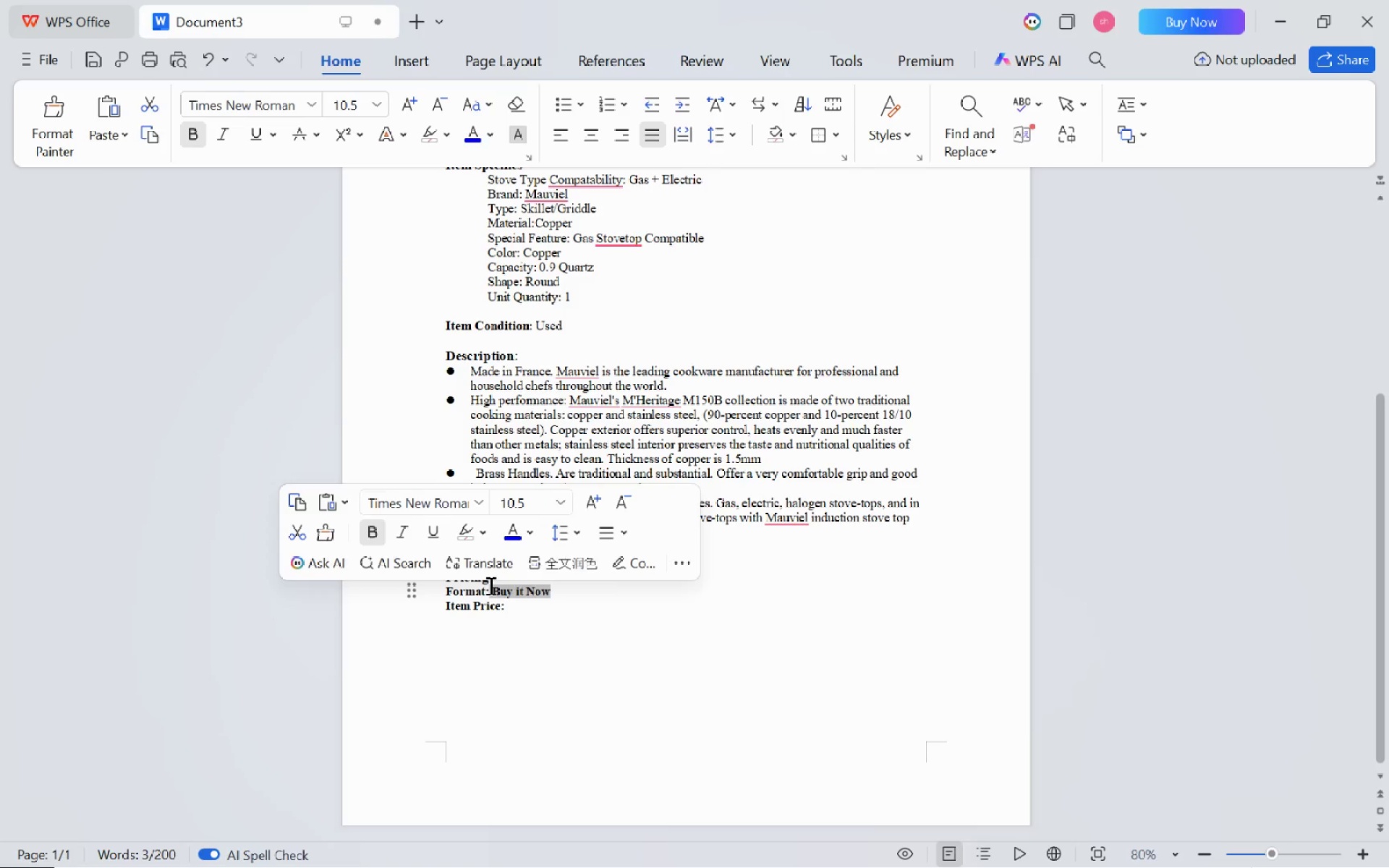 
key(Shift+ShiftLeft)
 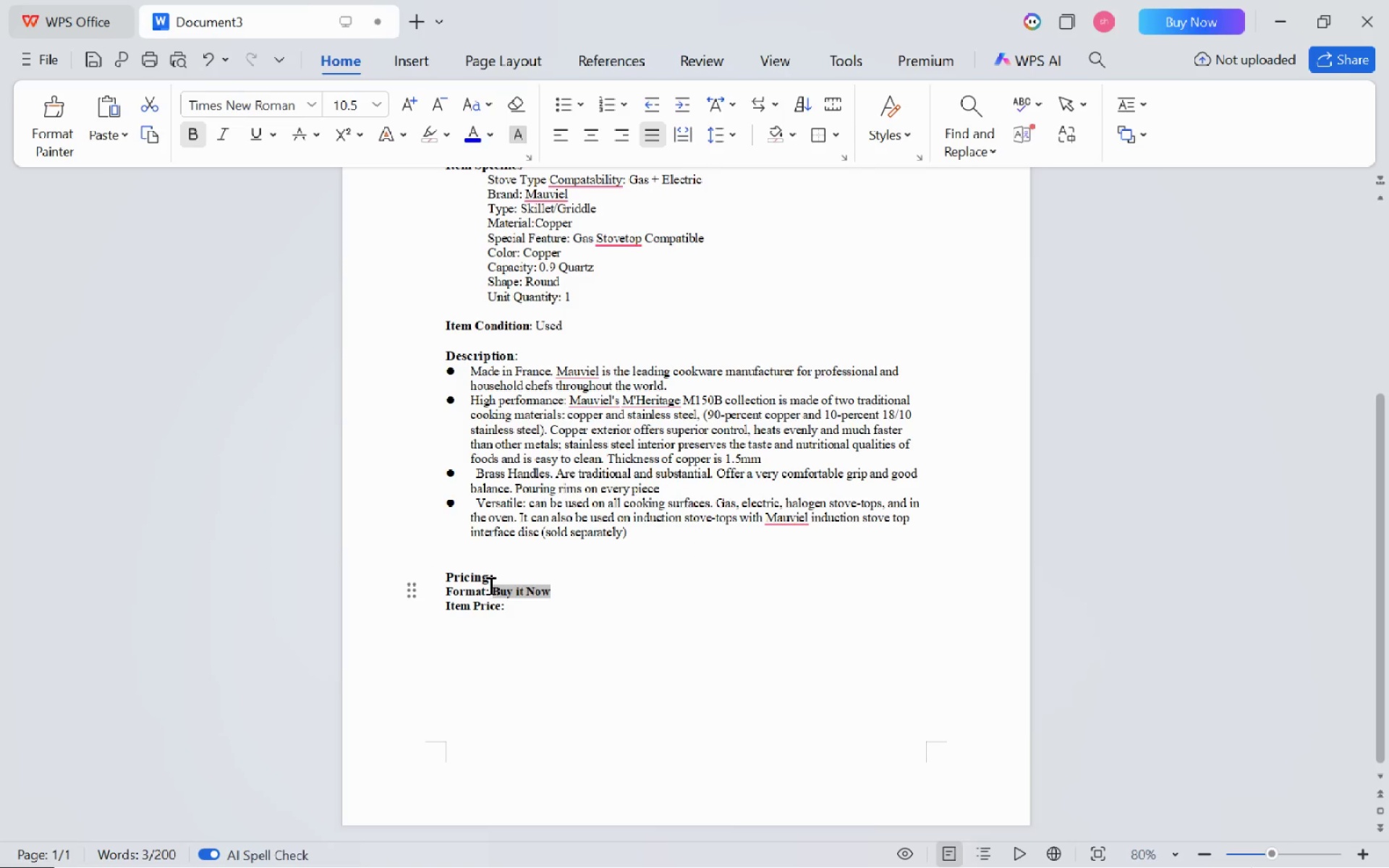 
key(Shift+ArrowRight)
 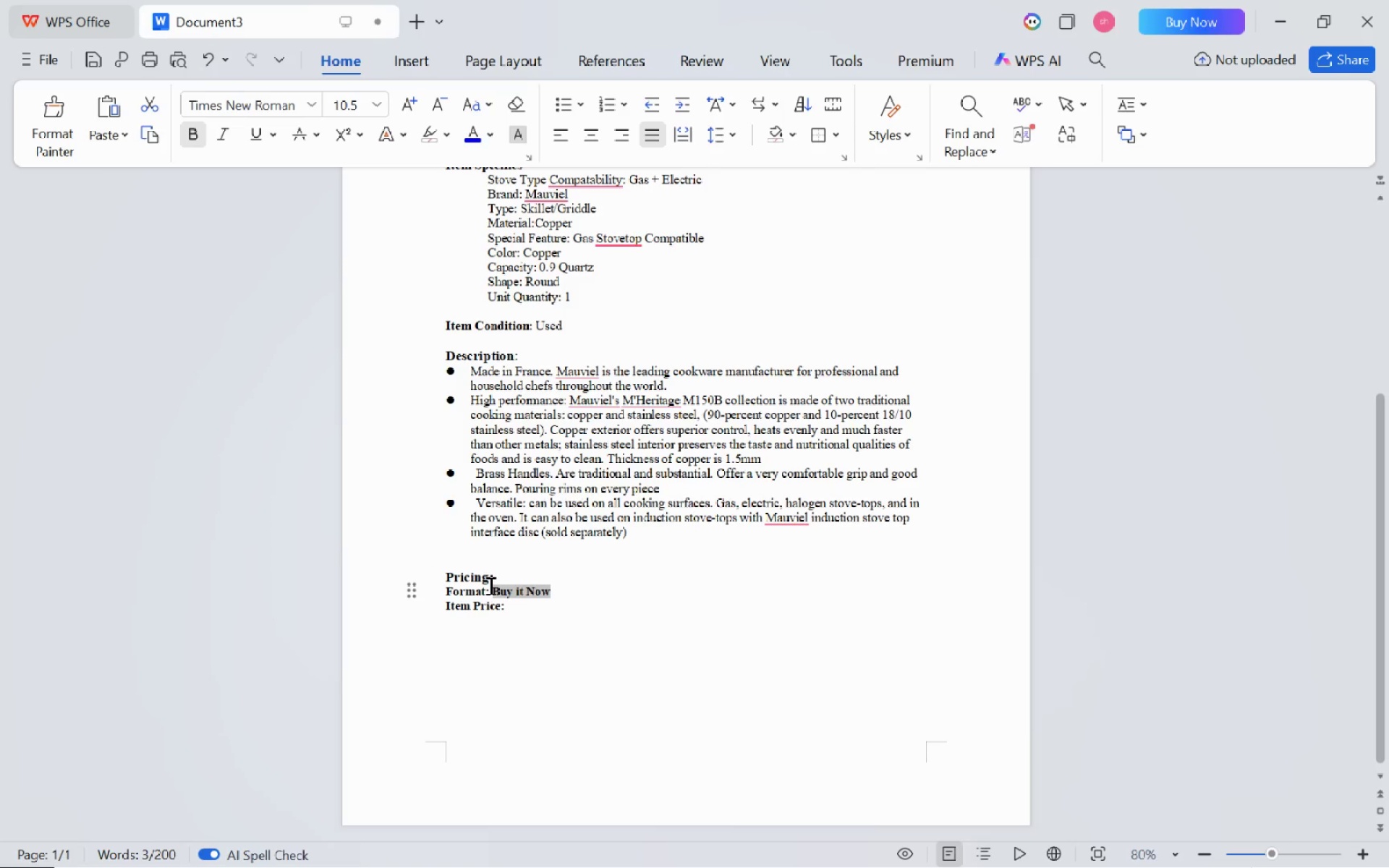 
key(Control+B)
 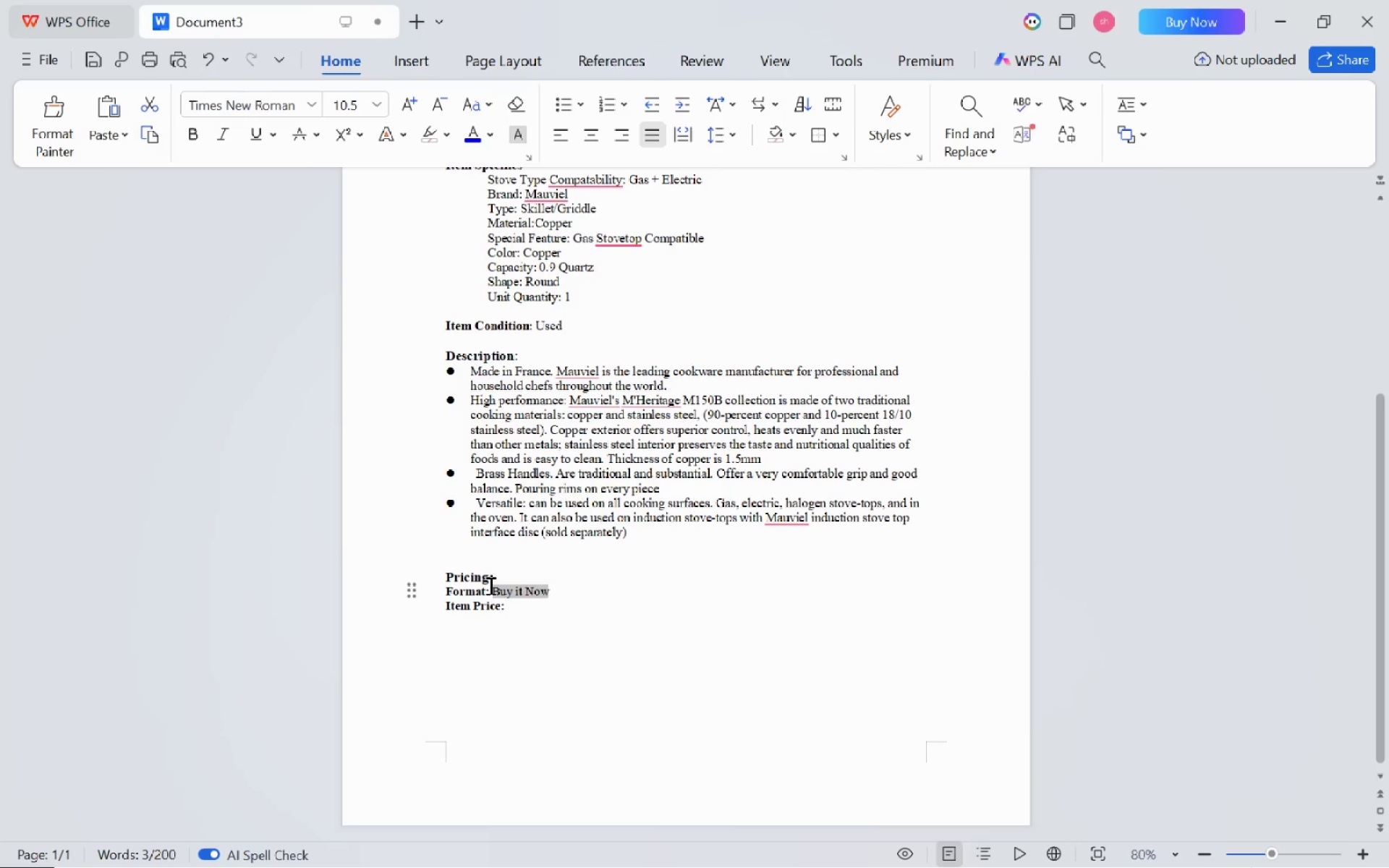 
key(ArrowDown)
 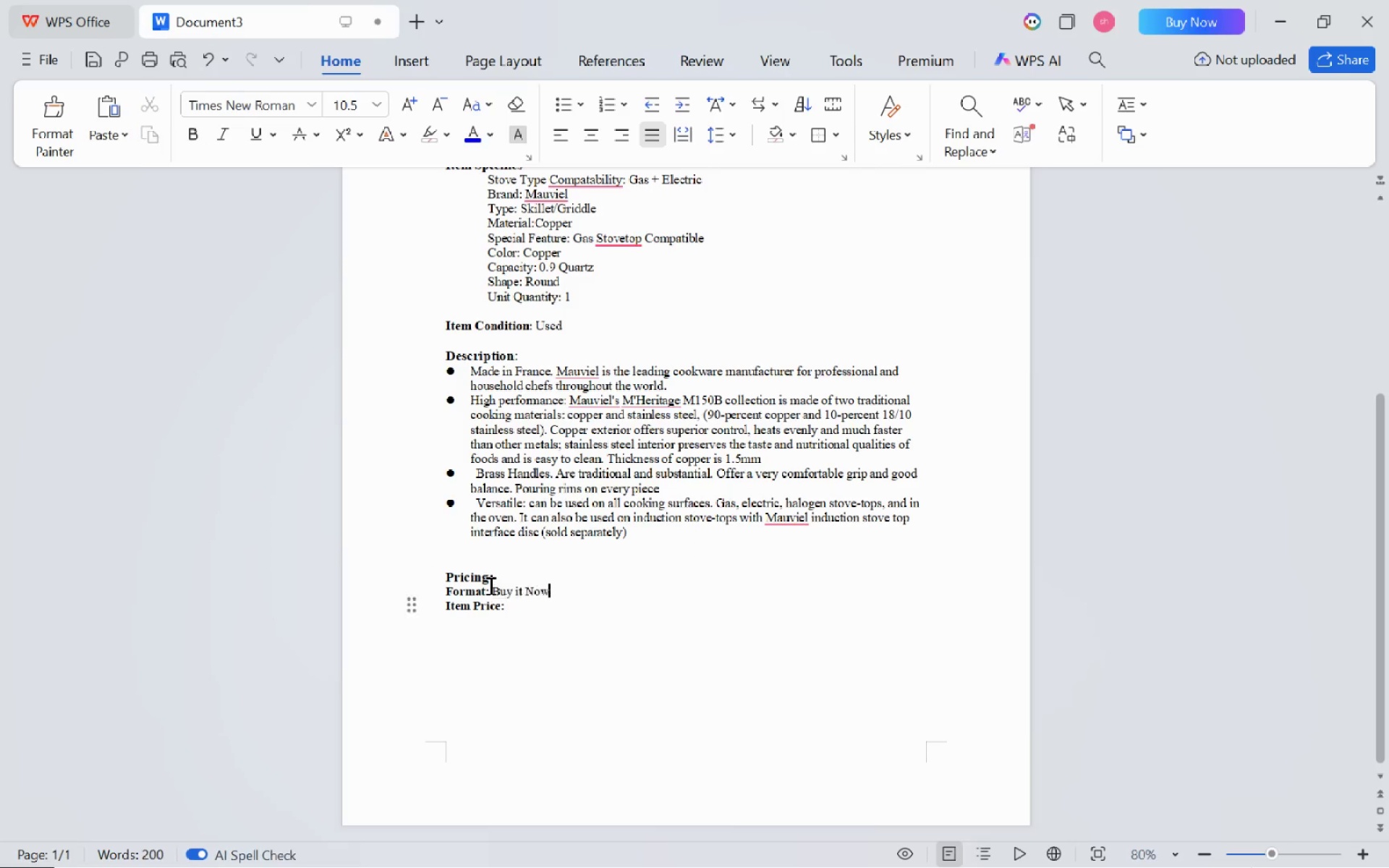 
key(ArrowUp)
 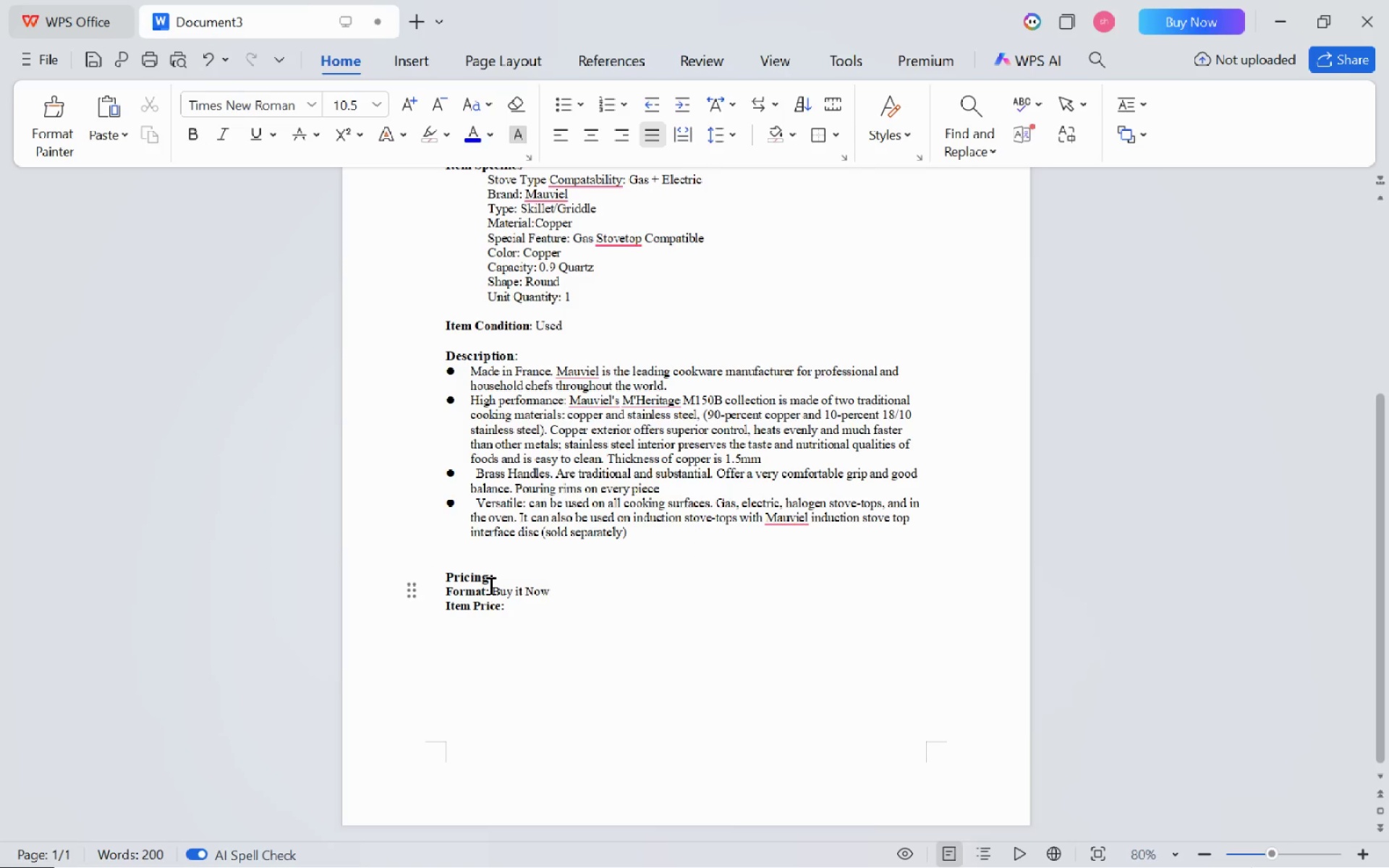 
key(ArrowDown)
 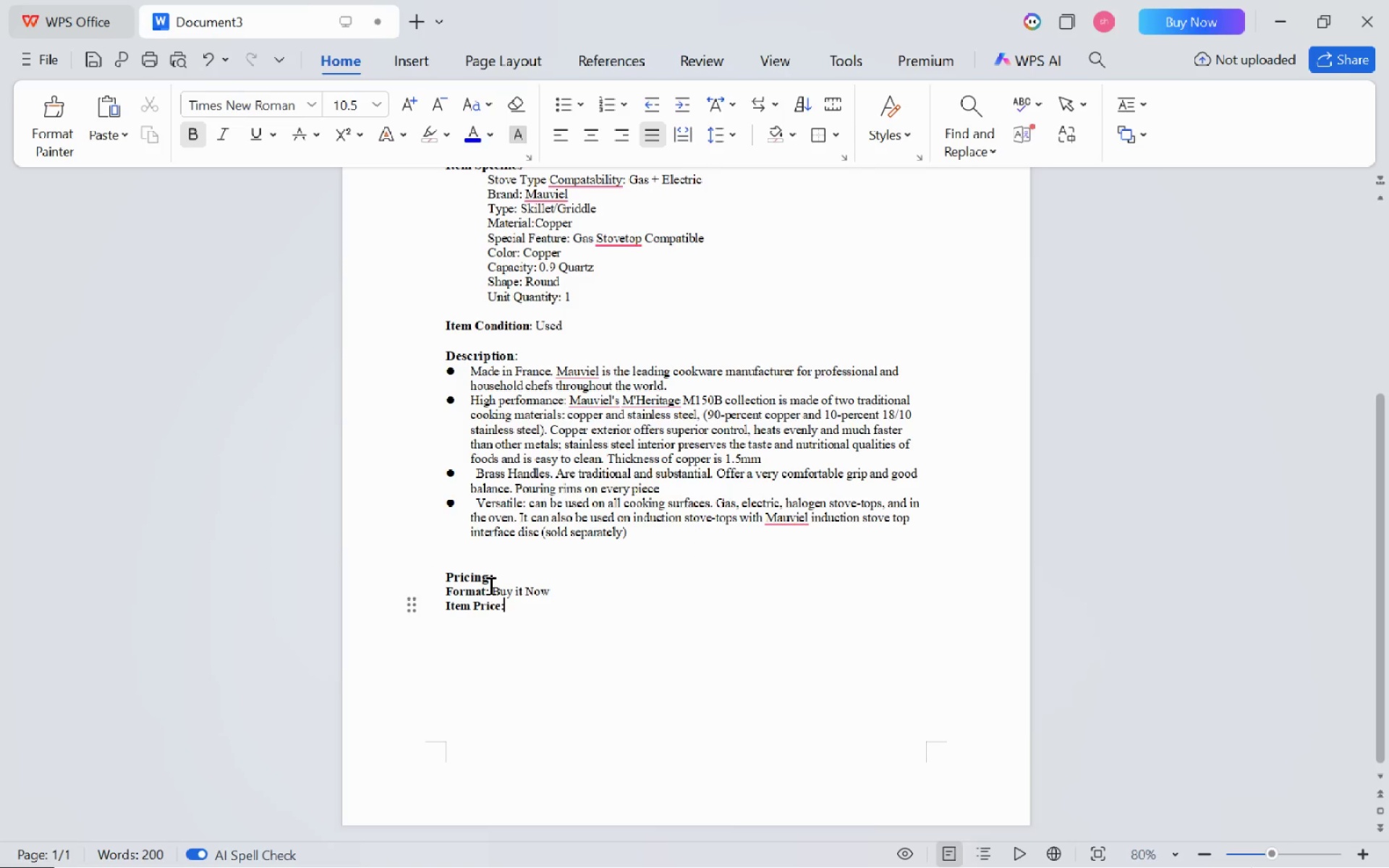 
key(Alt+AltLeft)
 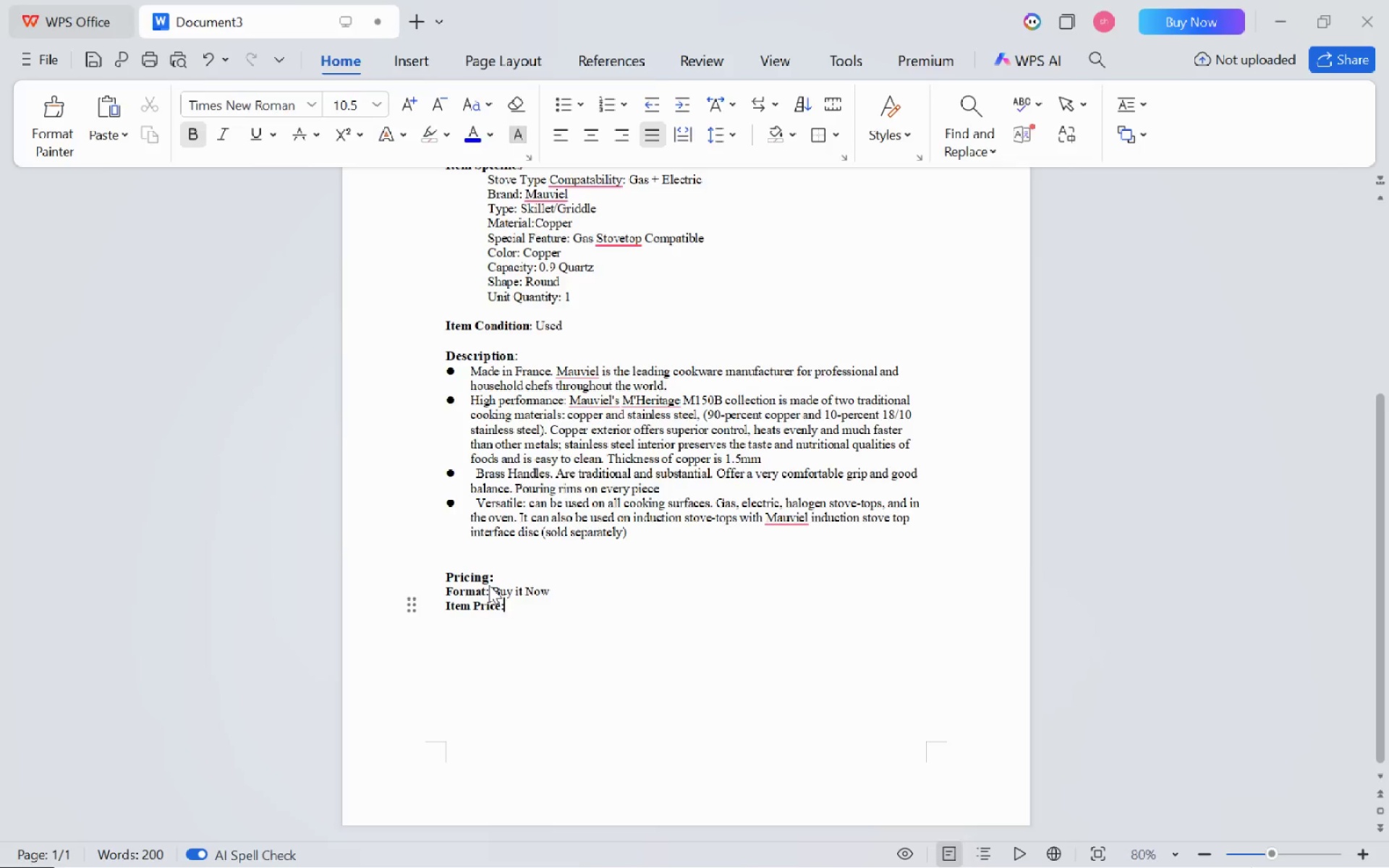 
key(Alt+Tab)
 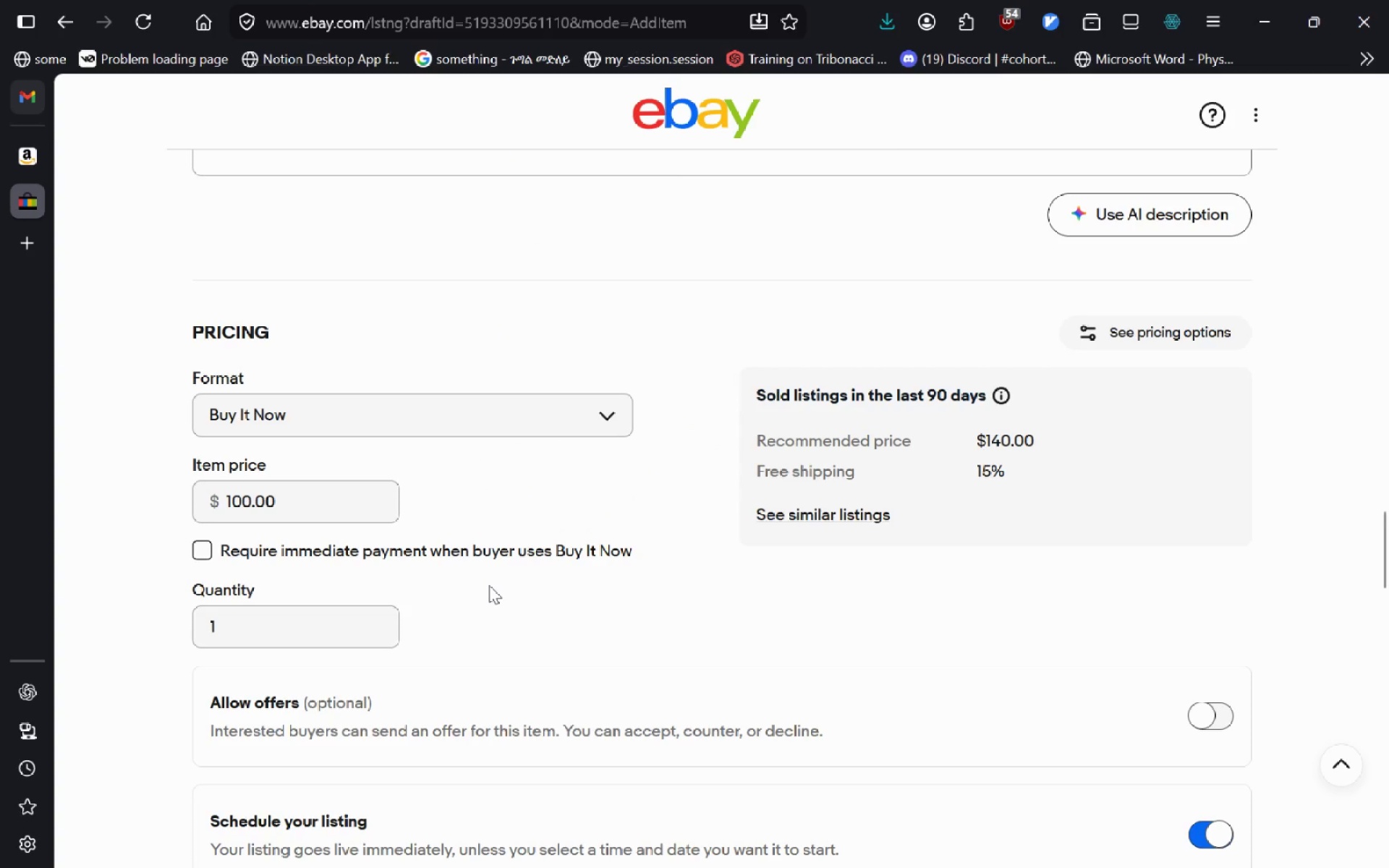 
key(Alt+AltLeft)
 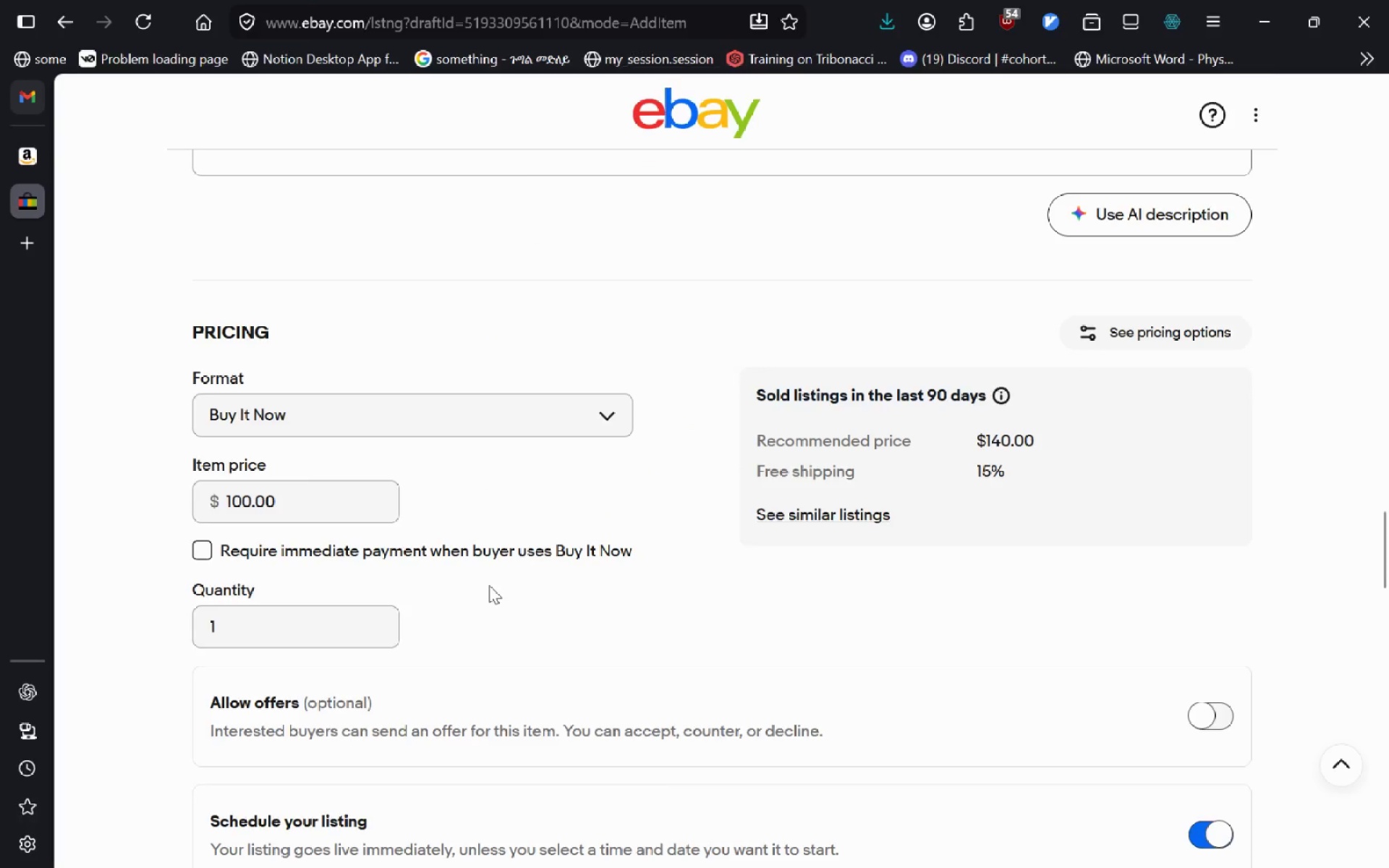 
key(Tab)
type(100l)
key(Backspace)
 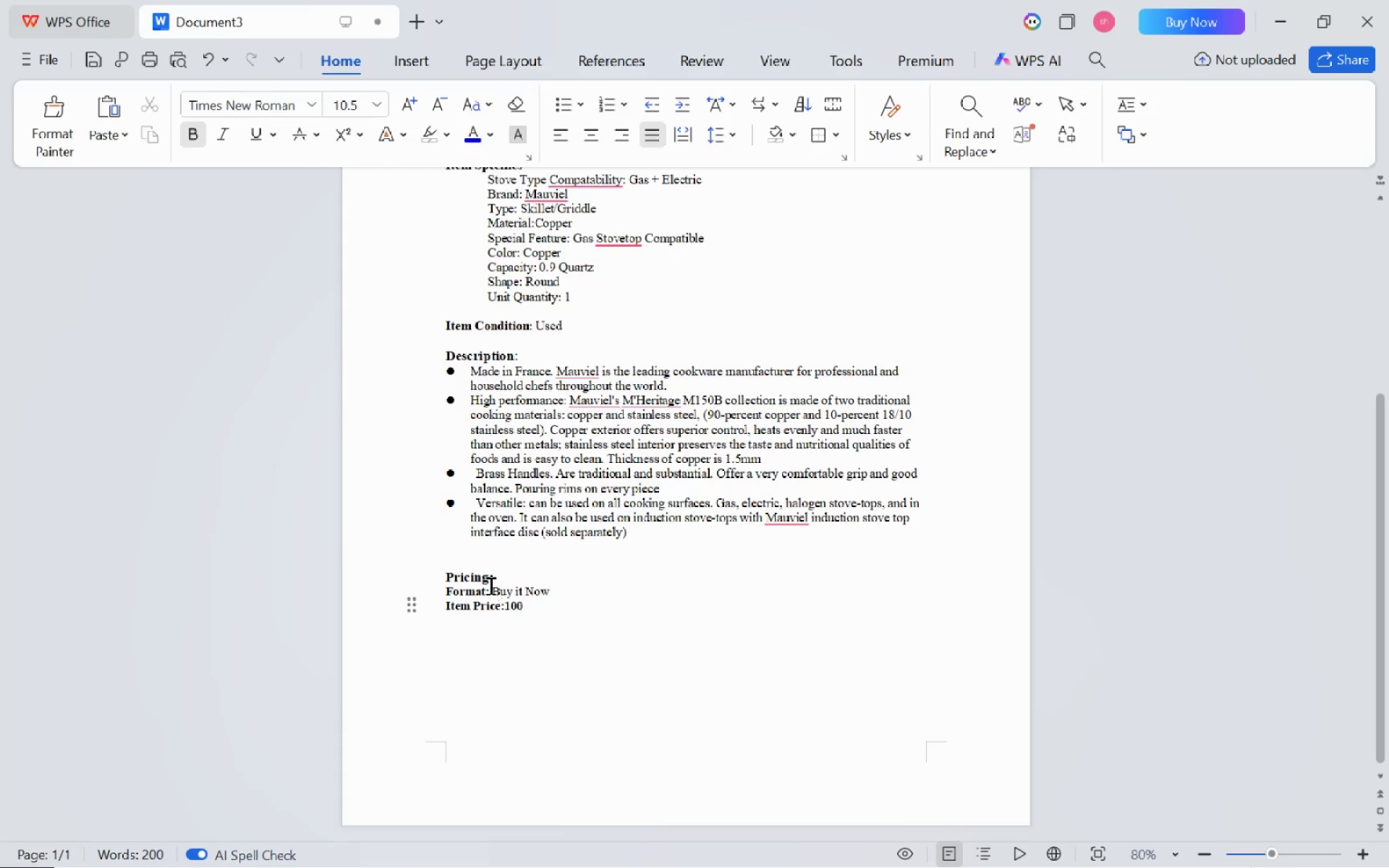 
key(Control+Backspace)
 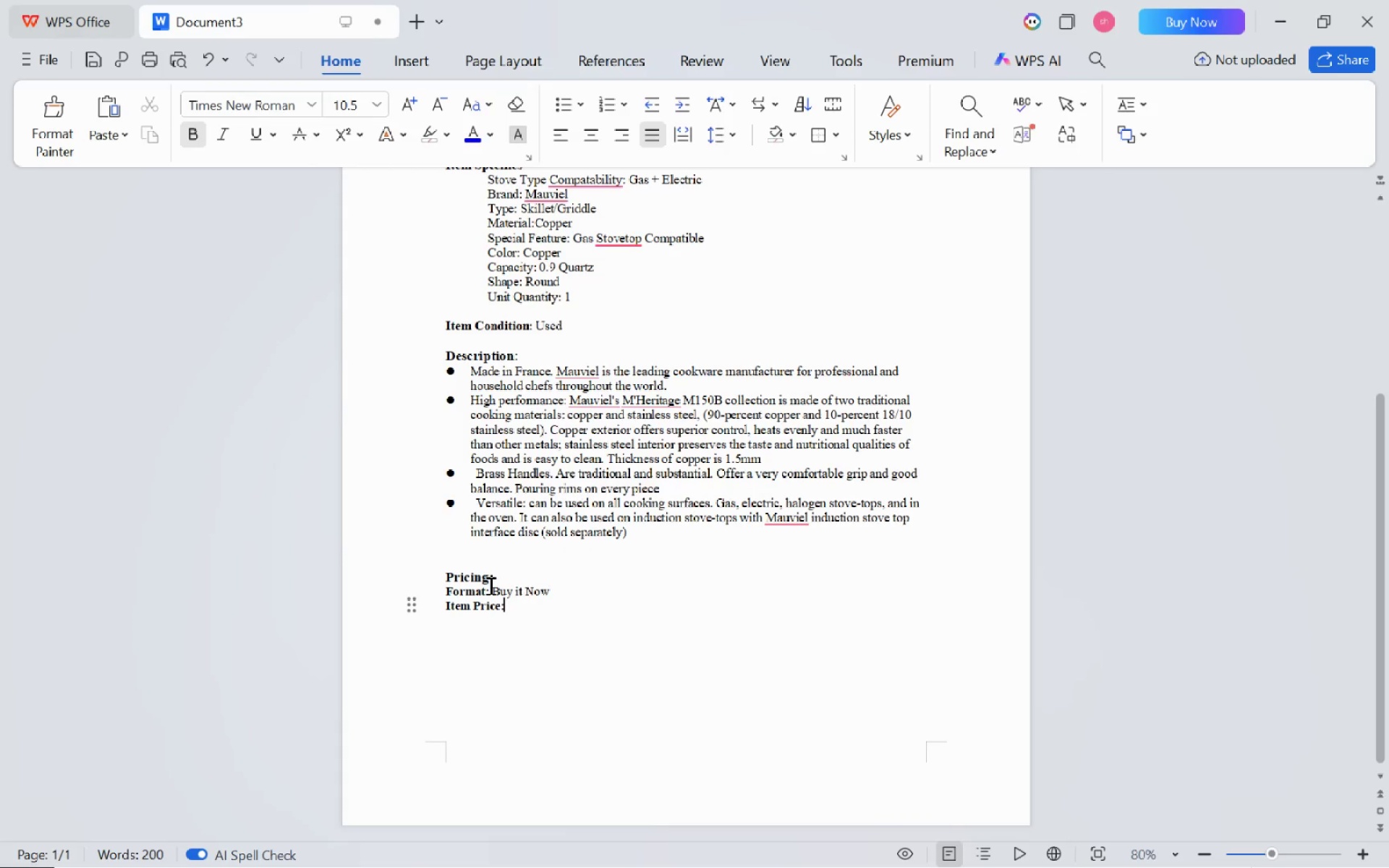 
key(Control+B)
 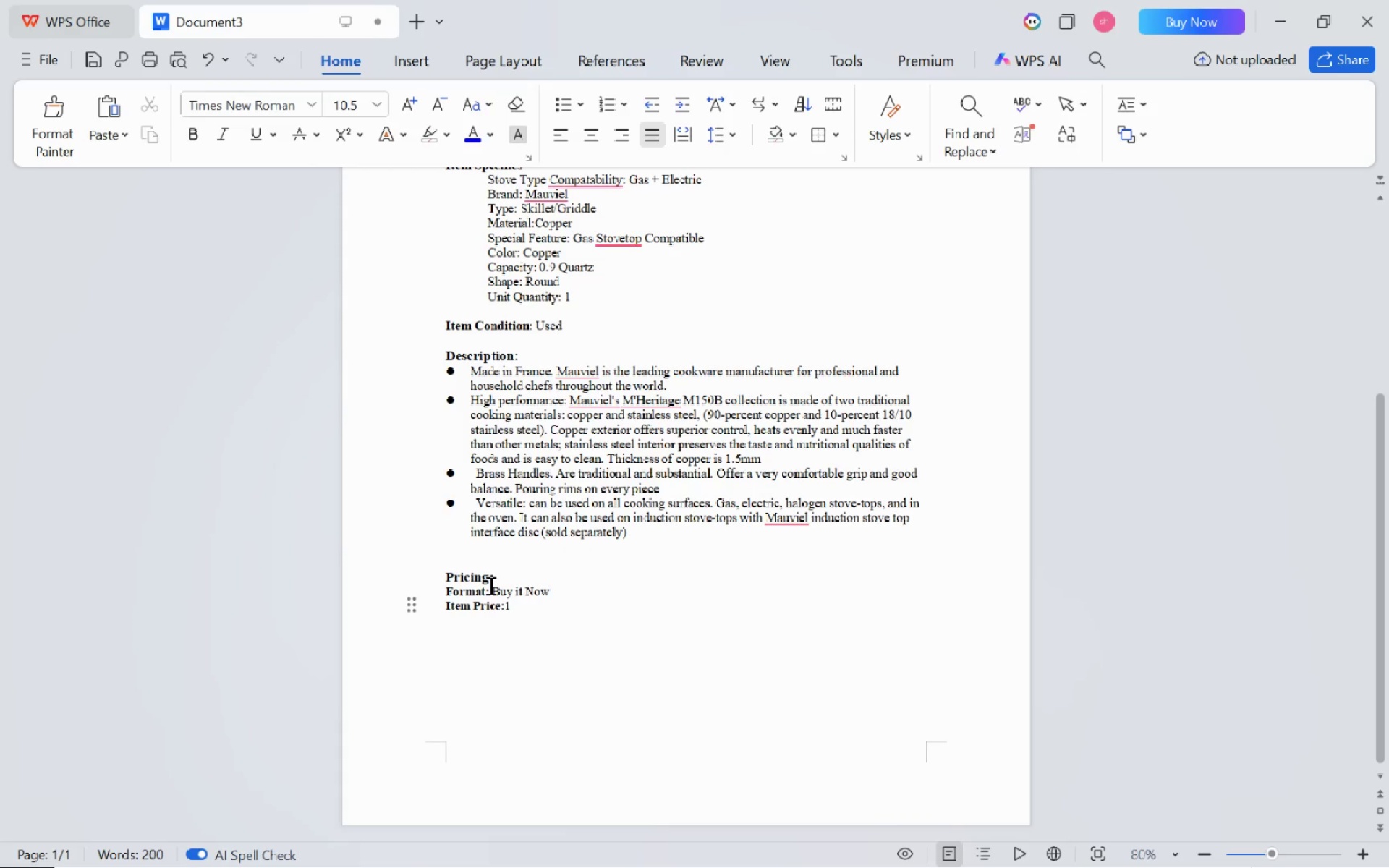 
type(100.00)
 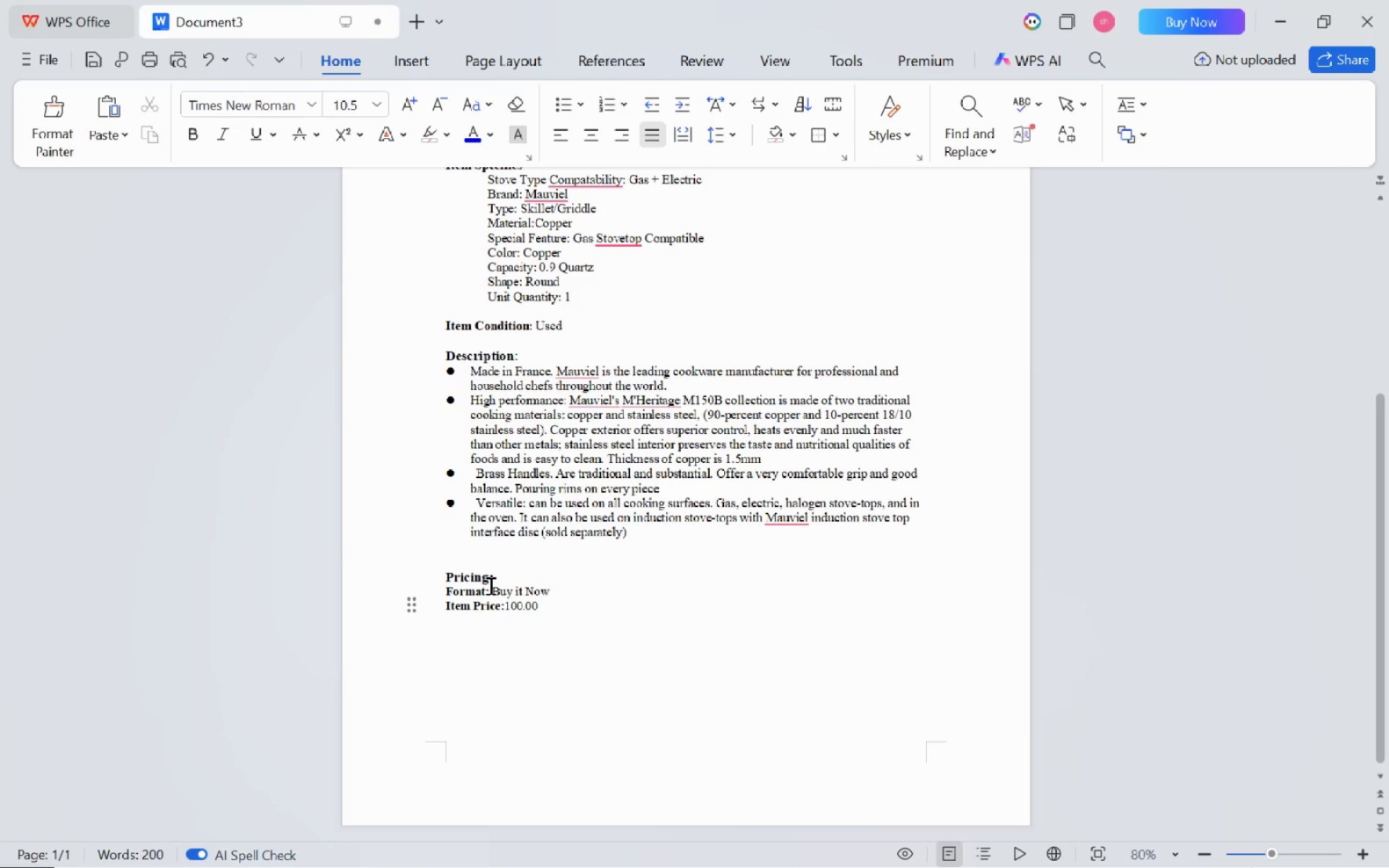 
key(ArrowLeft)
 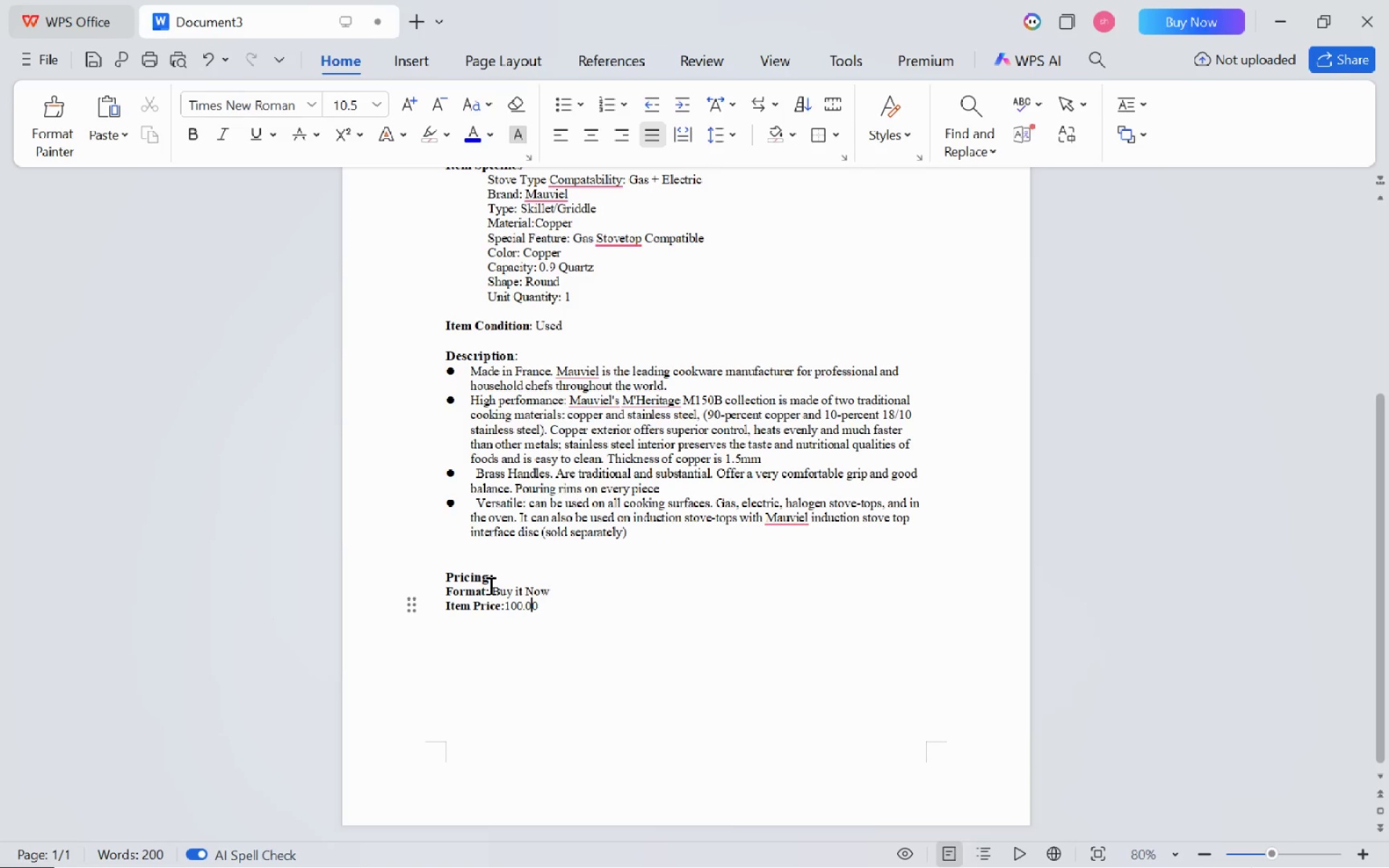 
key(ArrowLeft)
 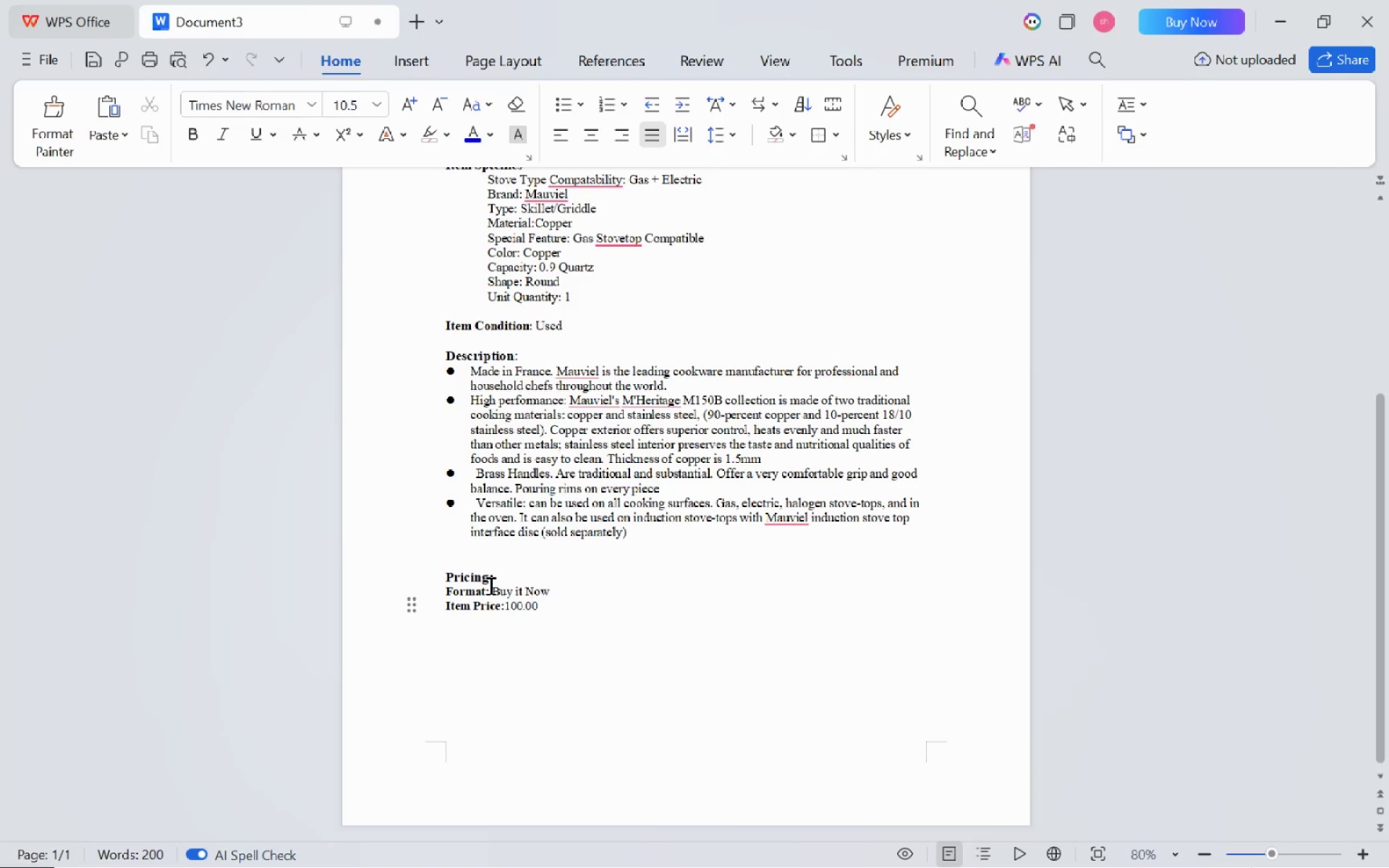 
key(ArrowLeft)
 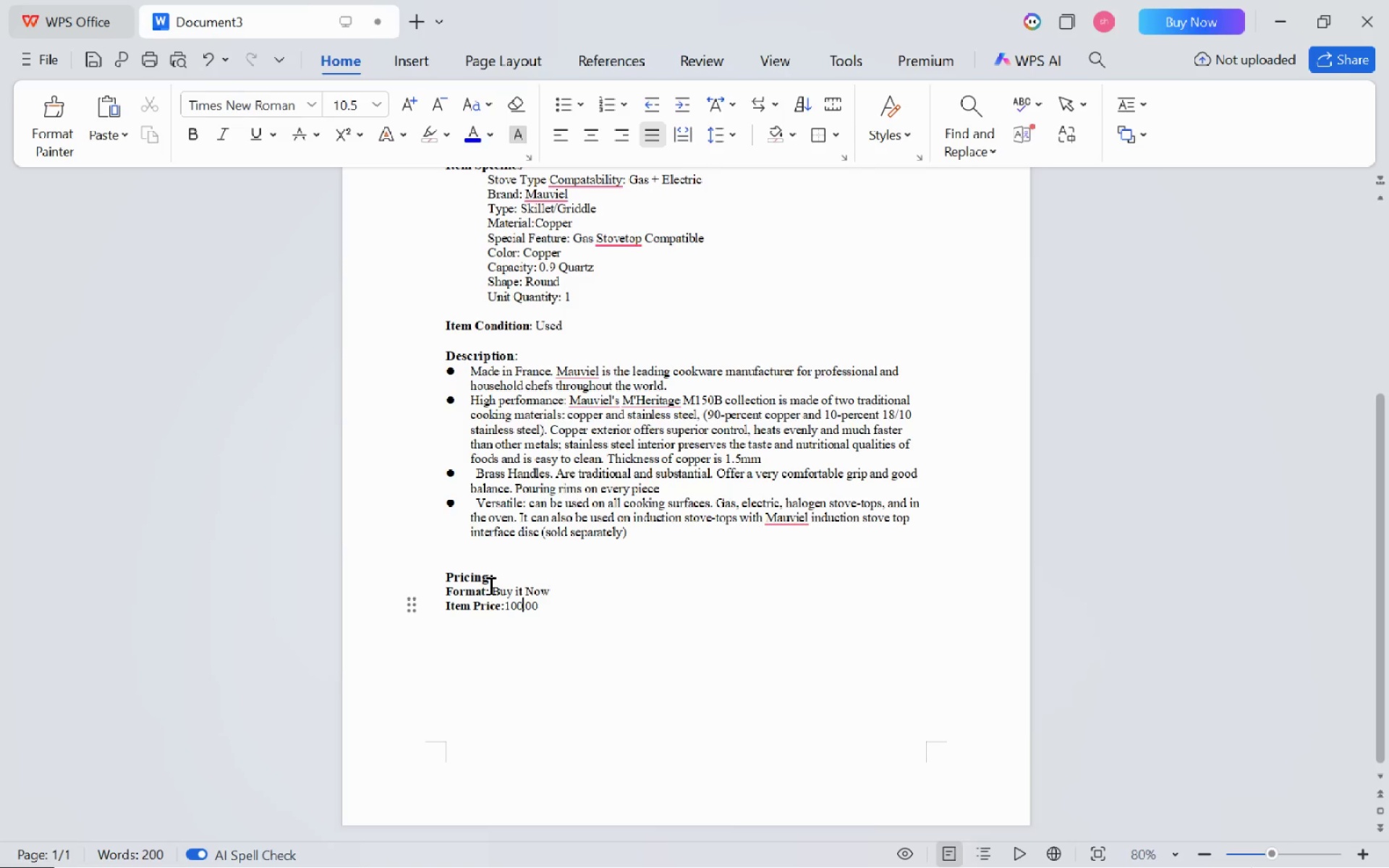 
key(ArrowLeft)
 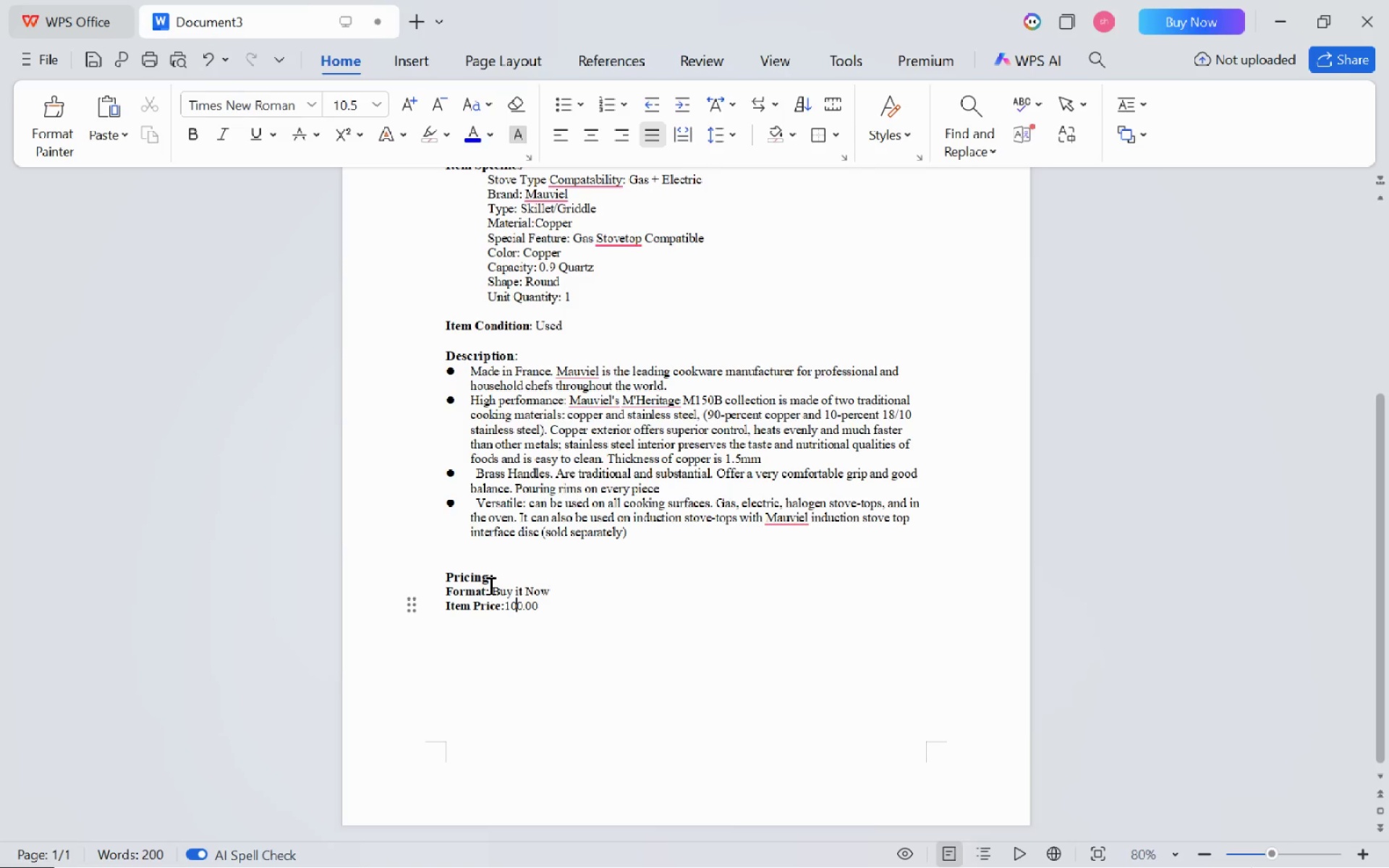 
key(ArrowLeft)
 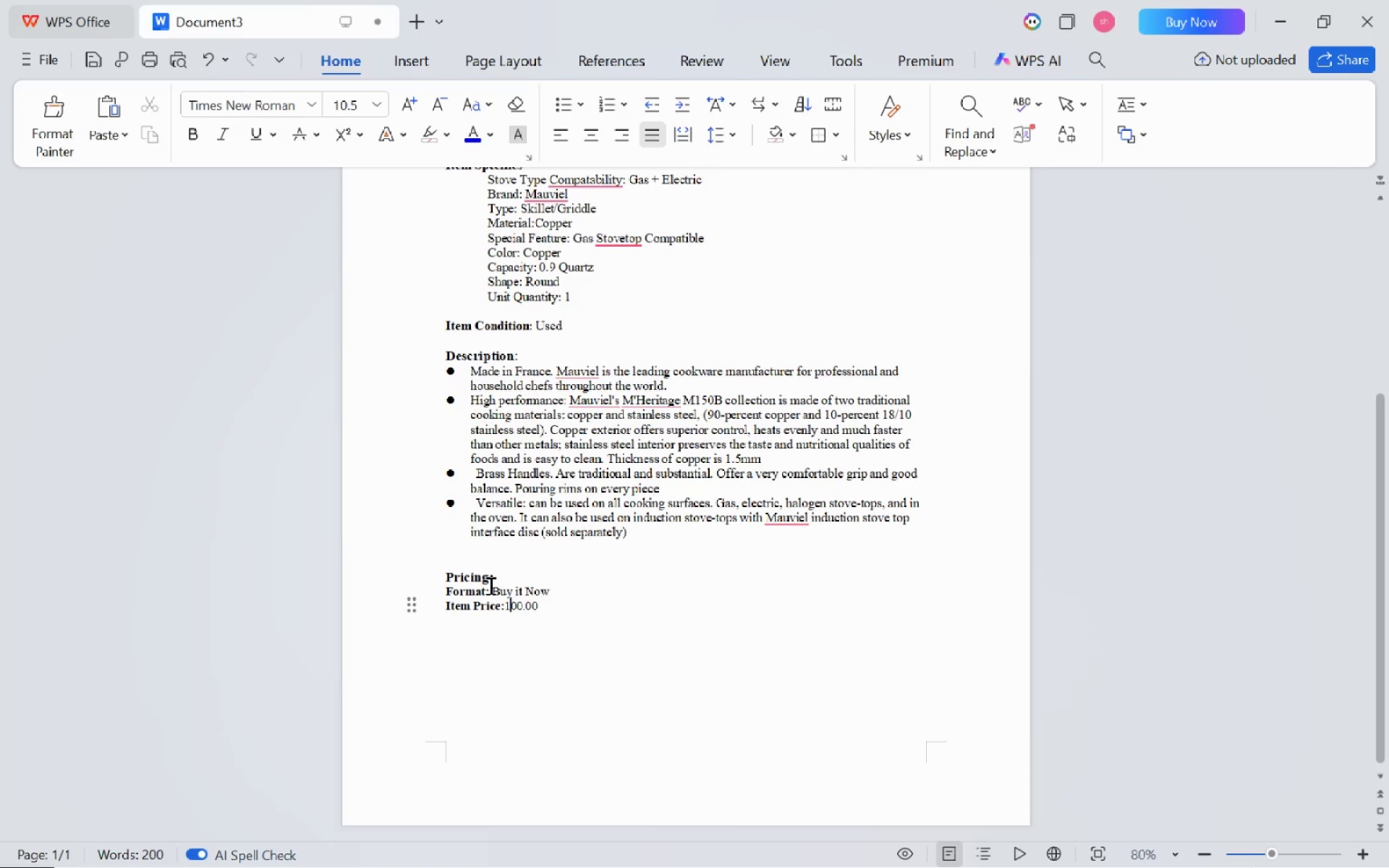 
key(ArrowLeft)
 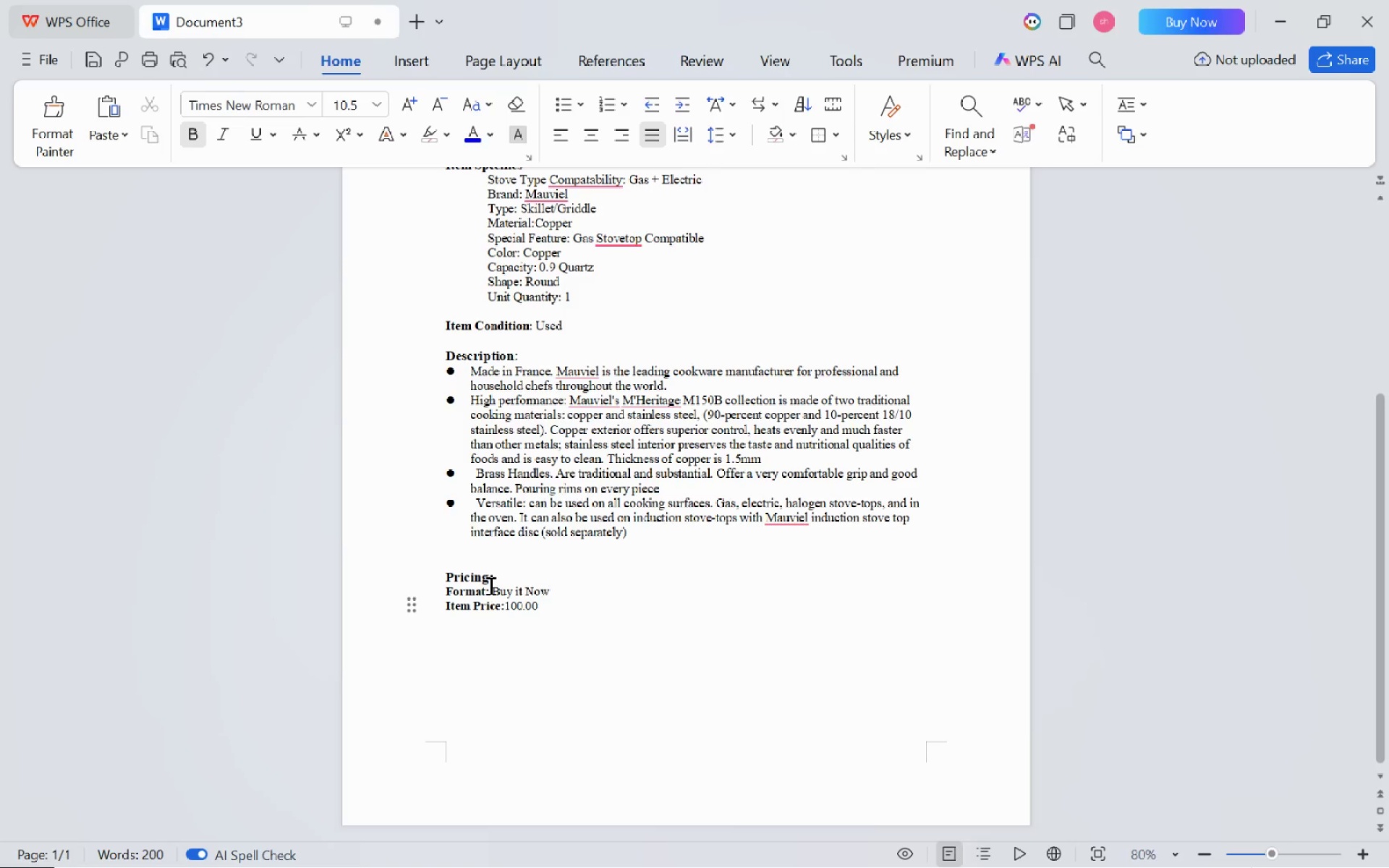 
key(Shift+ShiftRight)
 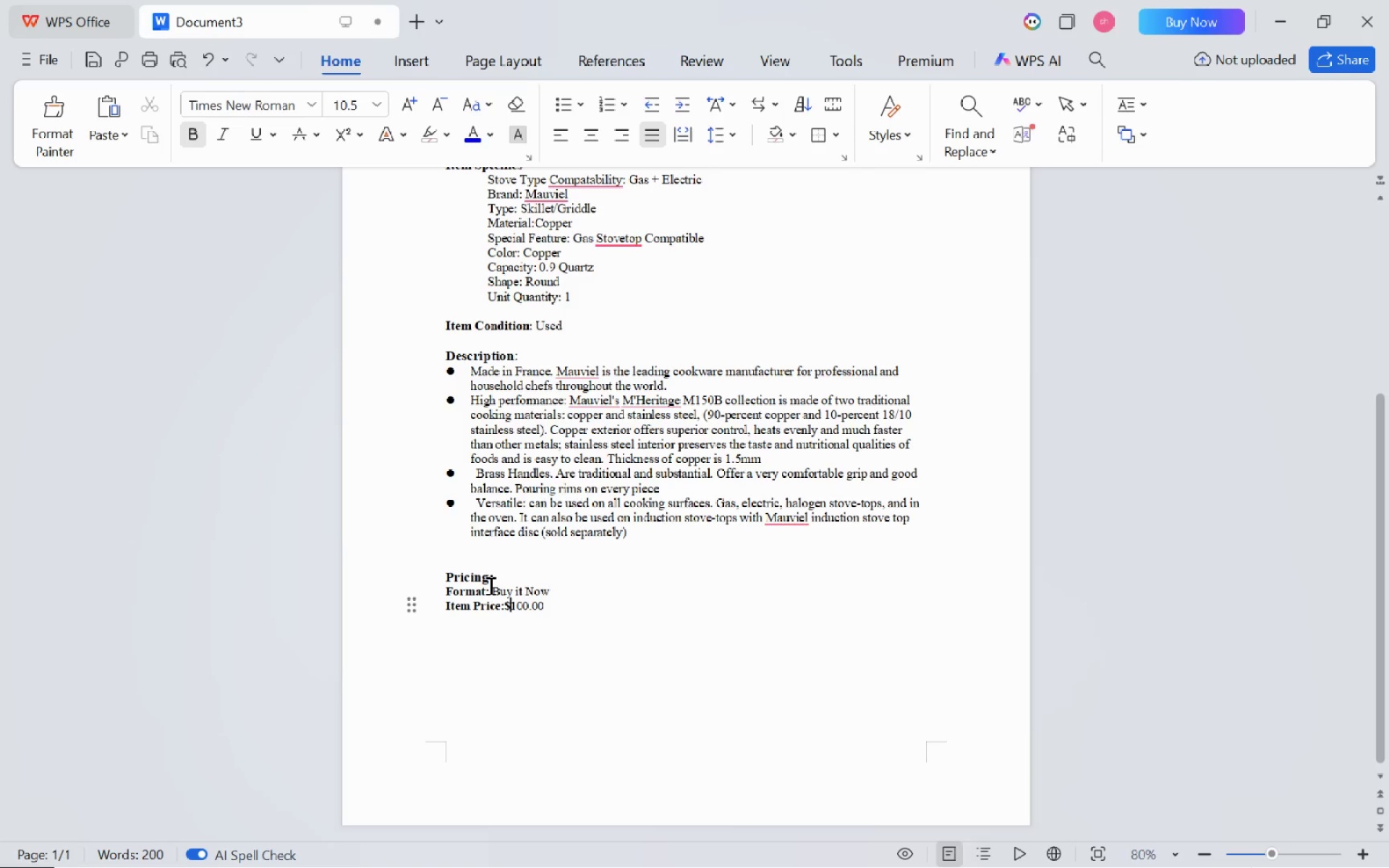 
key(Shift+4)
 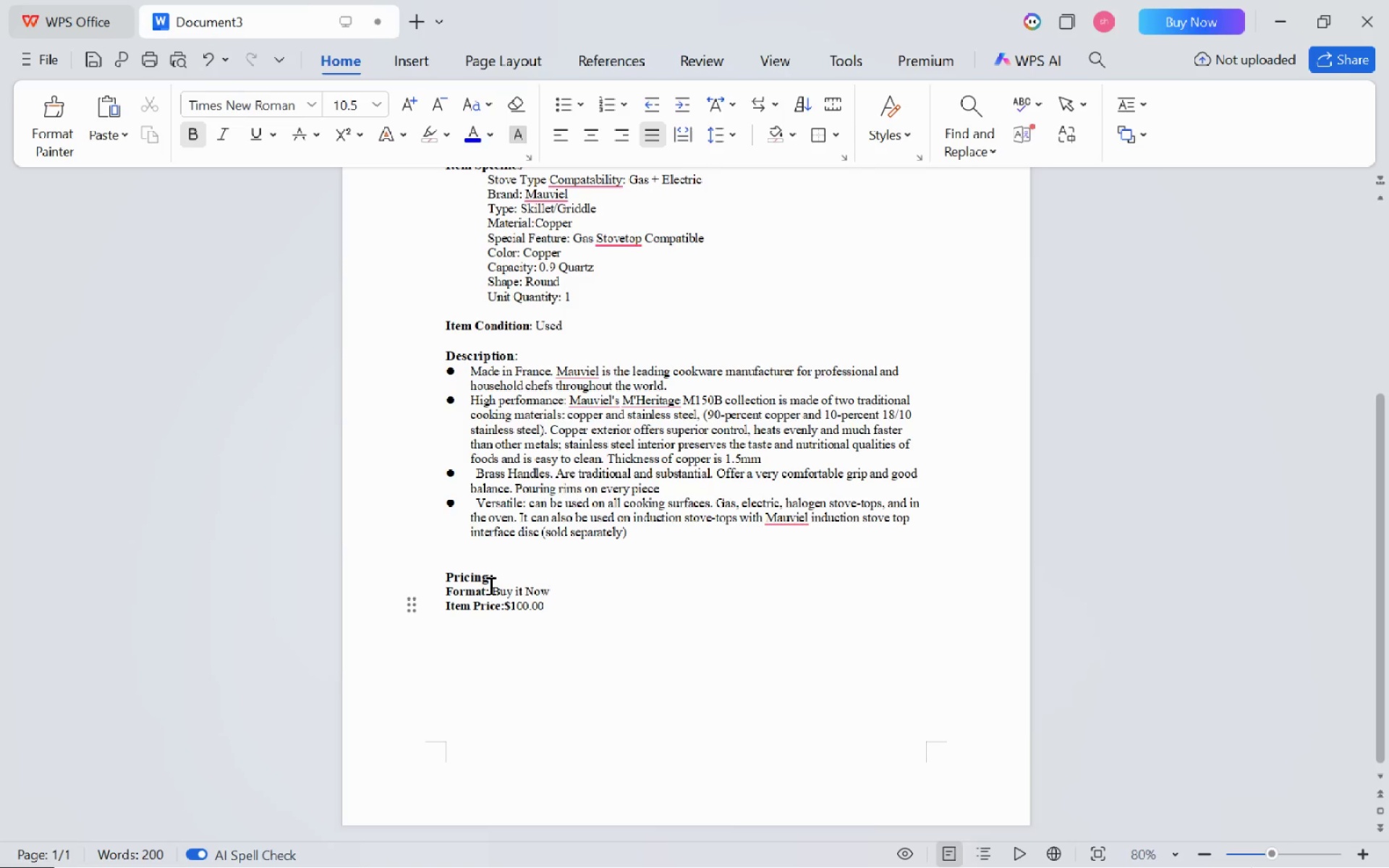 
key(ArrowLeft)
 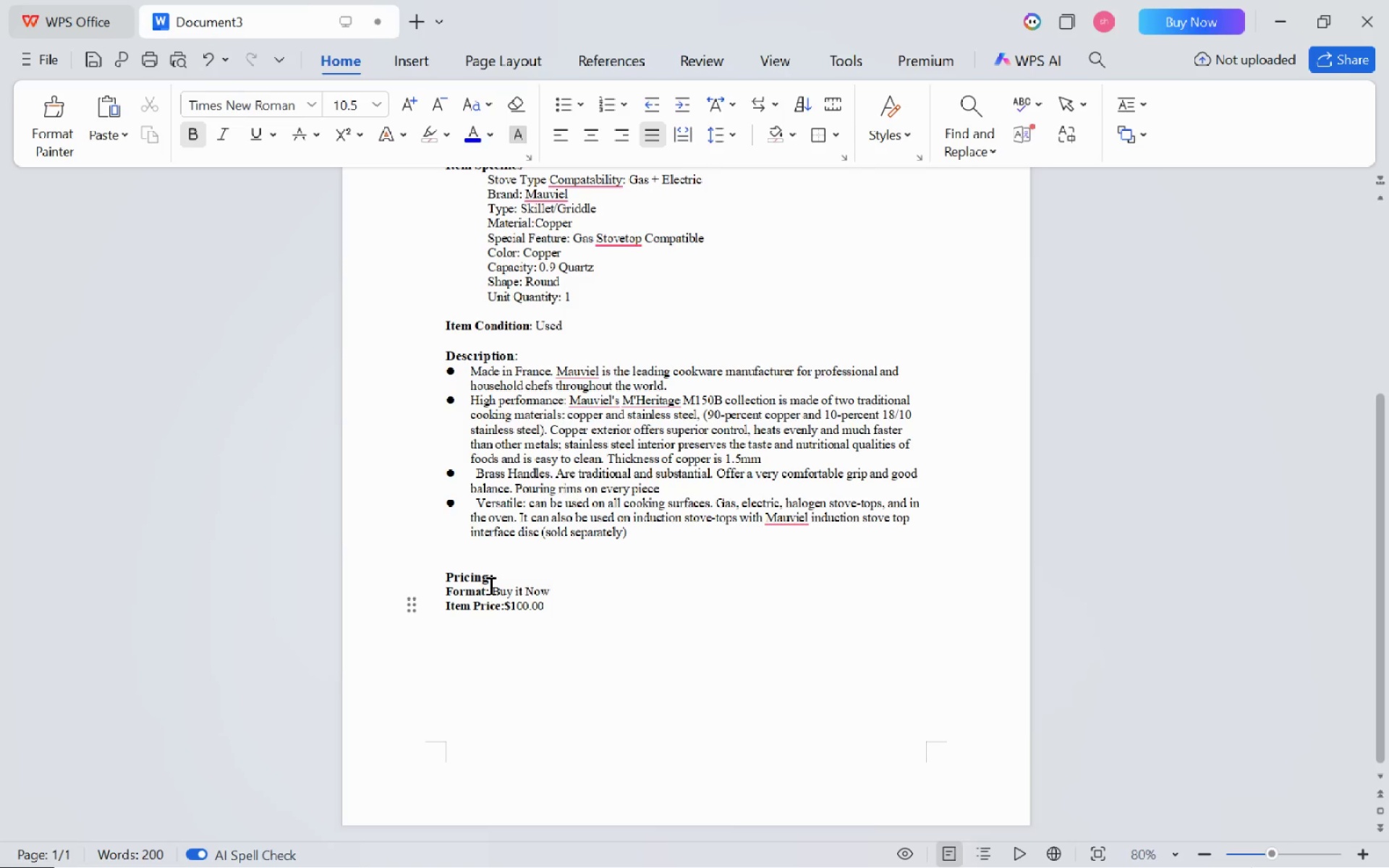 
key(Space)
 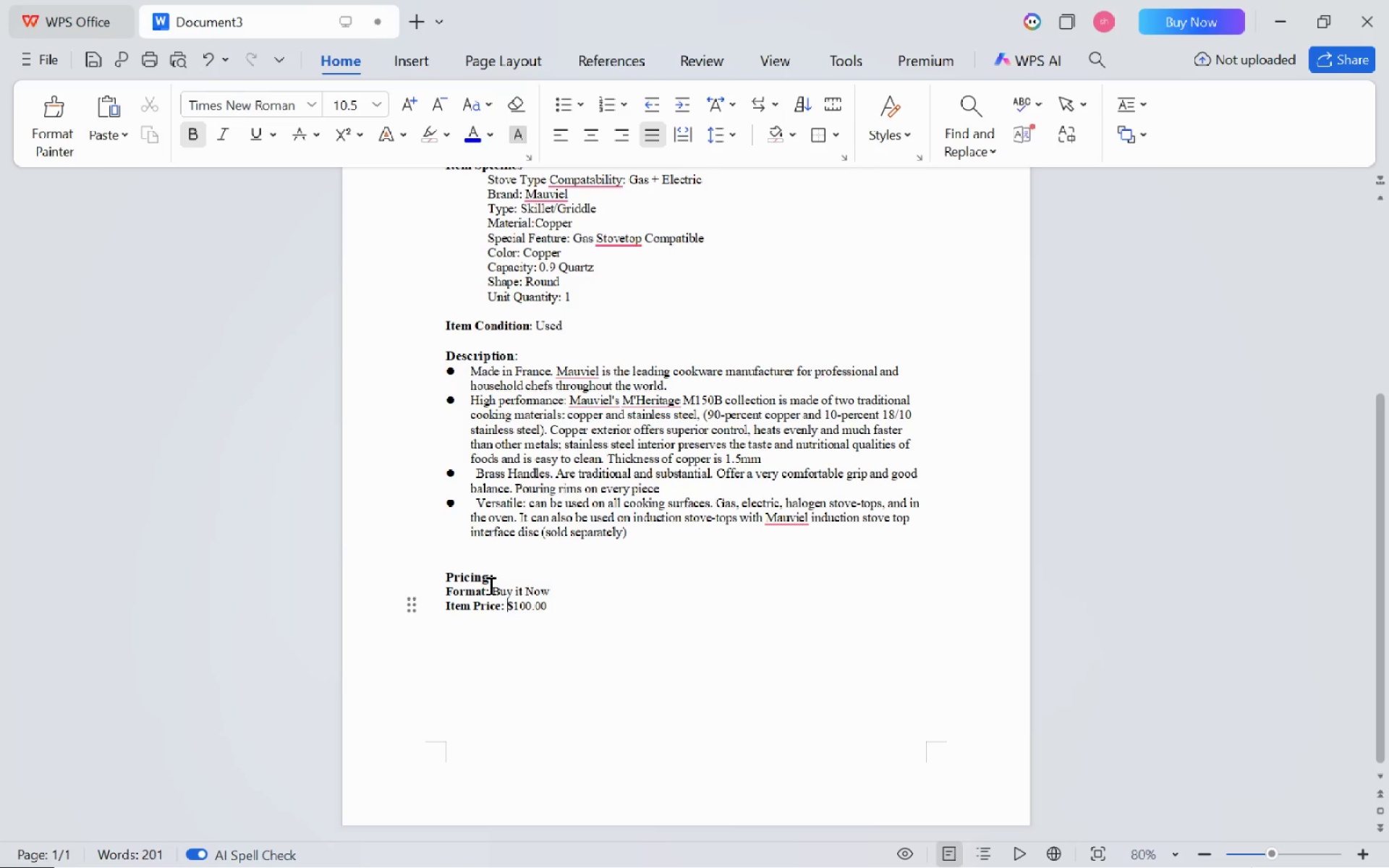 
key(Alt+AltLeft)
 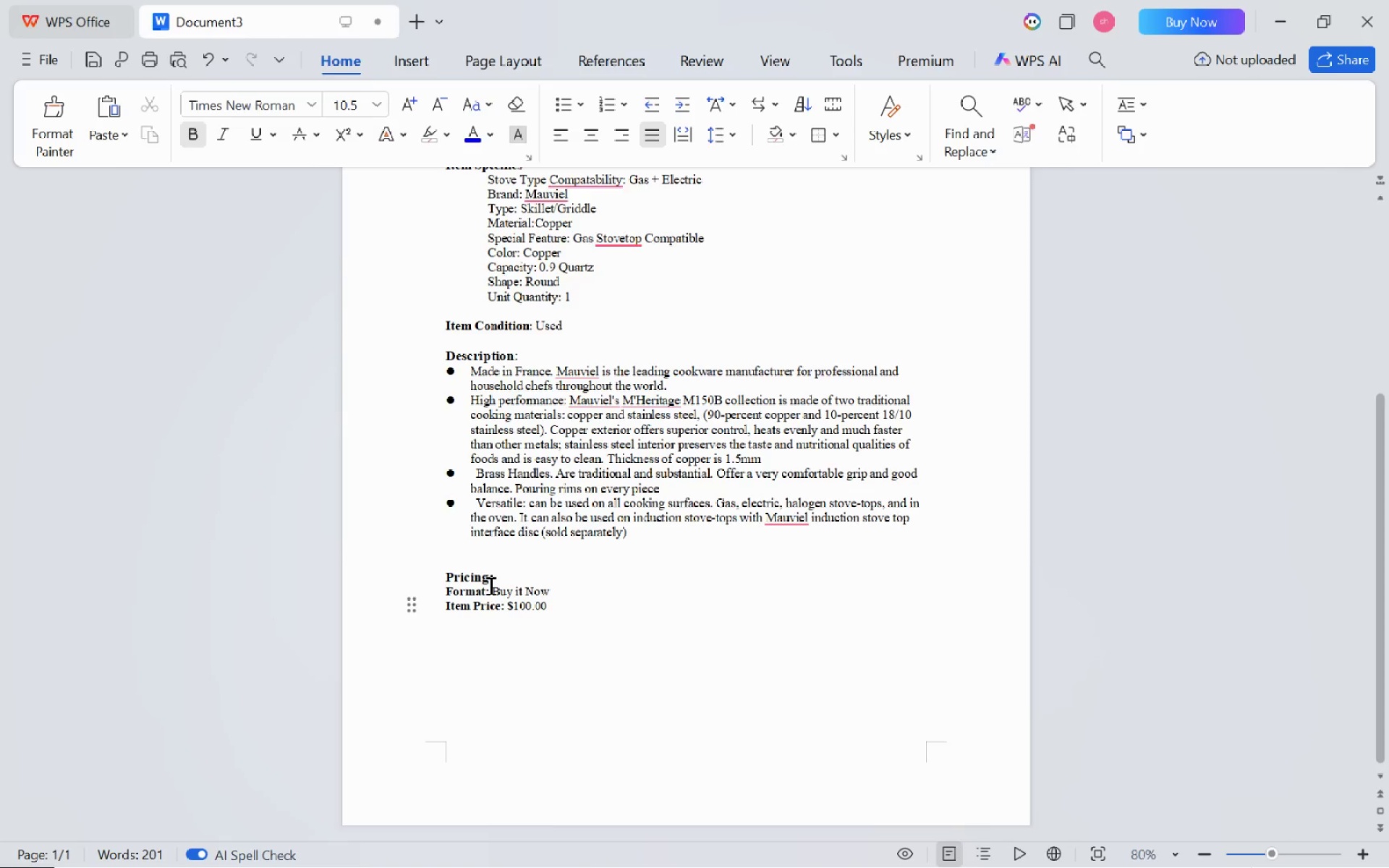 
key(Alt+Tab)
 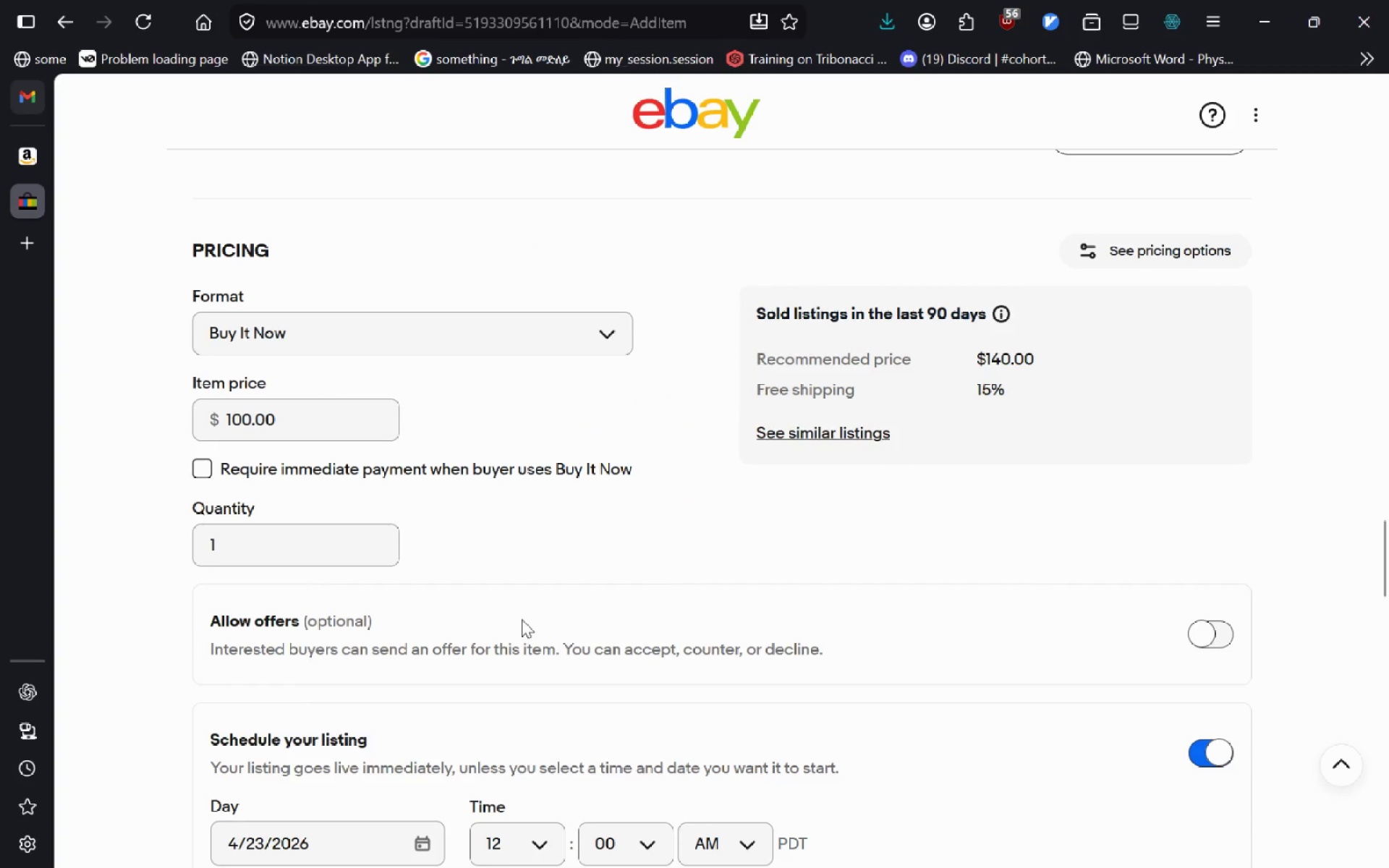 
wait(5.39)
 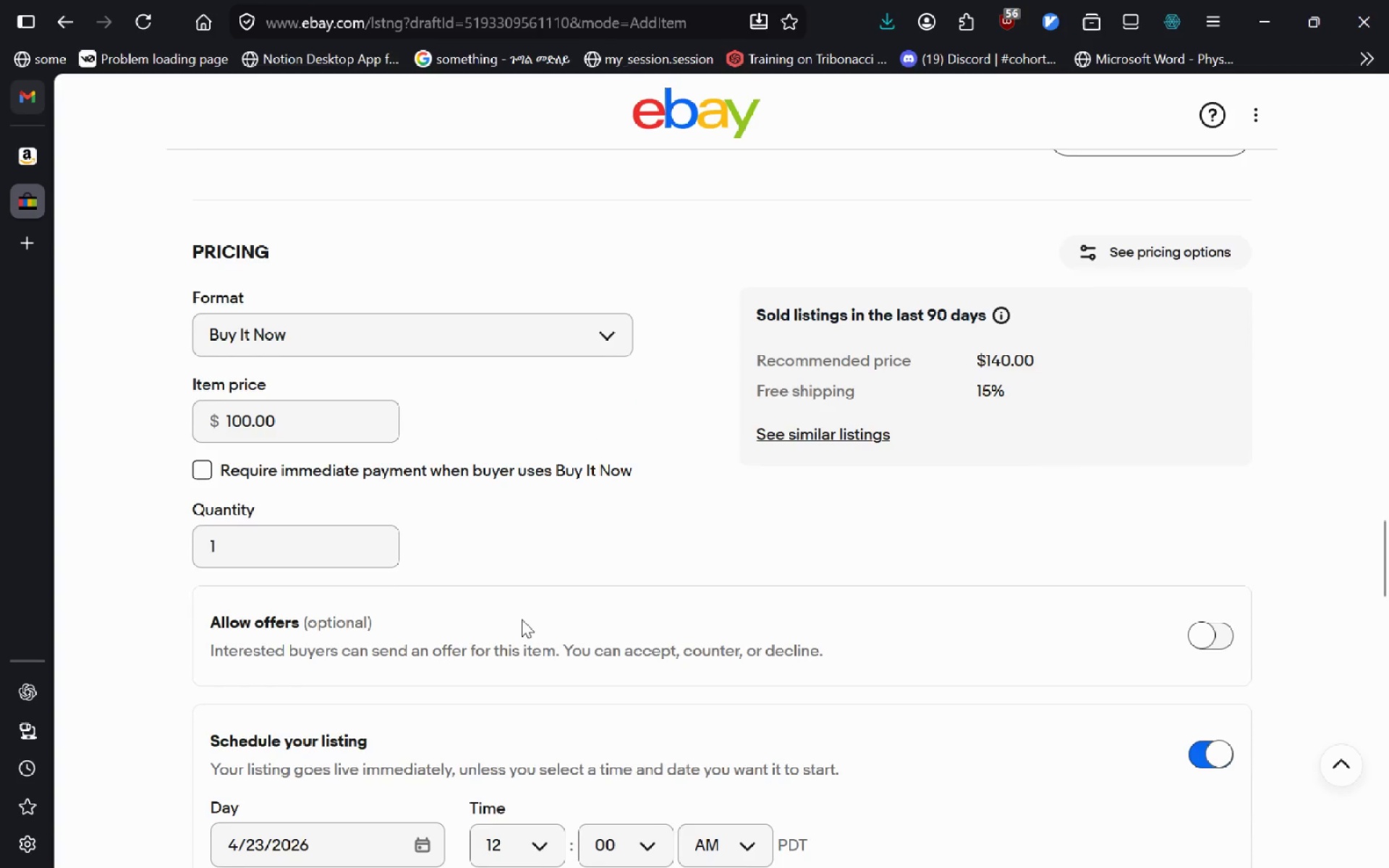 
key(Alt+Tab)
 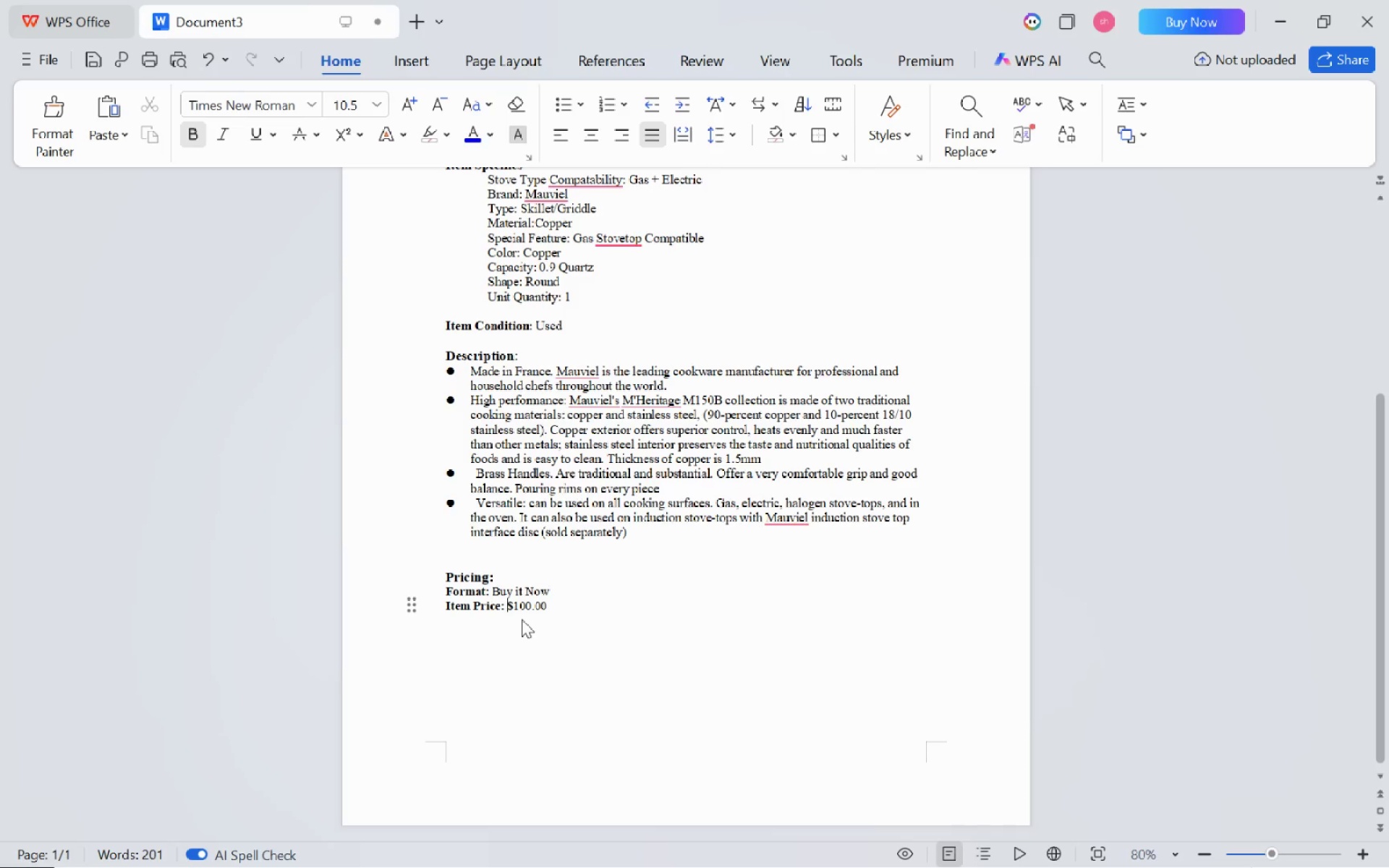 
key(ArrowRight)
 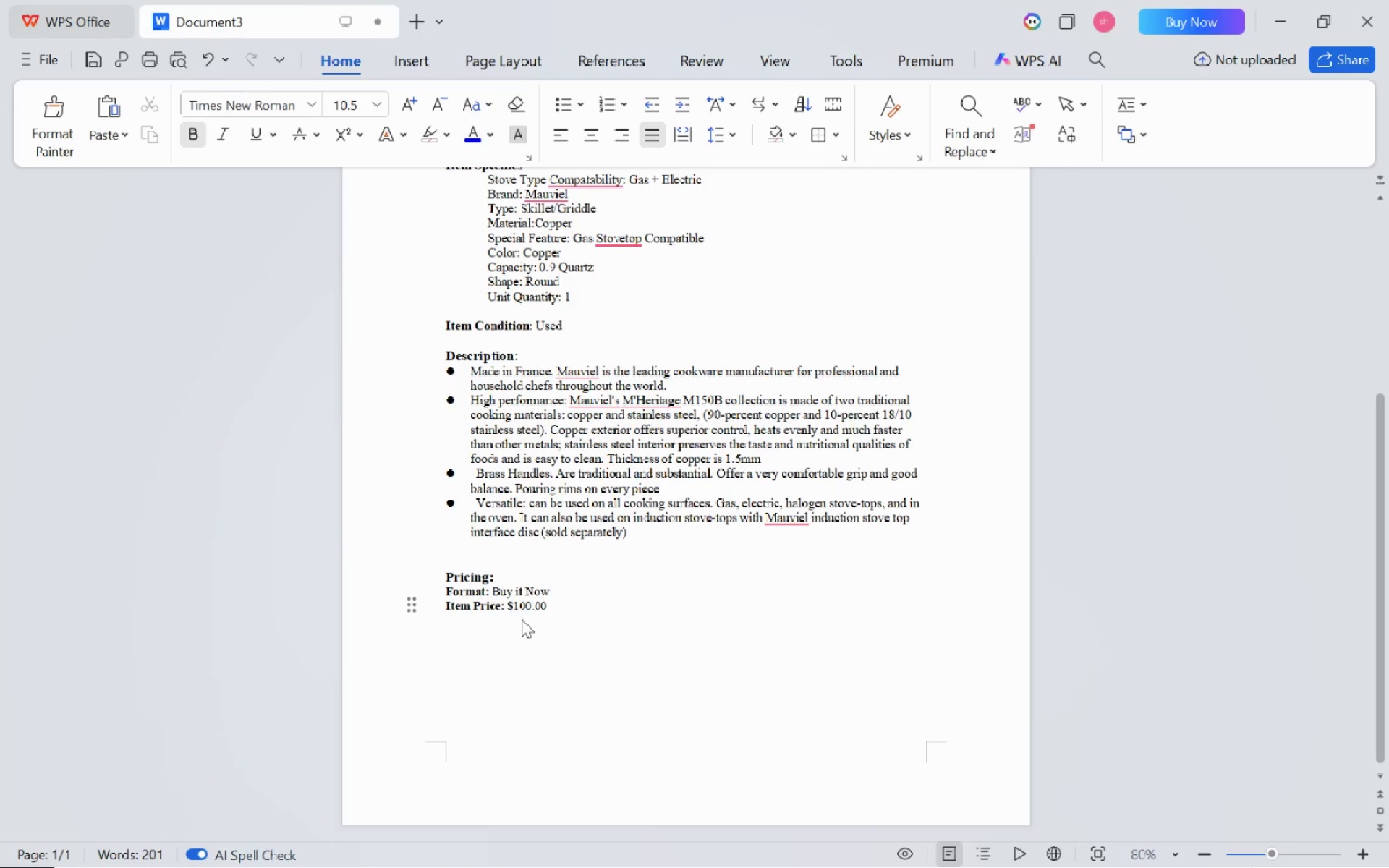 
key(ArrowRight)
 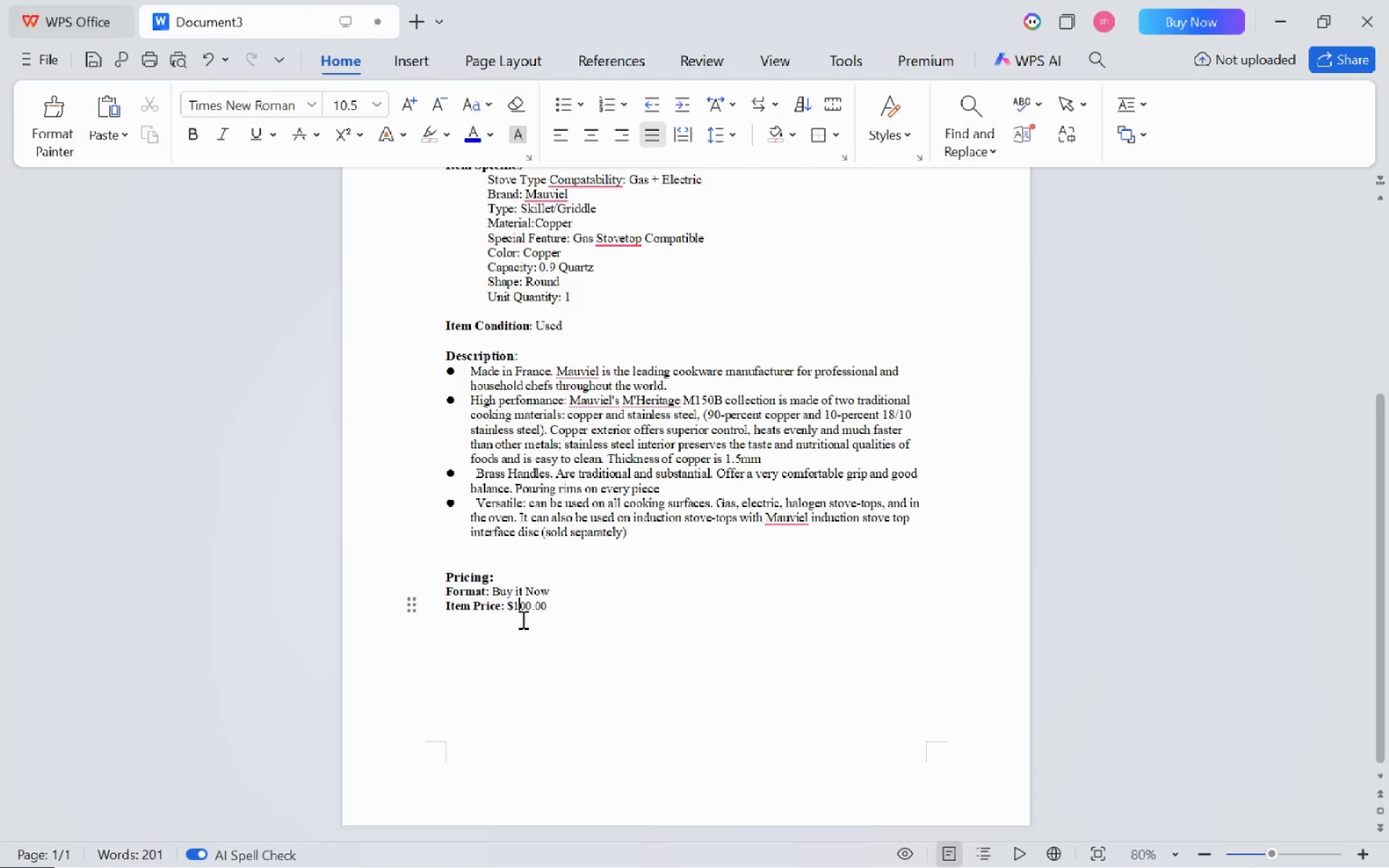 
key(Control+ArrowRight)
 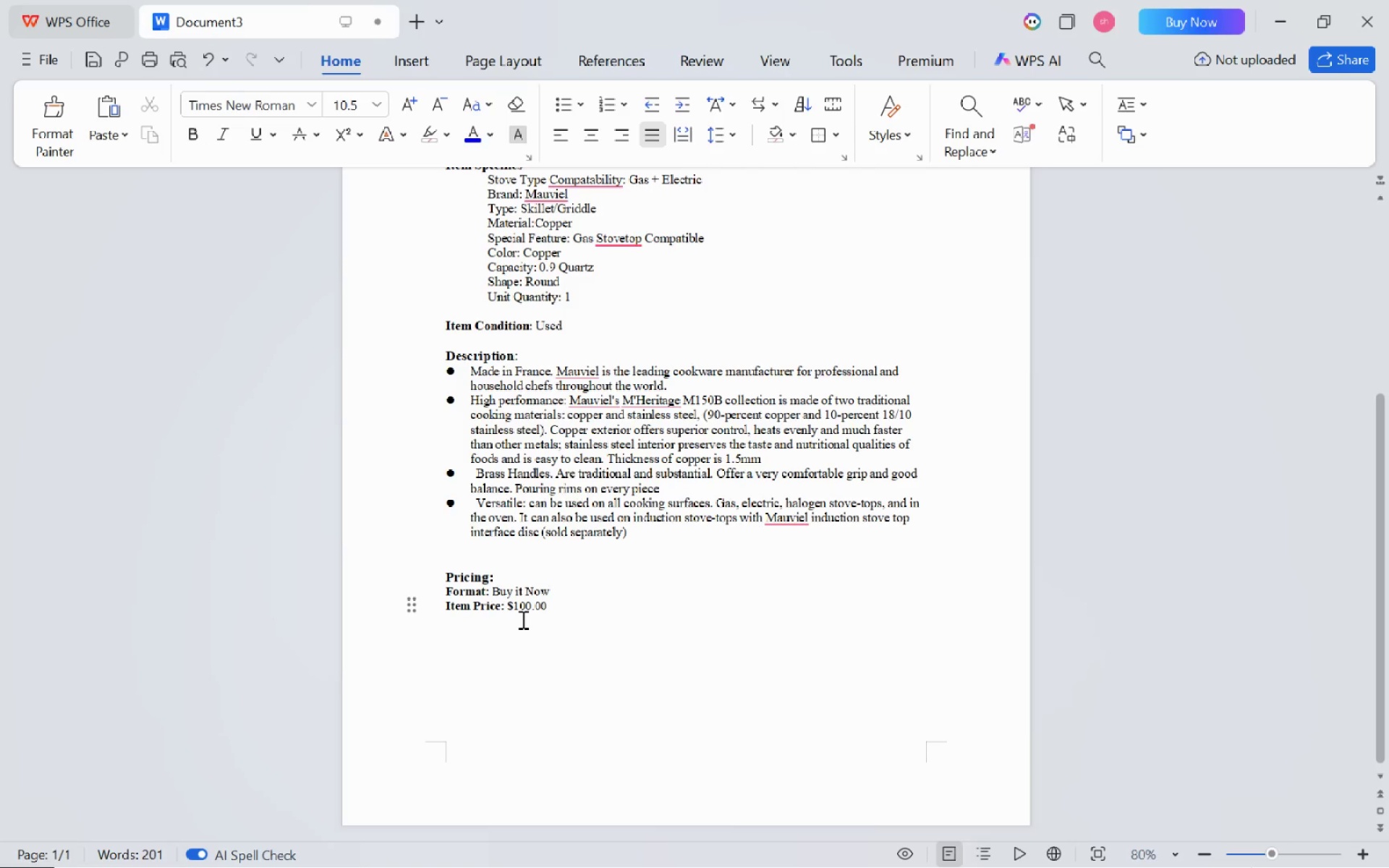 
key(Control+ArrowRight)
 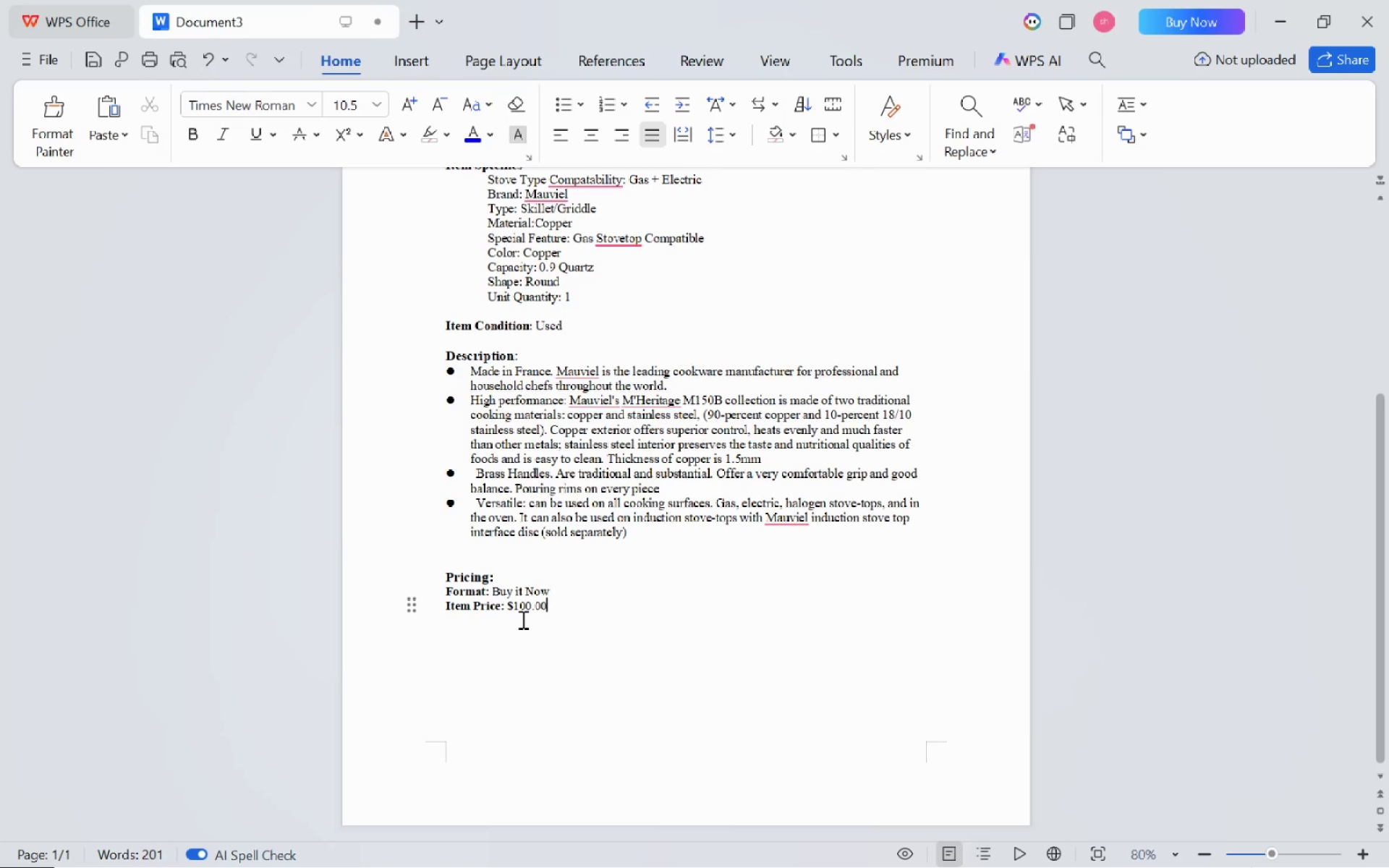 
key(Control+ArrowRight)
 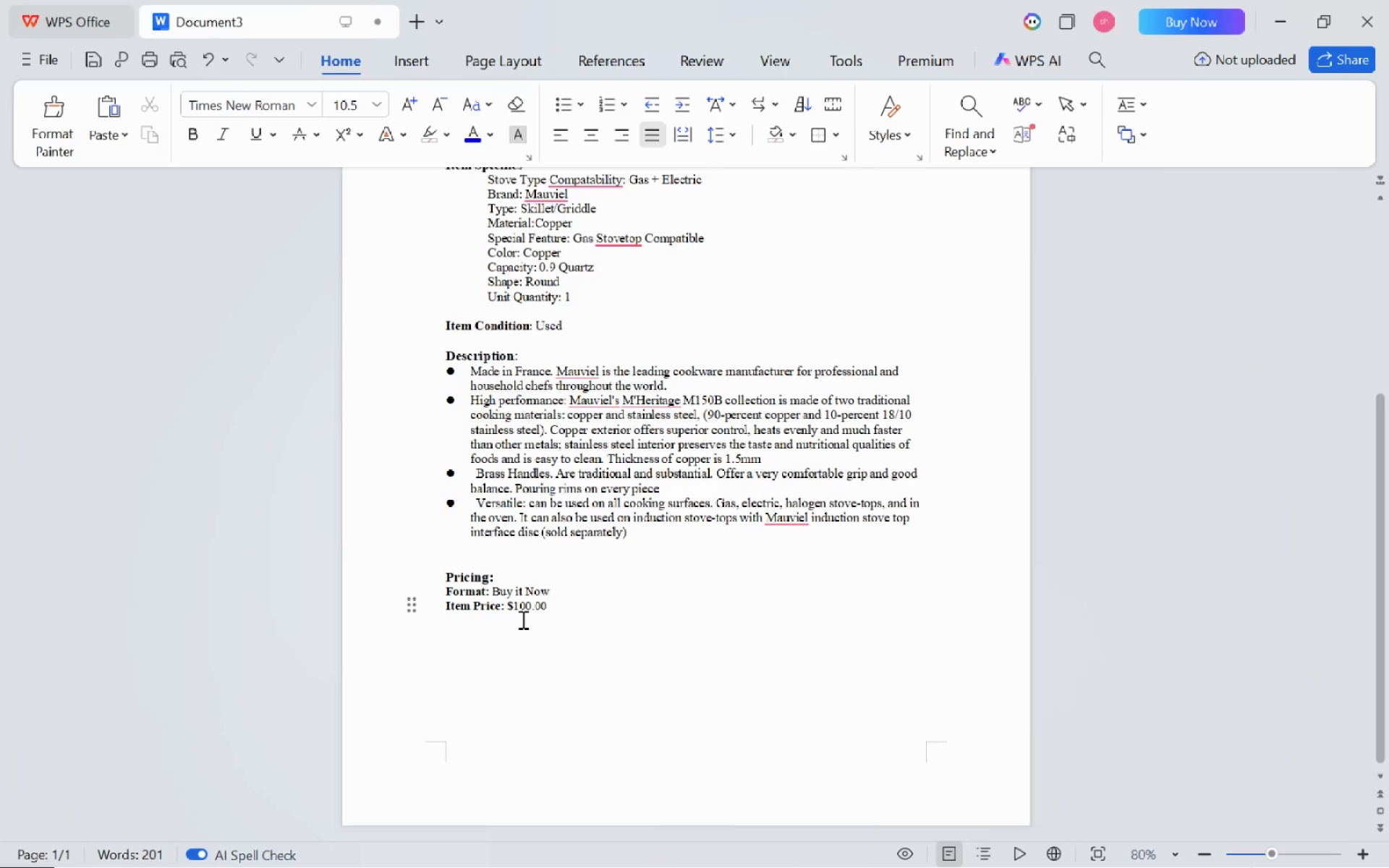 
key(Enter)
 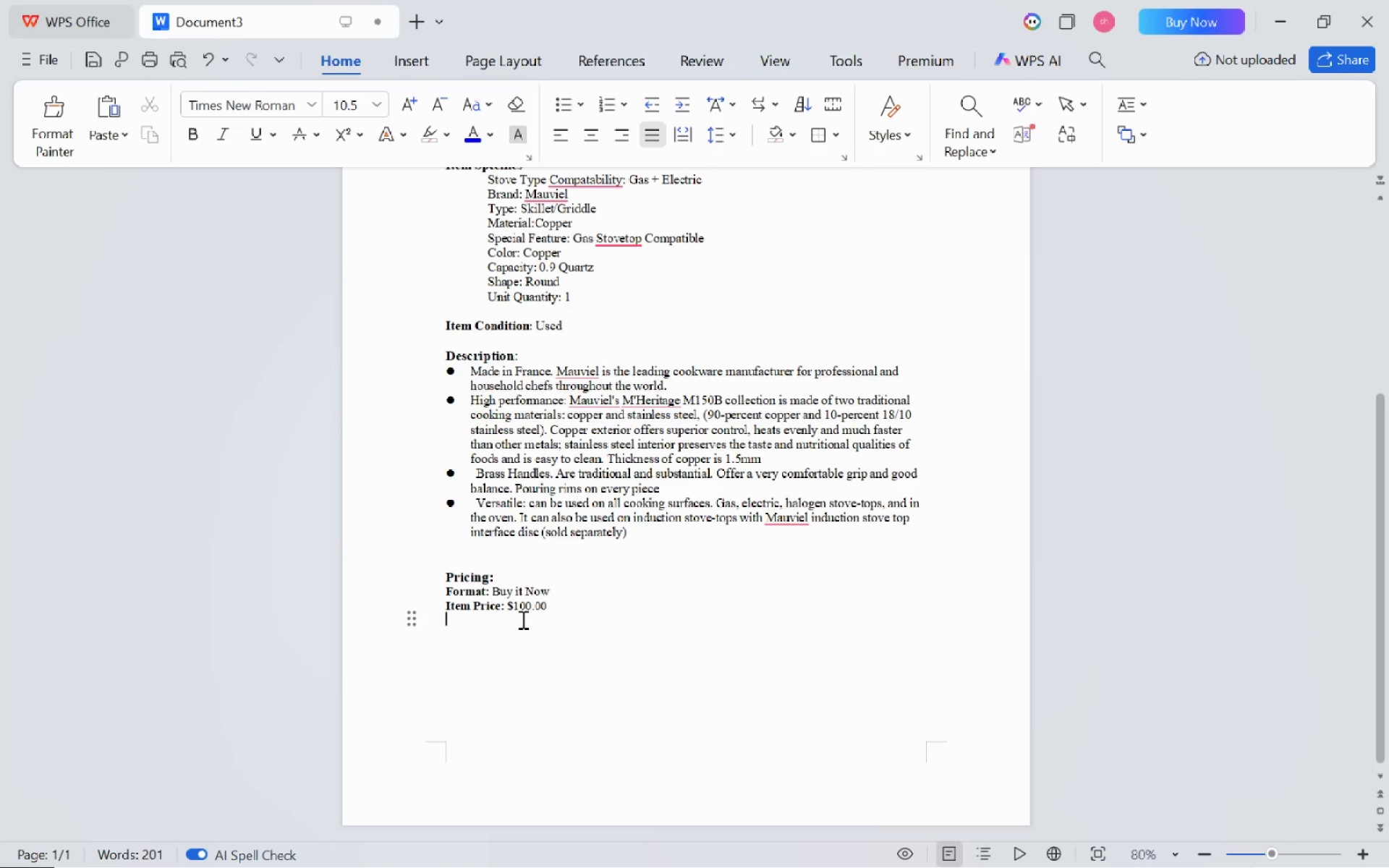 
type(Quantity )
 